 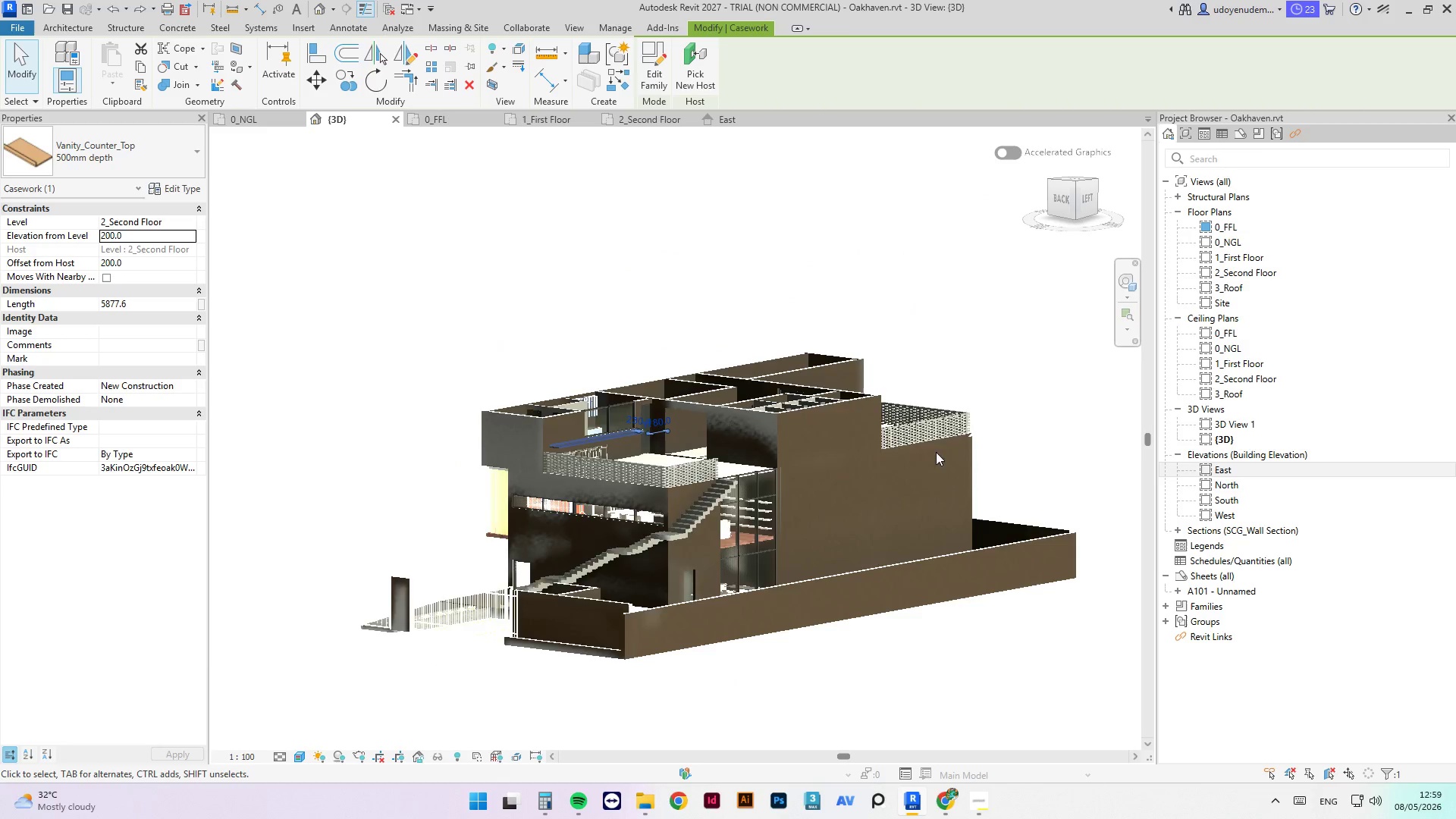 
hold_key(key=ShiftLeft, duration=2.59)
 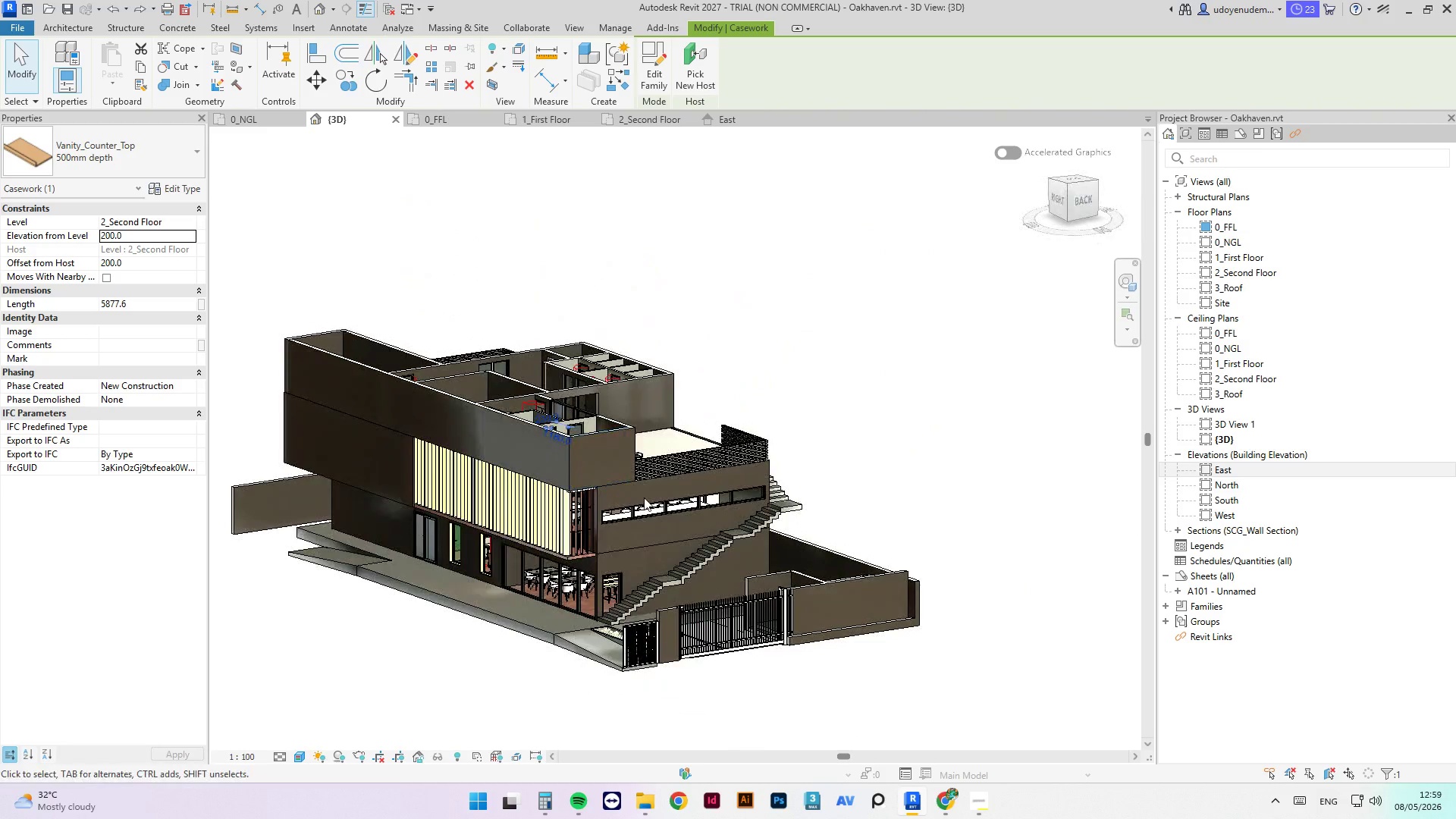 
scroll: coordinate [613, 585], scroll_direction: down, amount: 5.0
 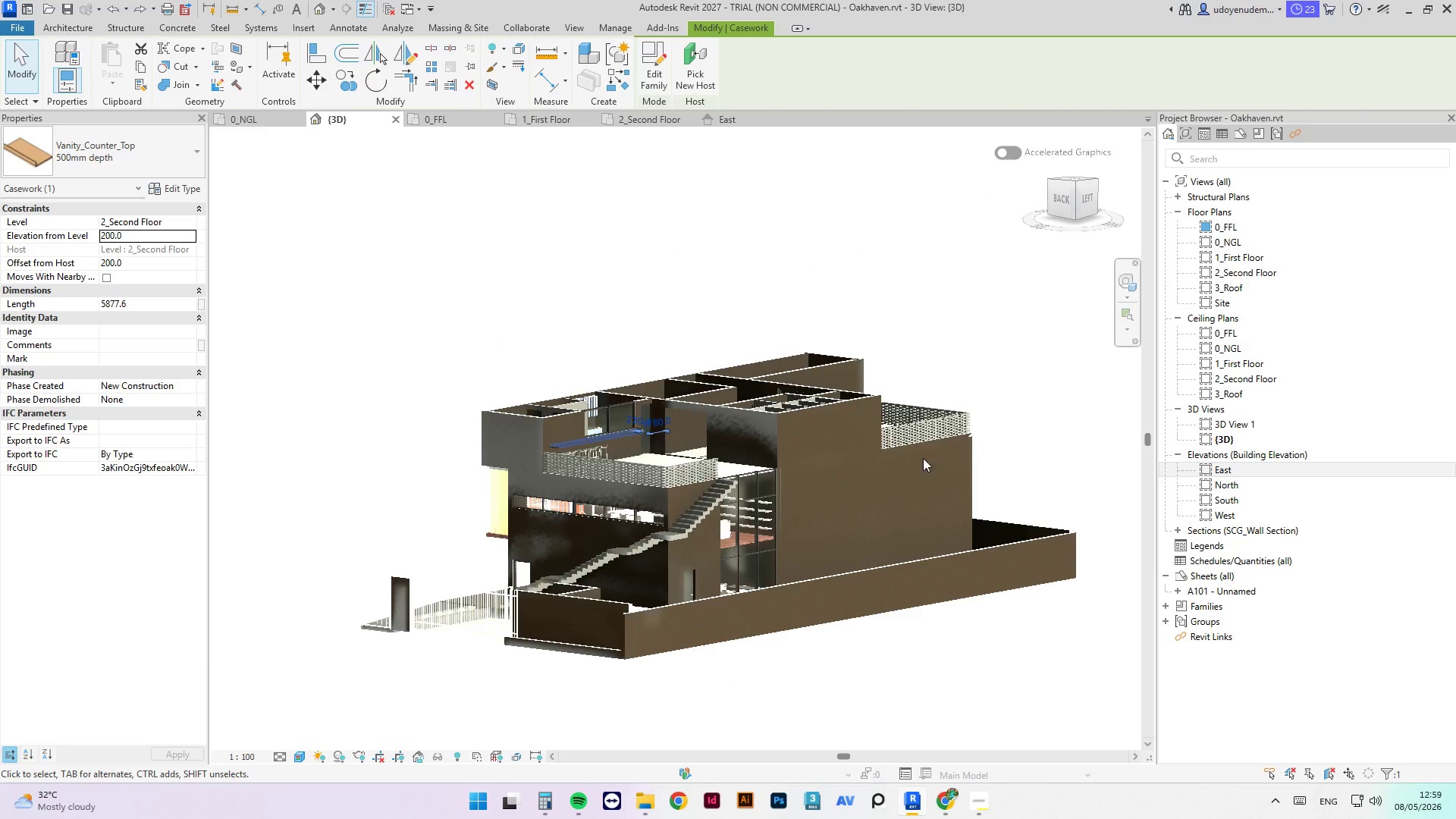 
scroll: coordinate [692, 533], scroll_direction: up, amount: 5.0
 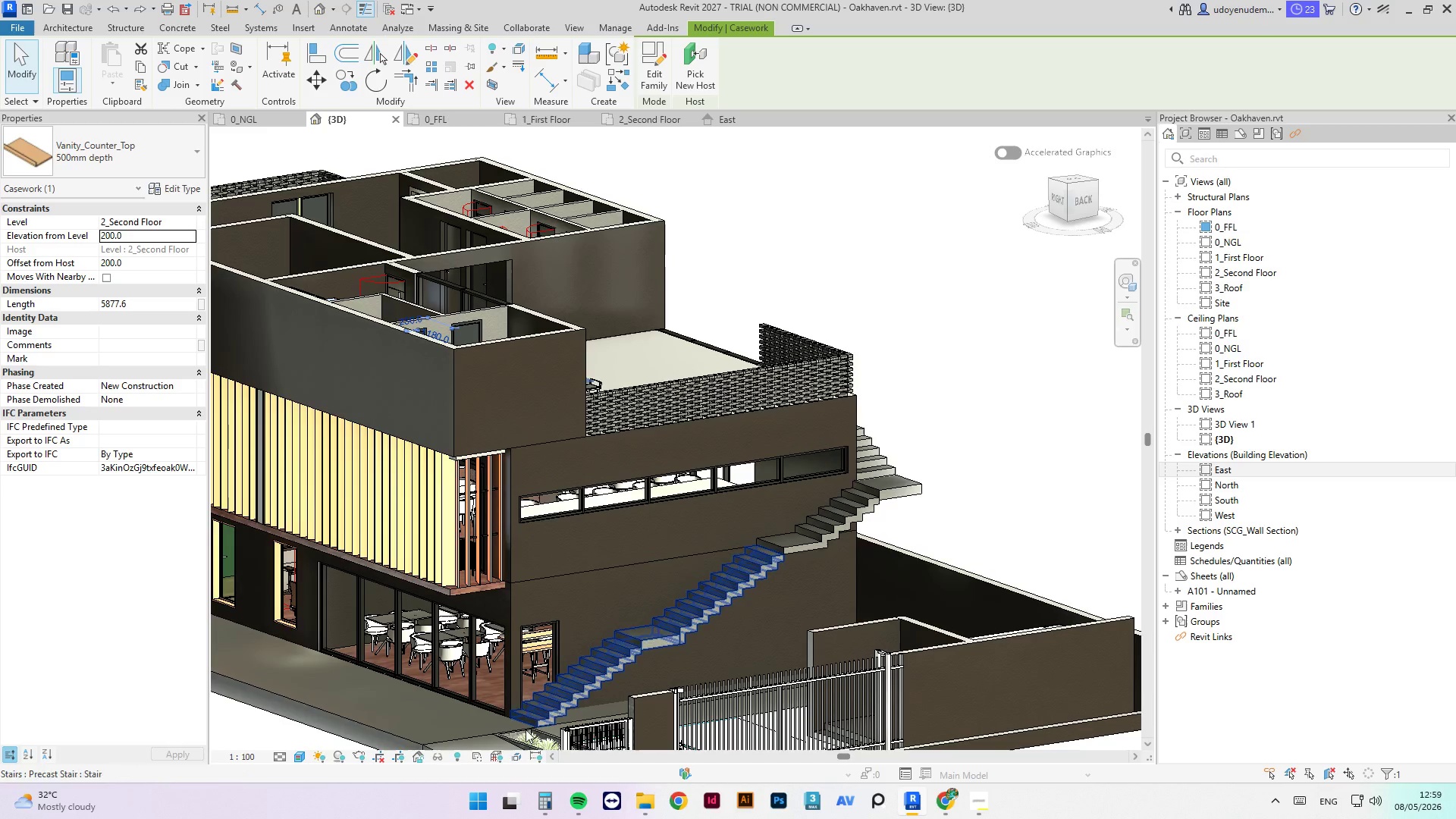 
hold_key(key=ShiftLeft, duration=1.51)
 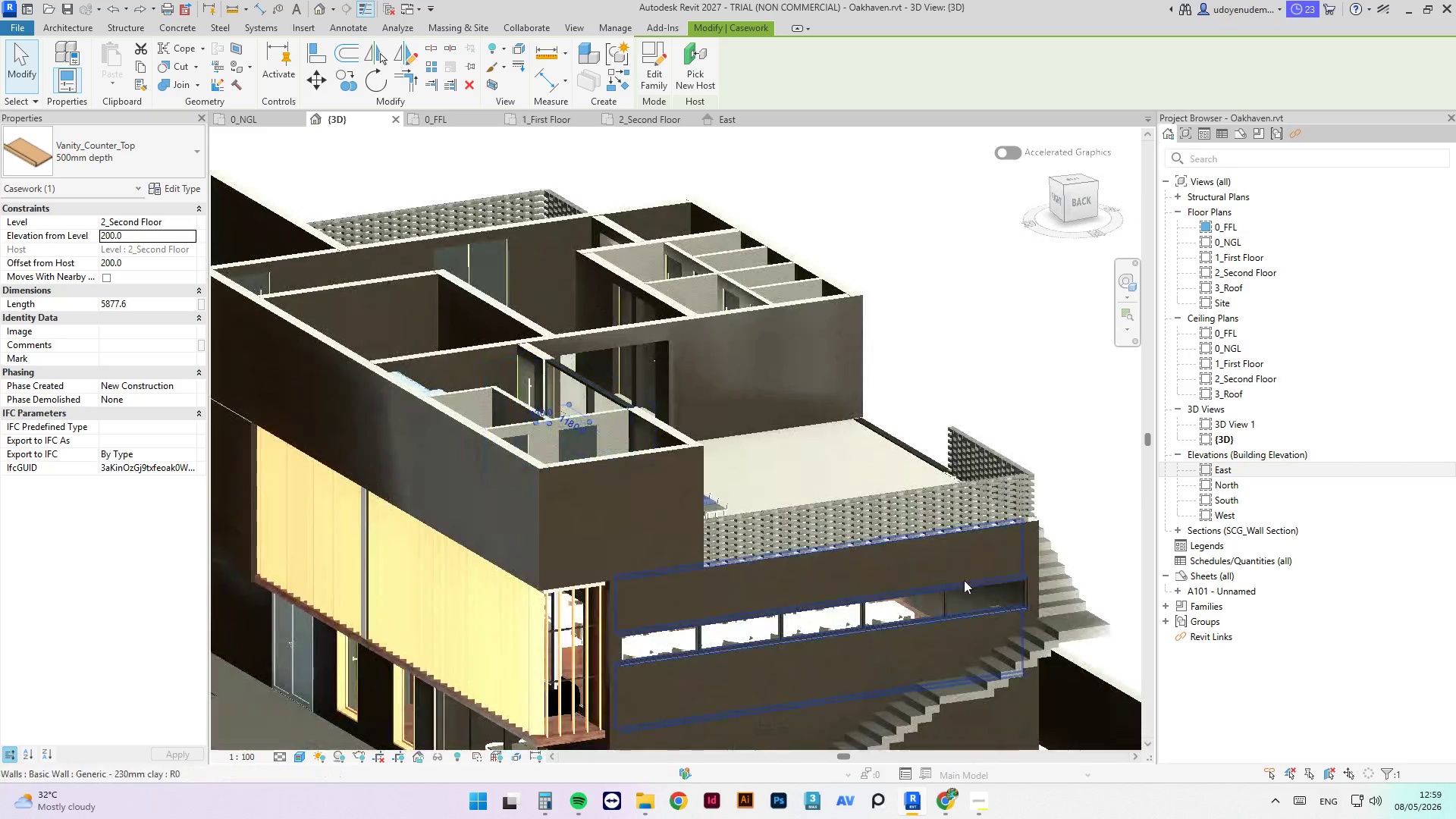 
scroll: coordinate [713, 483], scroll_direction: down, amount: 4.0
 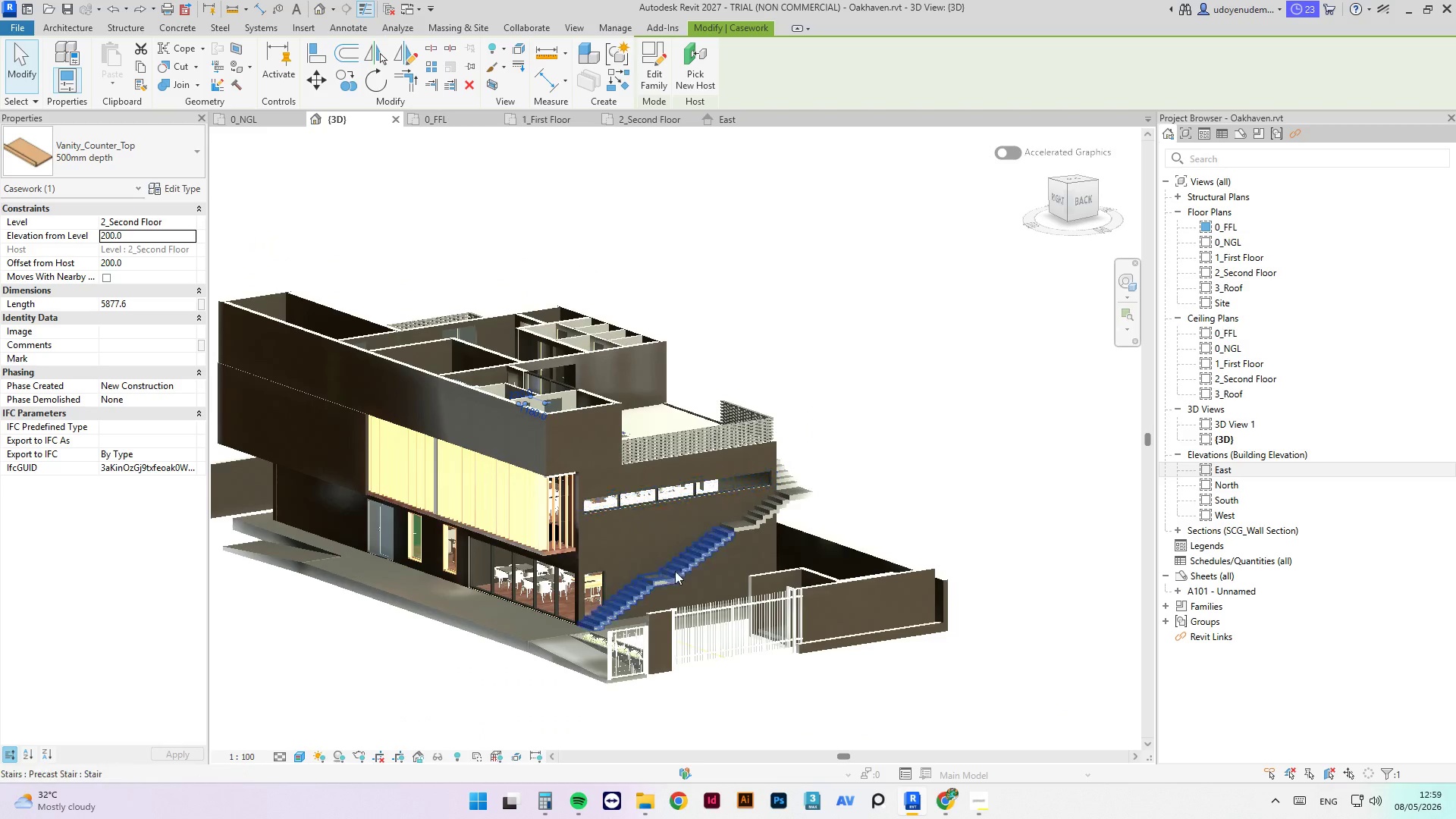 
scroll: coordinate [518, 374], scroll_direction: up, amount: 4.0
 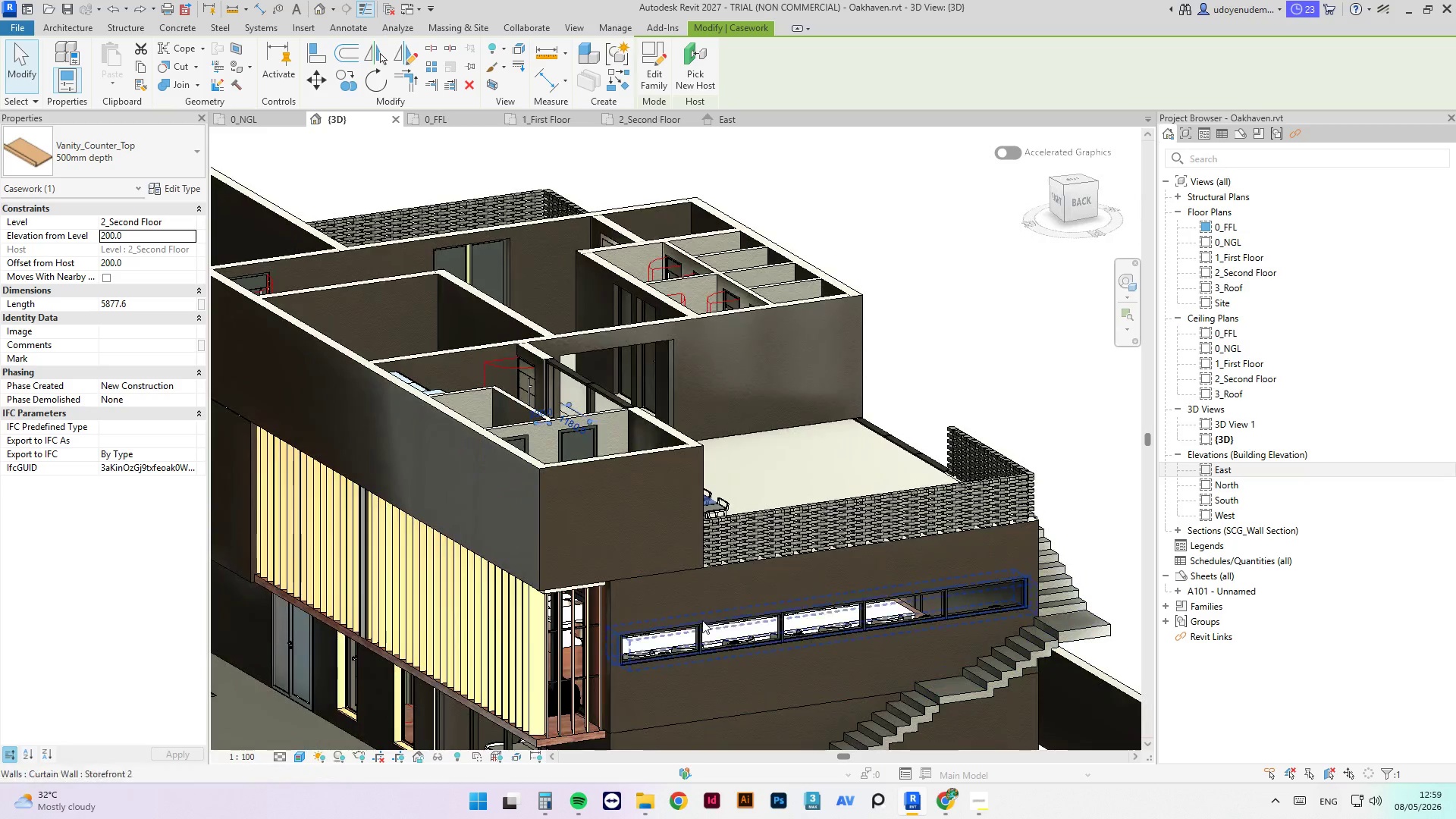 
scroll: coordinate [677, 413], scroll_direction: down, amount: 1.0
 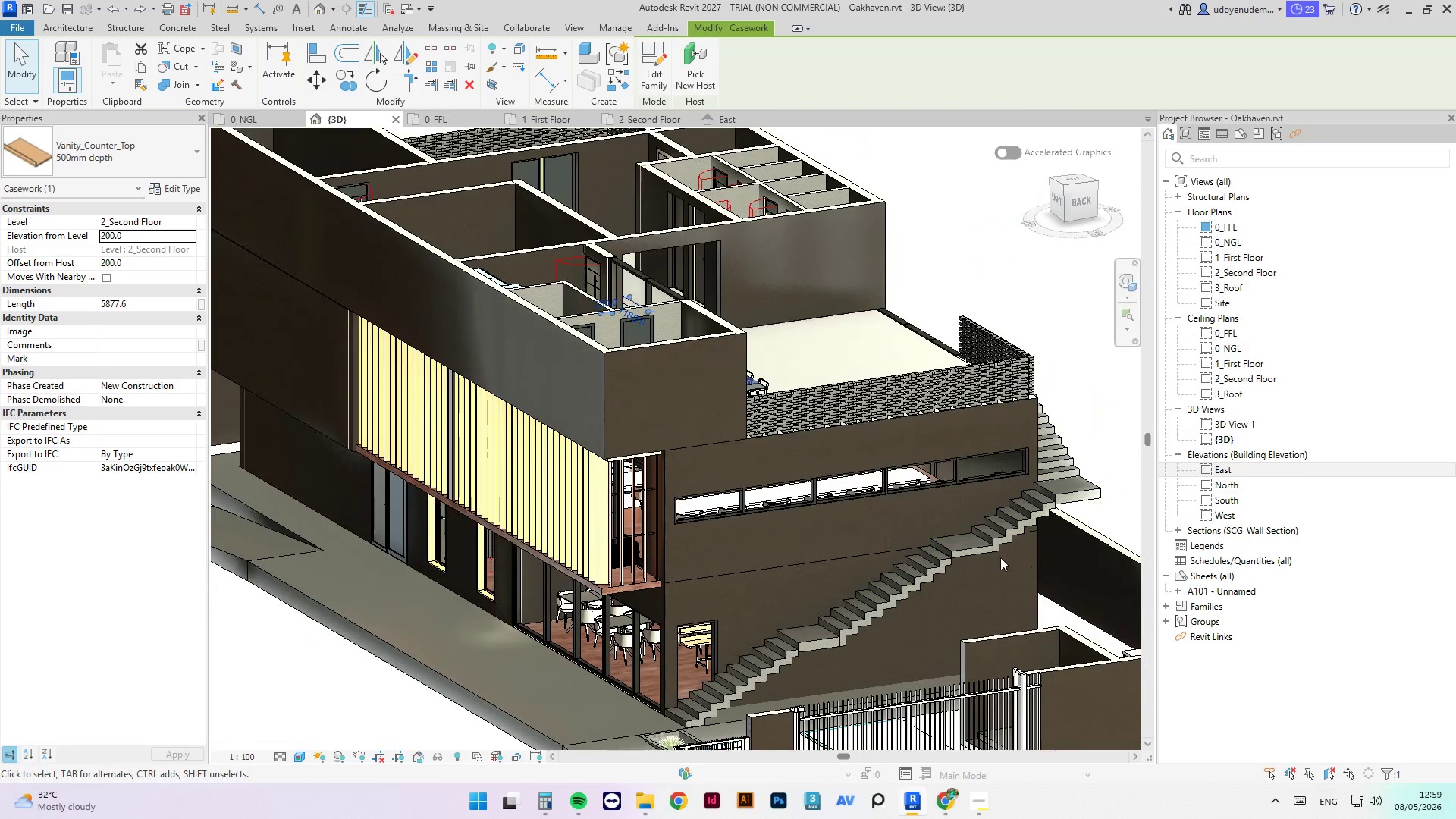 
hold_key(key=ShiftLeft, duration=2.11)
 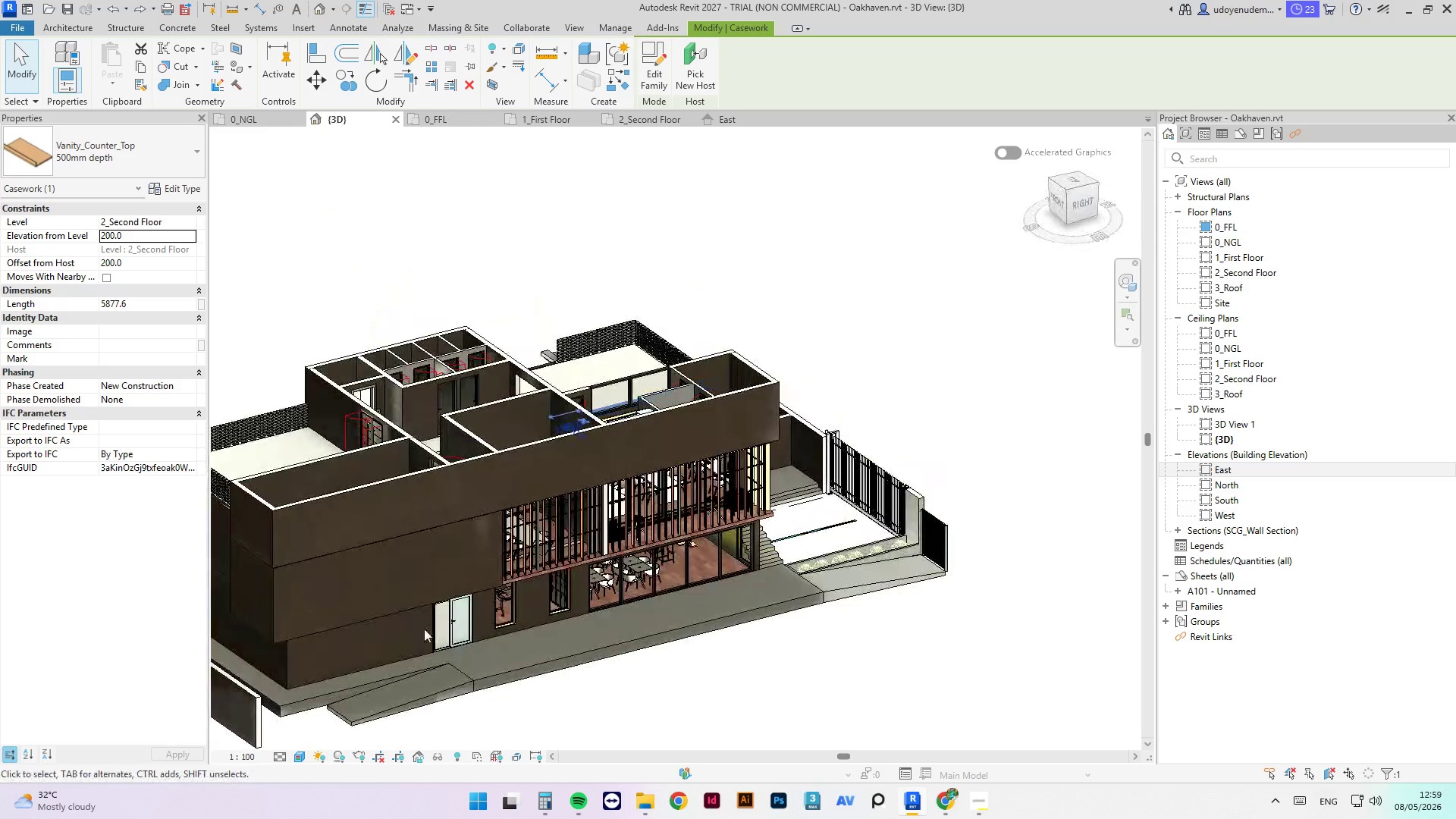 
scroll: coordinate [617, 450], scroll_direction: down, amount: 4.0
 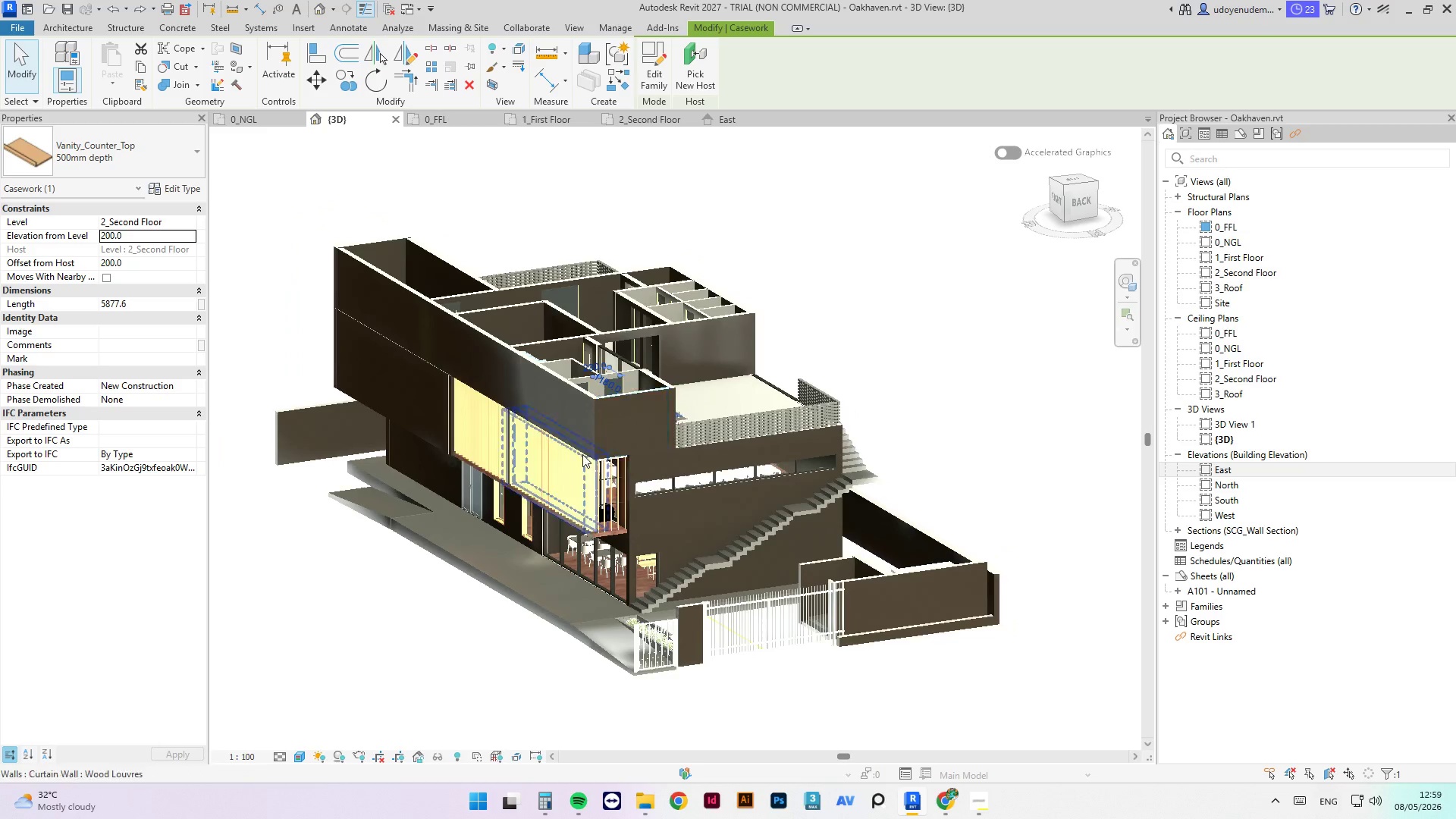 
hold_key(key=ShiftLeft, duration=2.58)
 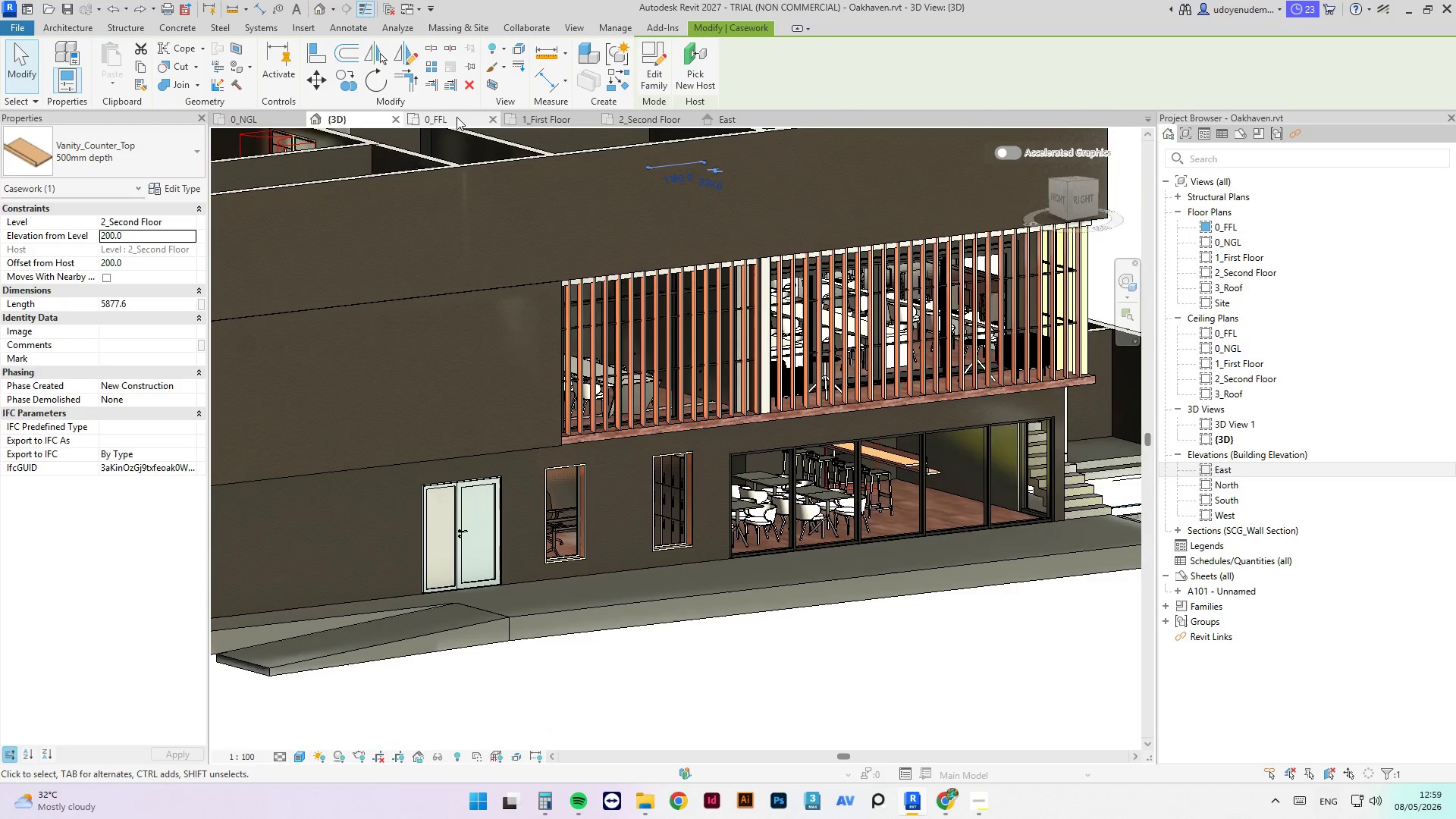 
scroll: coordinate [642, 566], scroll_direction: up, amount: 5.0
 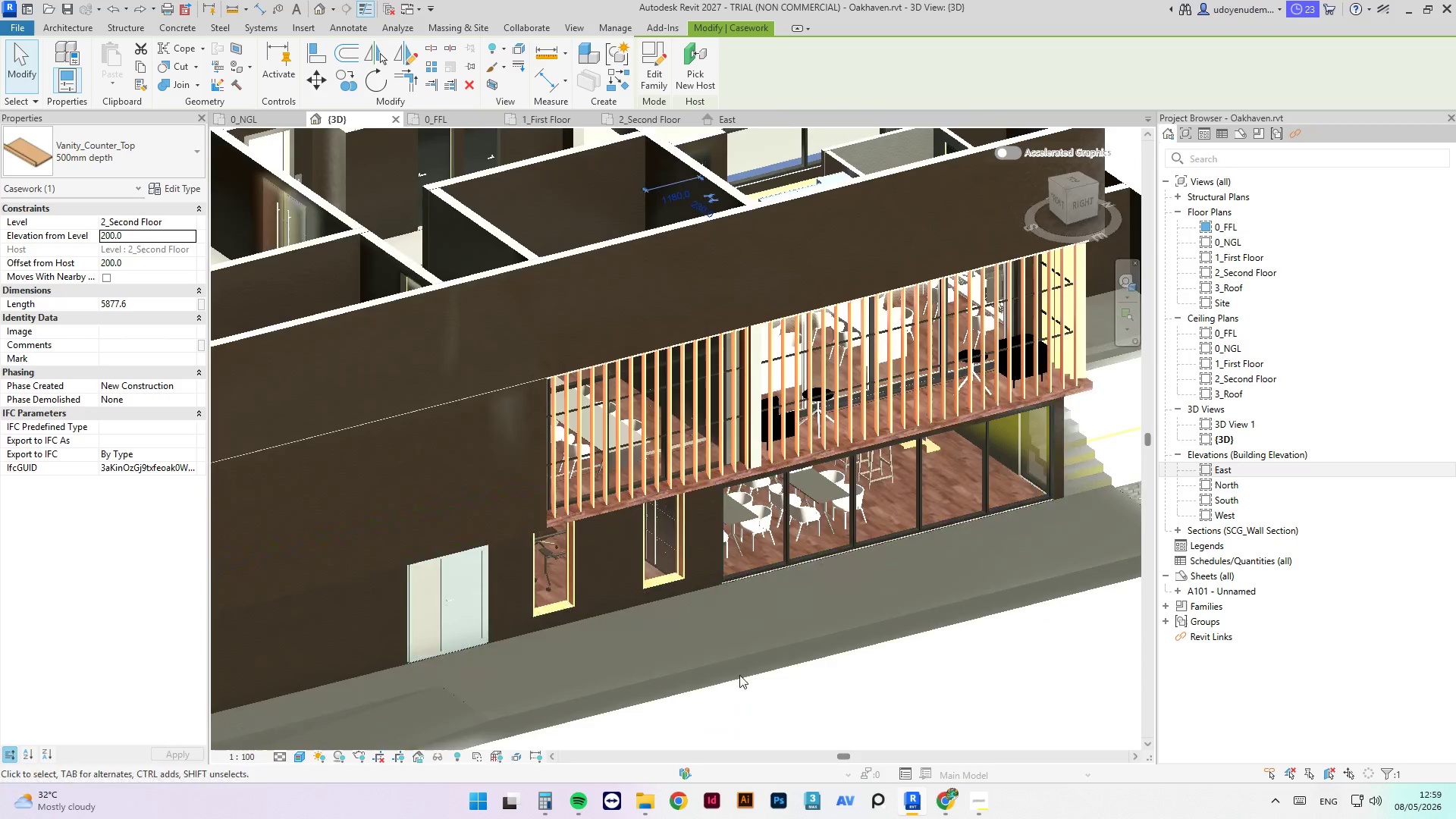 
left_click([455, 117])
 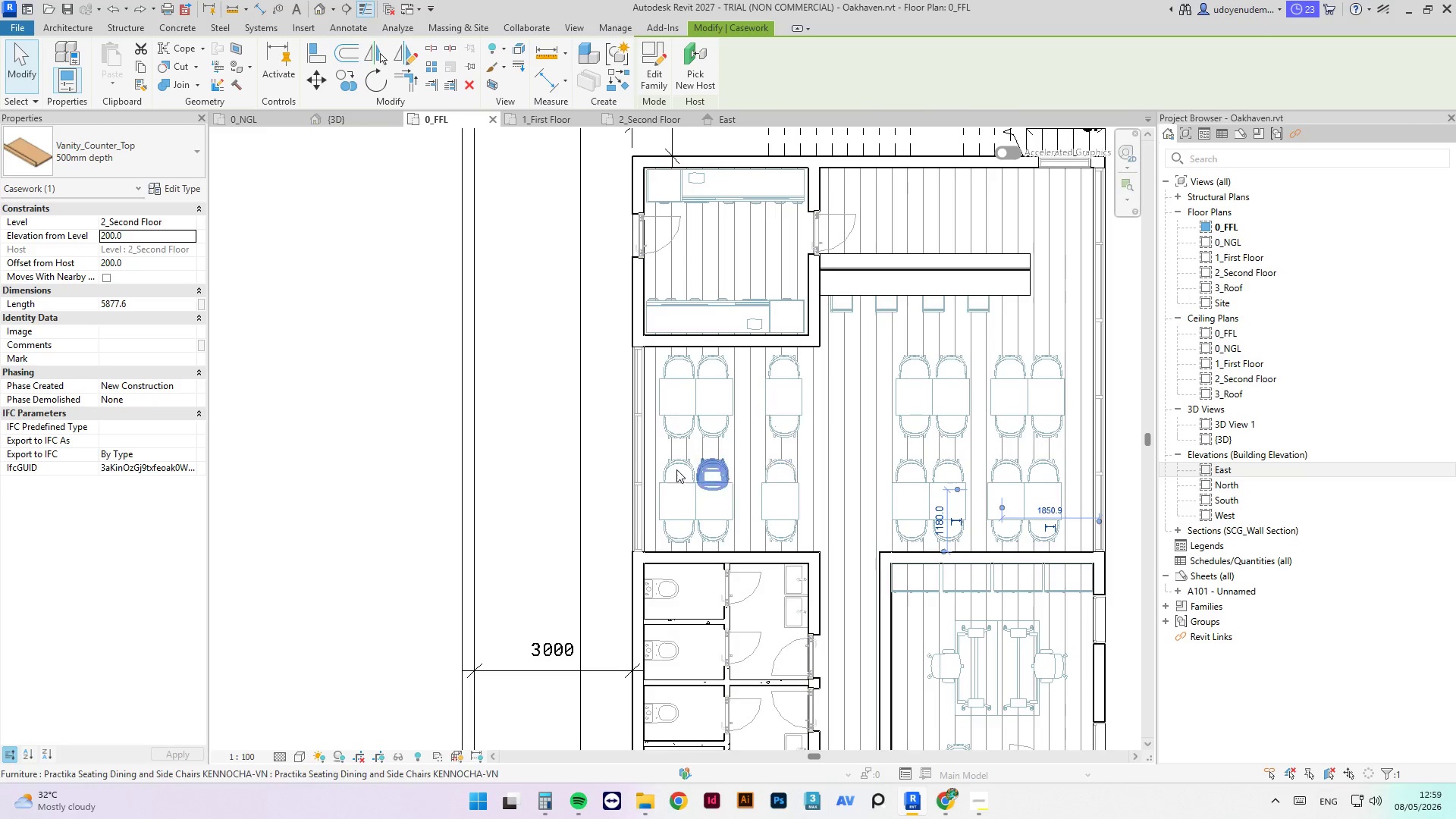 
scroll: coordinate [792, 743], scroll_direction: down, amount: 3.0
 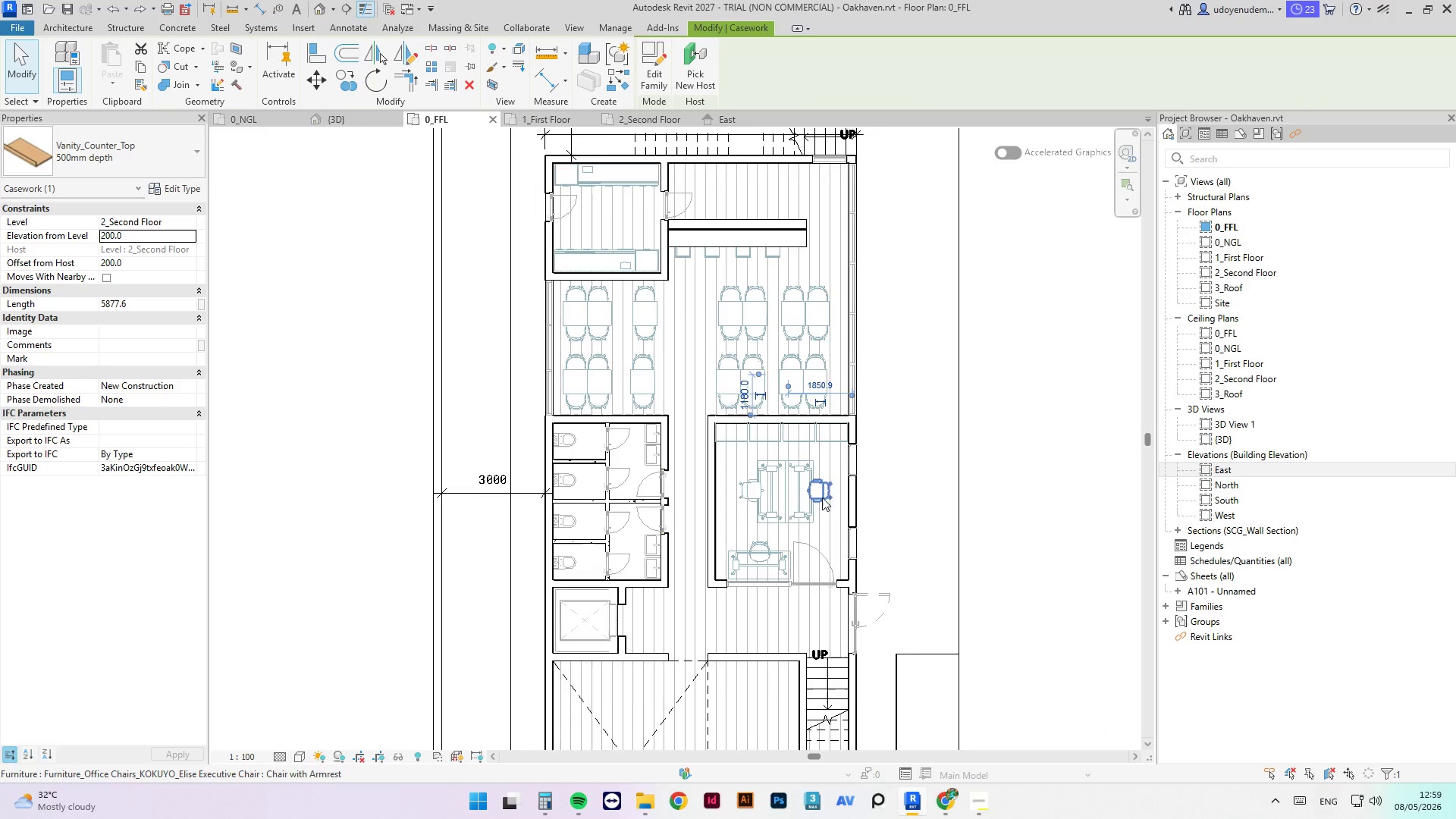 
scroll: coordinate [948, 642], scroll_direction: up, amount: 8.0
 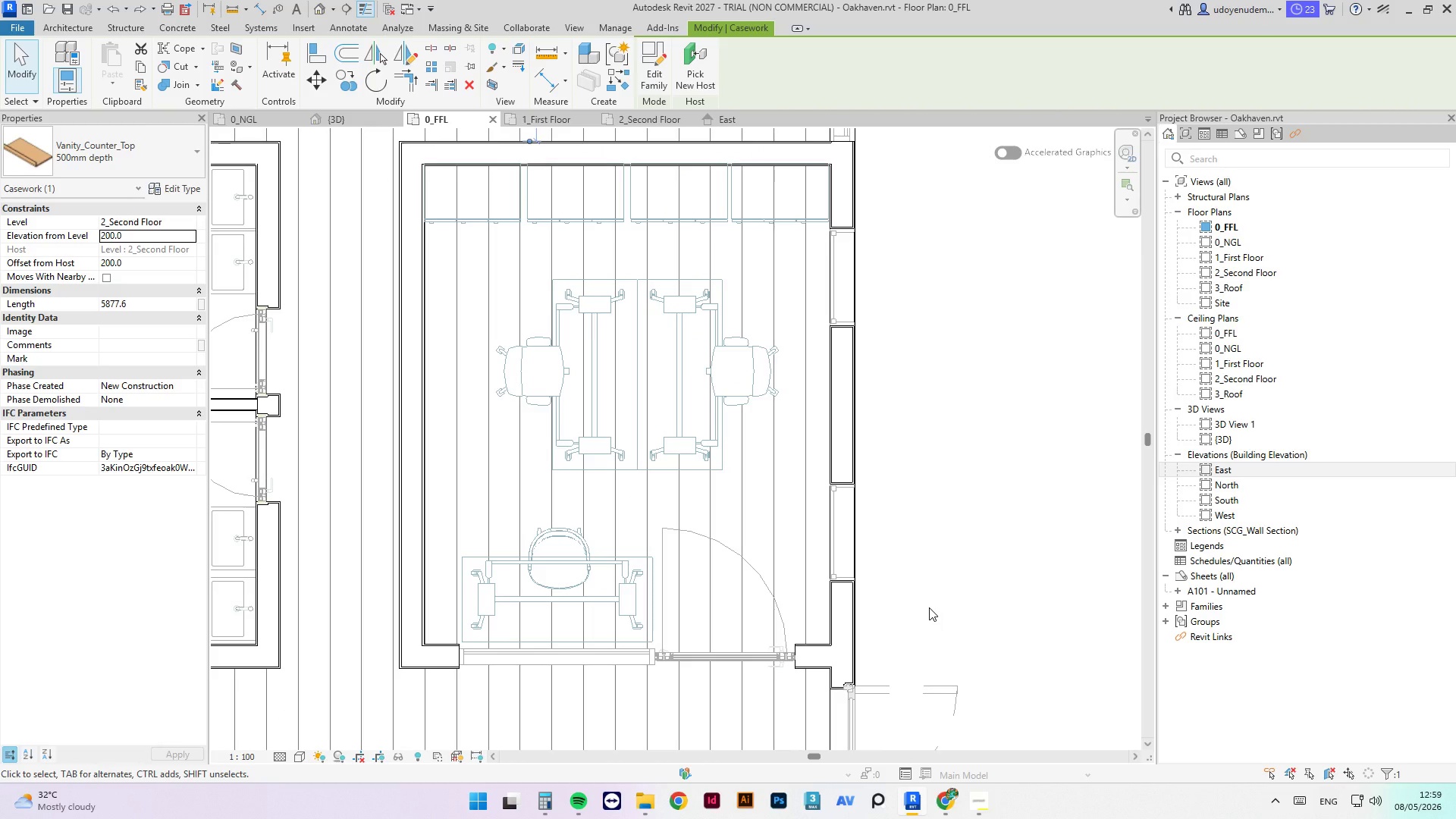 
left_click([929, 607])
 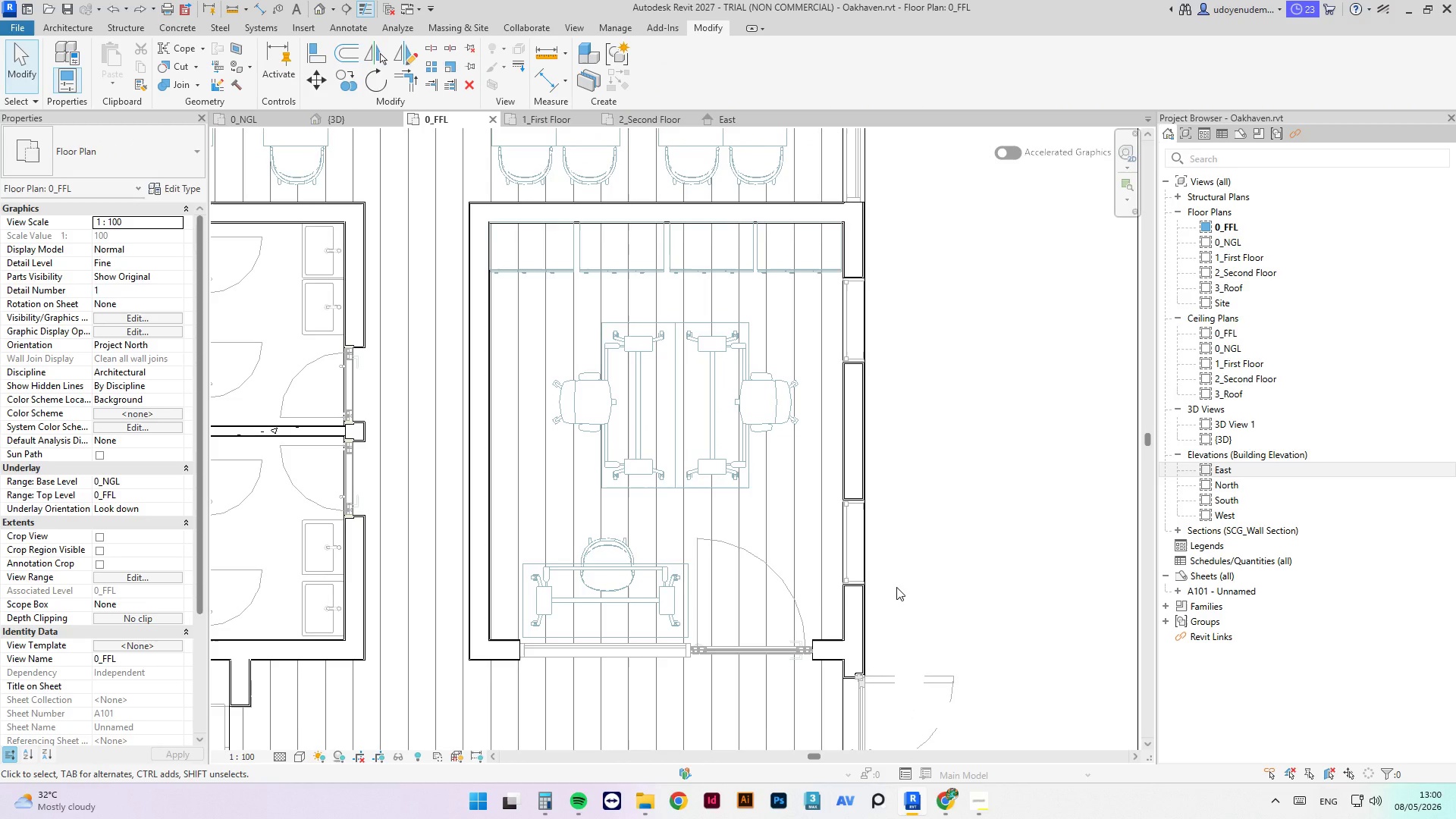 
scroll: coordinate [821, 518], scroll_direction: down, amount: 12.0
 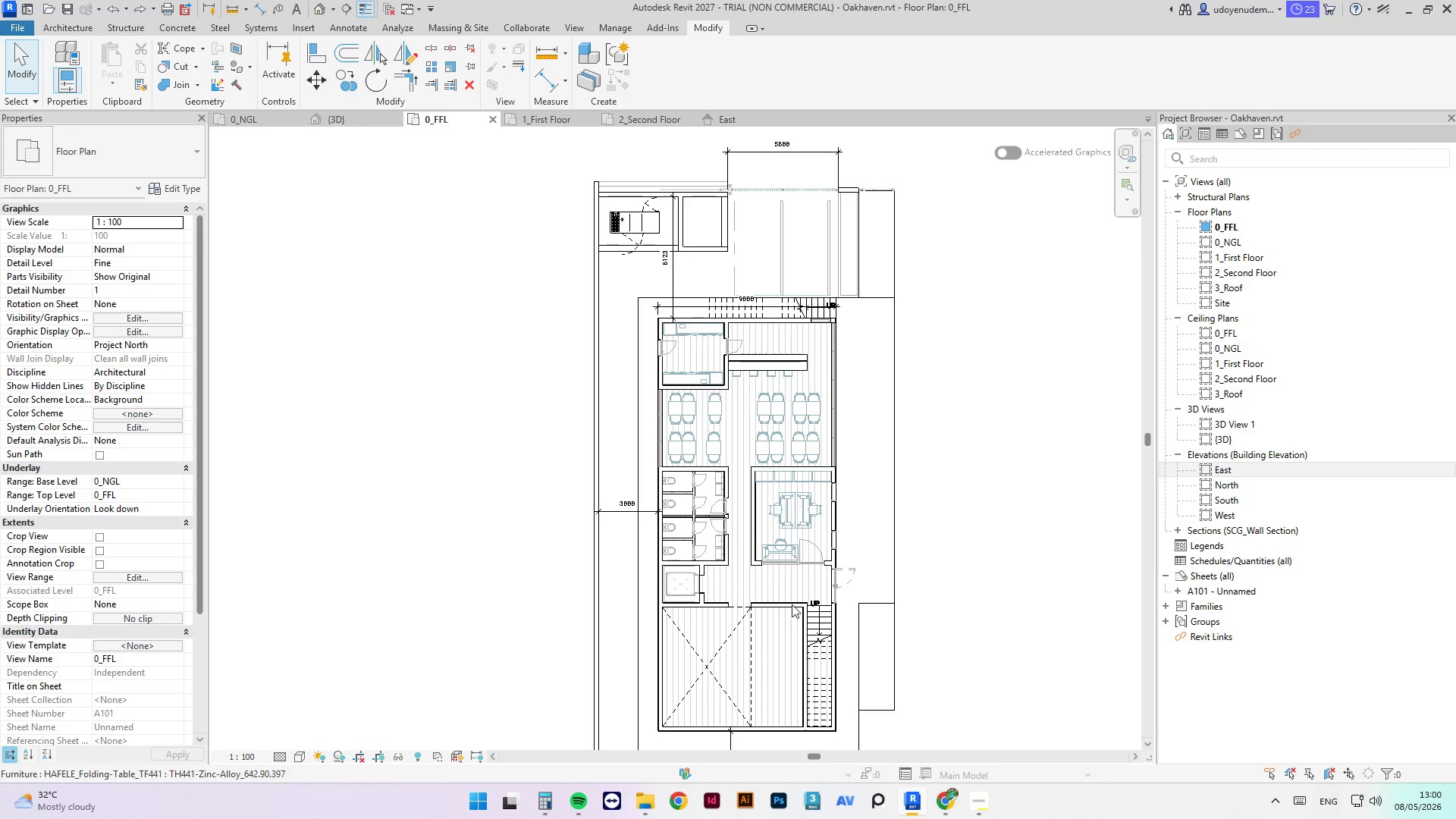 
left_click([905, 389])
 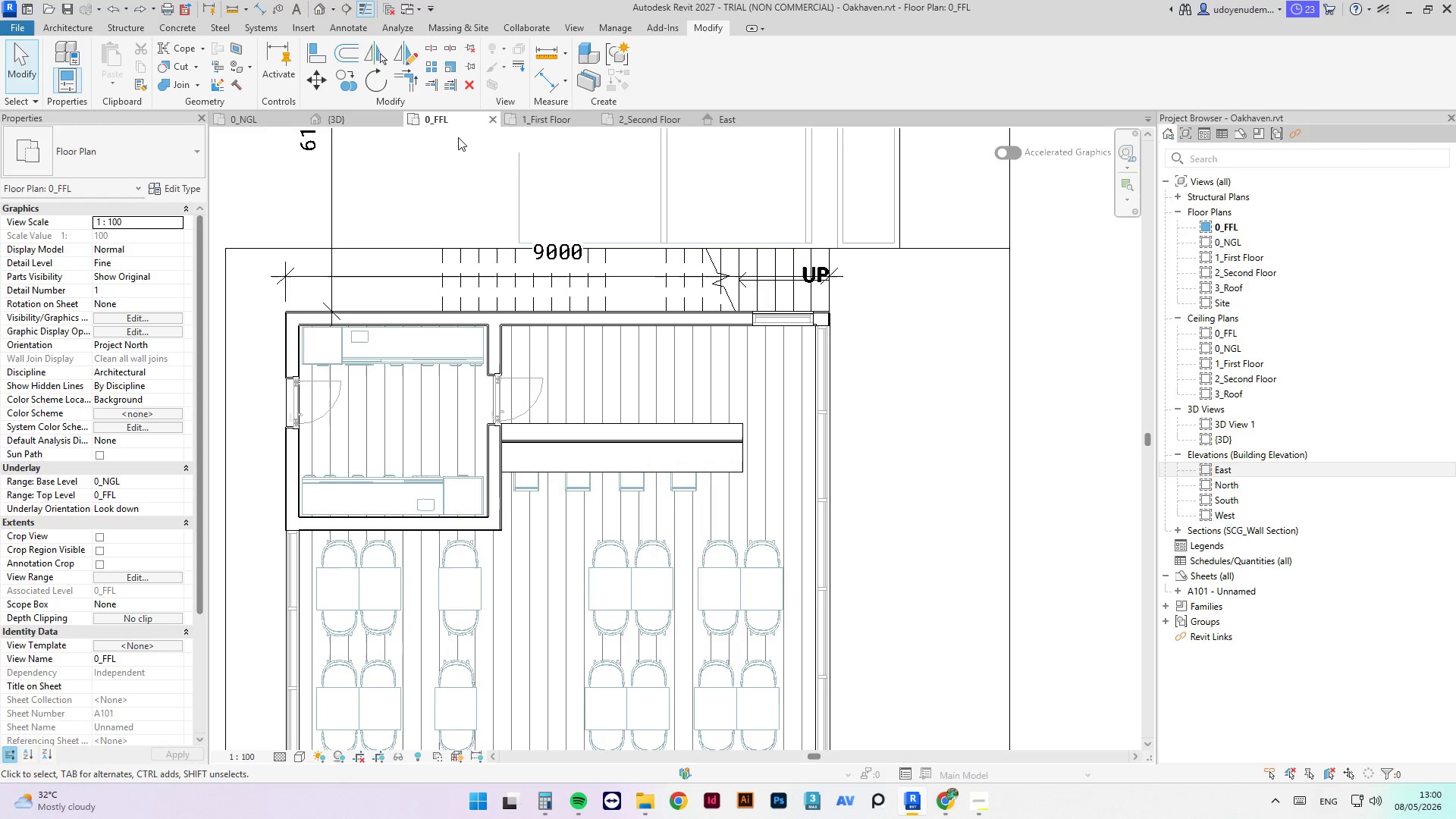 
scroll: coordinate [894, 531], scroll_direction: up, amount: 8.0
 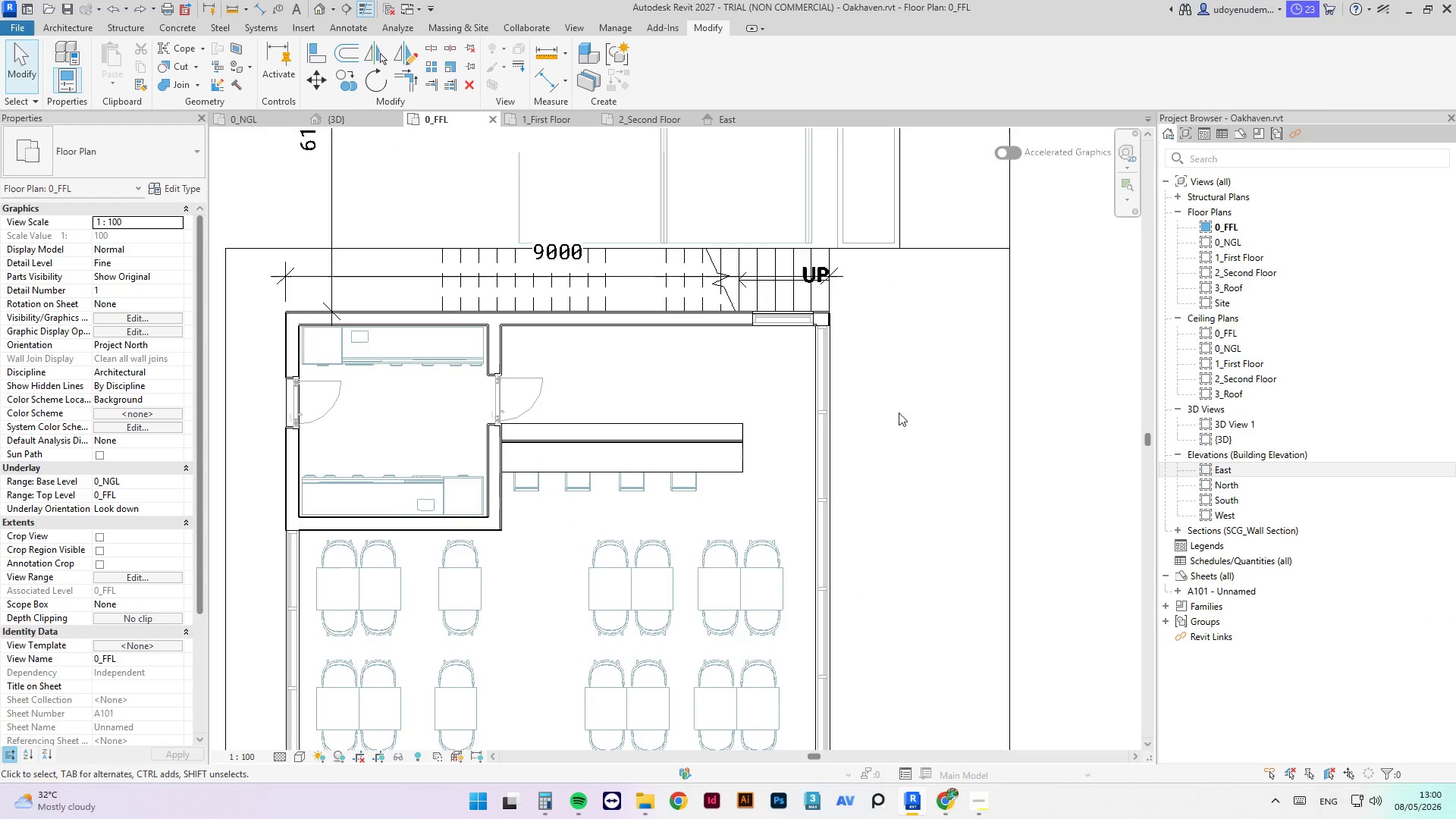 
left_click([376, 124])
 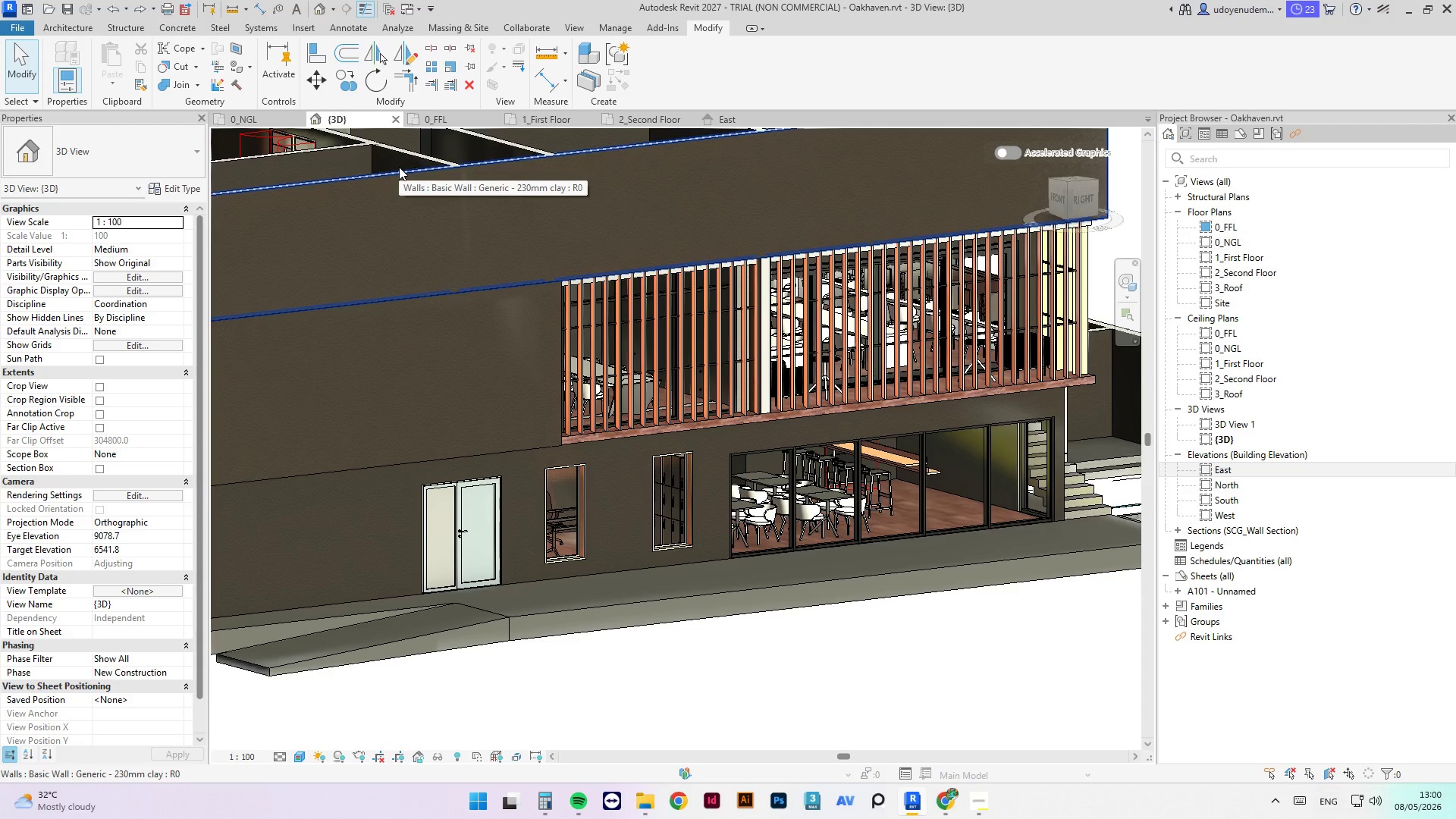 
wait(9.22)
 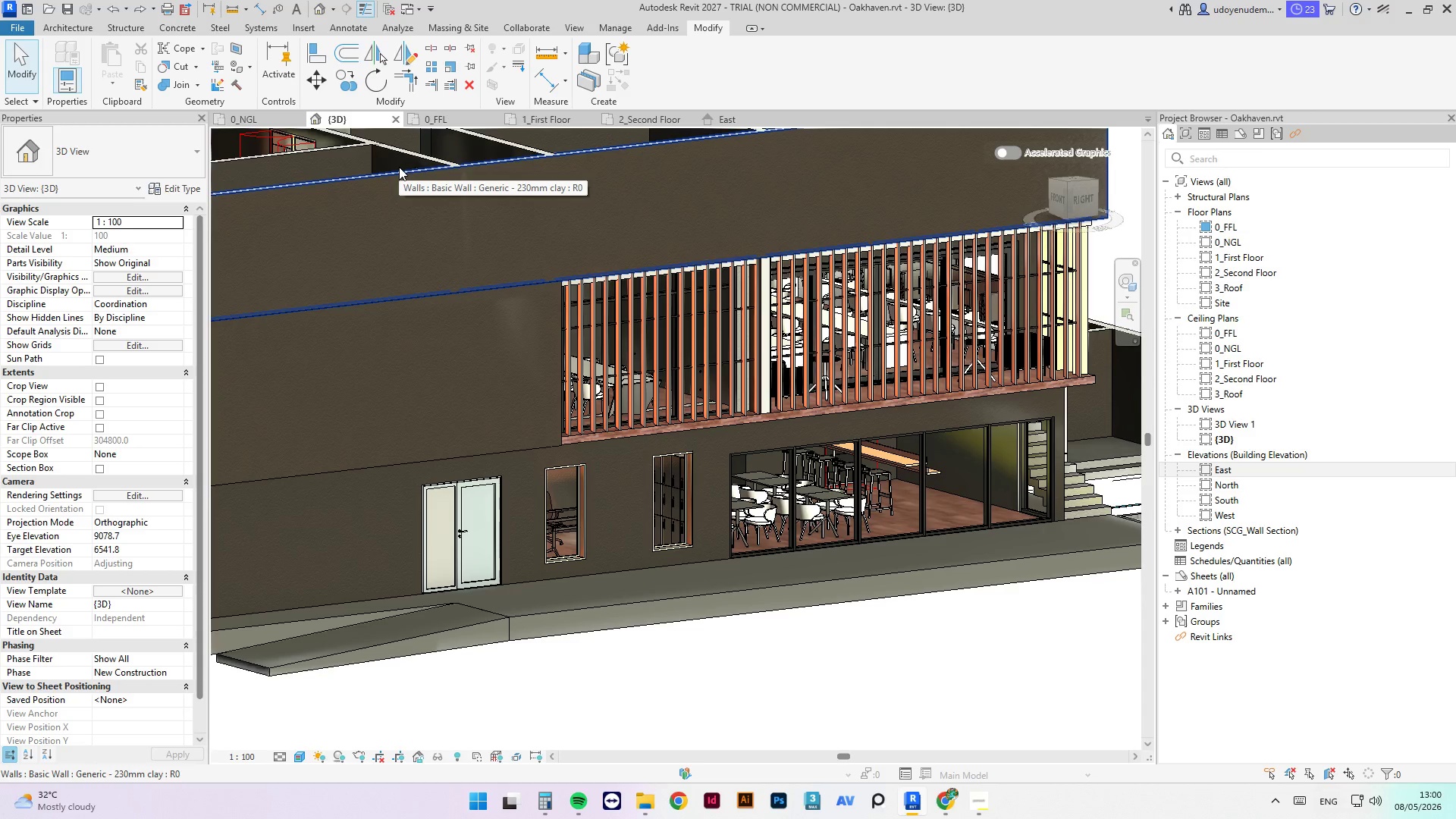 
scroll: coordinate [491, 197], scroll_direction: down, amount: 6.0
 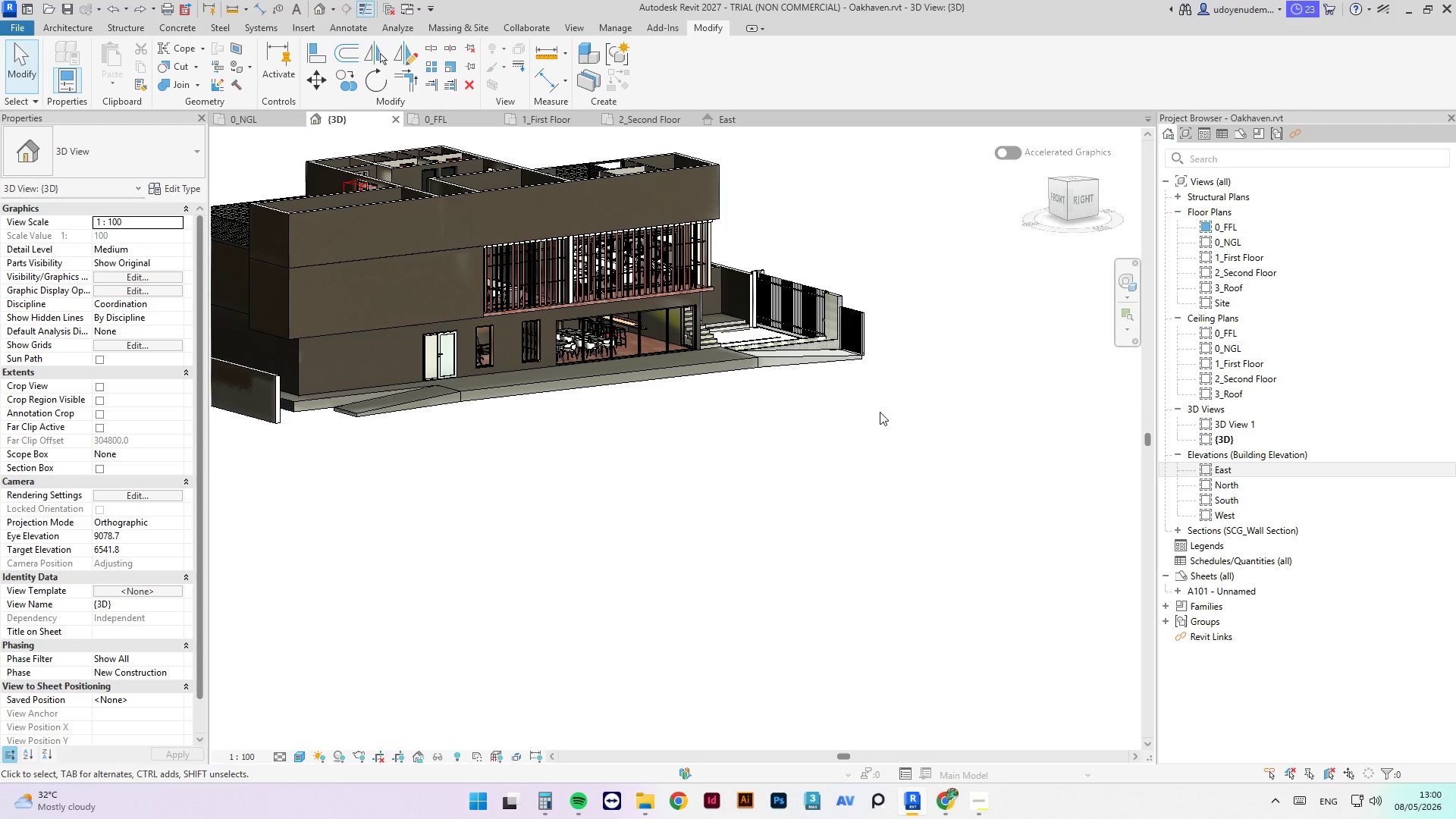 
left_click([883, 418])
 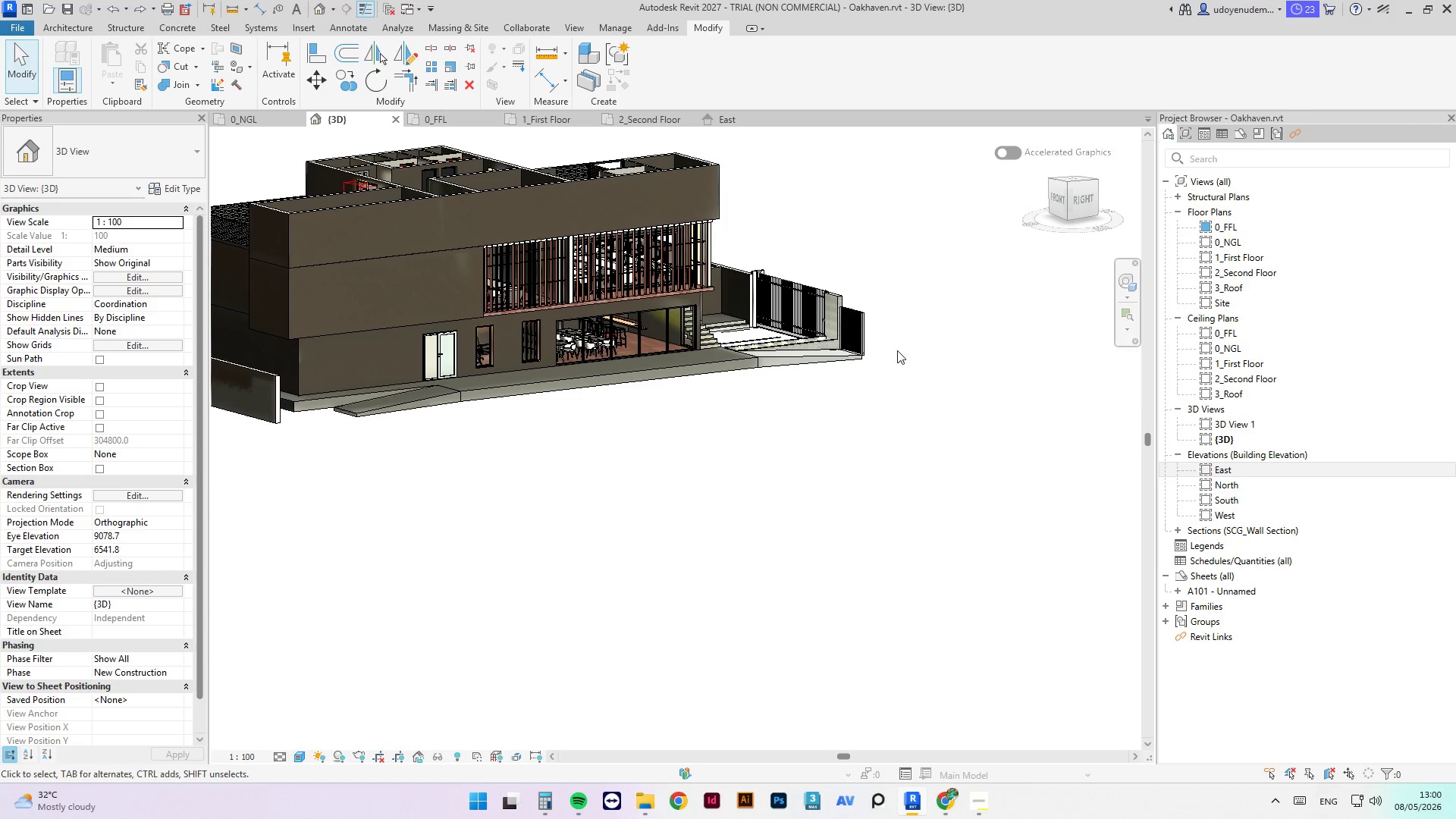 
hold_key(key=ShiftLeft, duration=0.66)
 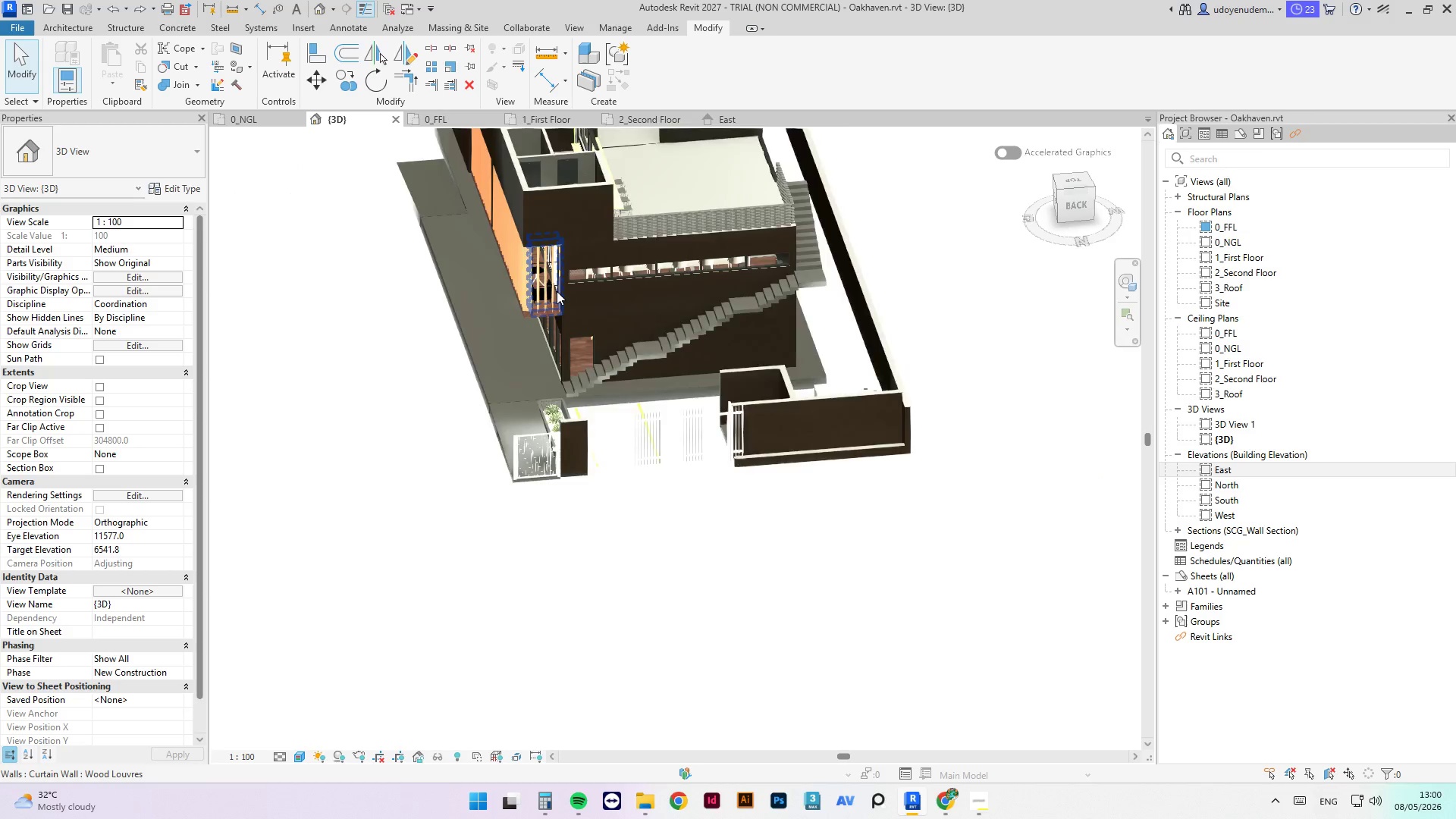 
scroll: coordinate [557, 291], scroll_direction: up, amount: 3.0
 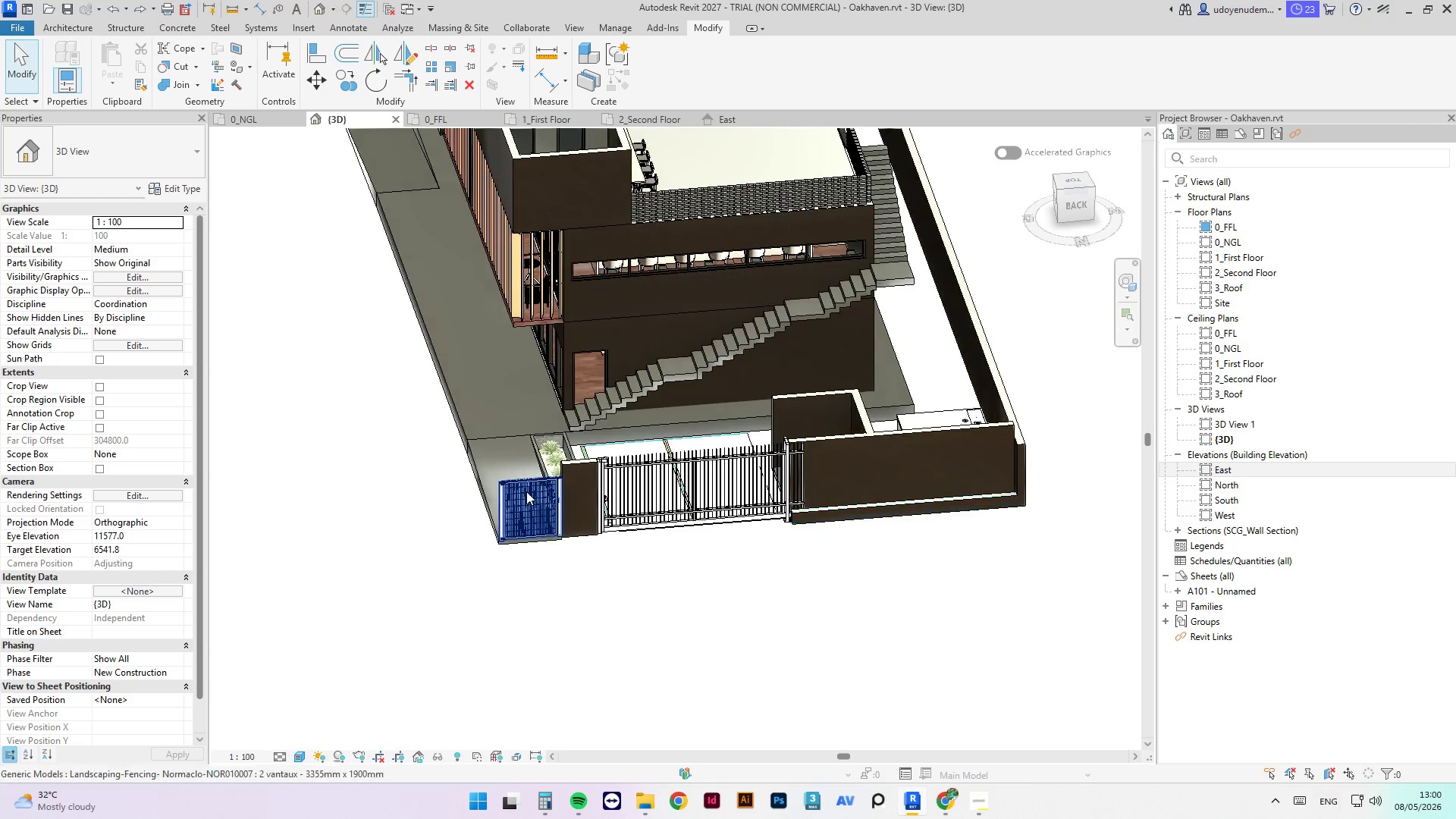 
hold_key(key=ShiftLeft, duration=1.0)
 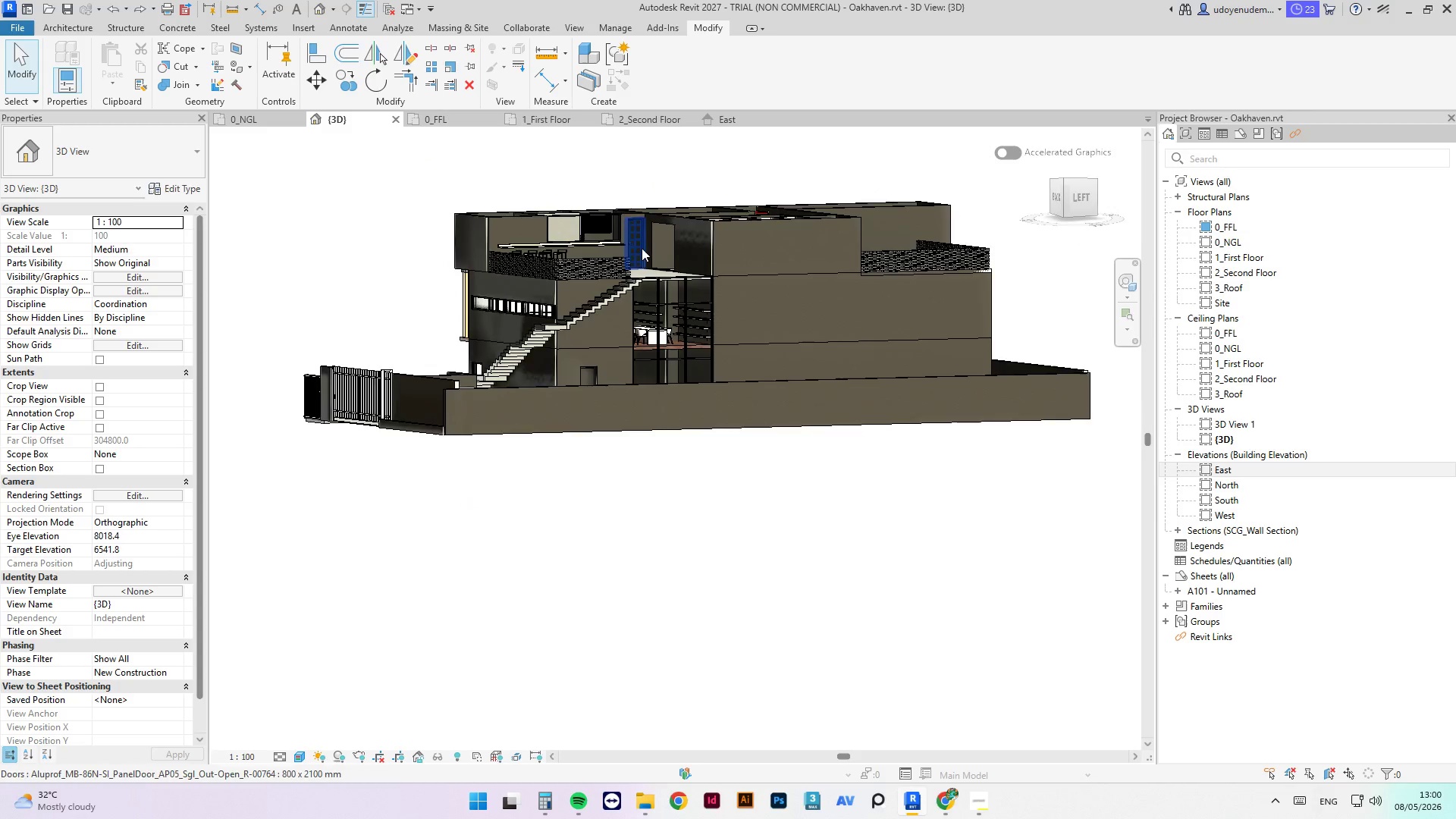 
scroll: coordinate [442, 461], scroll_direction: down, amount: 3.0
 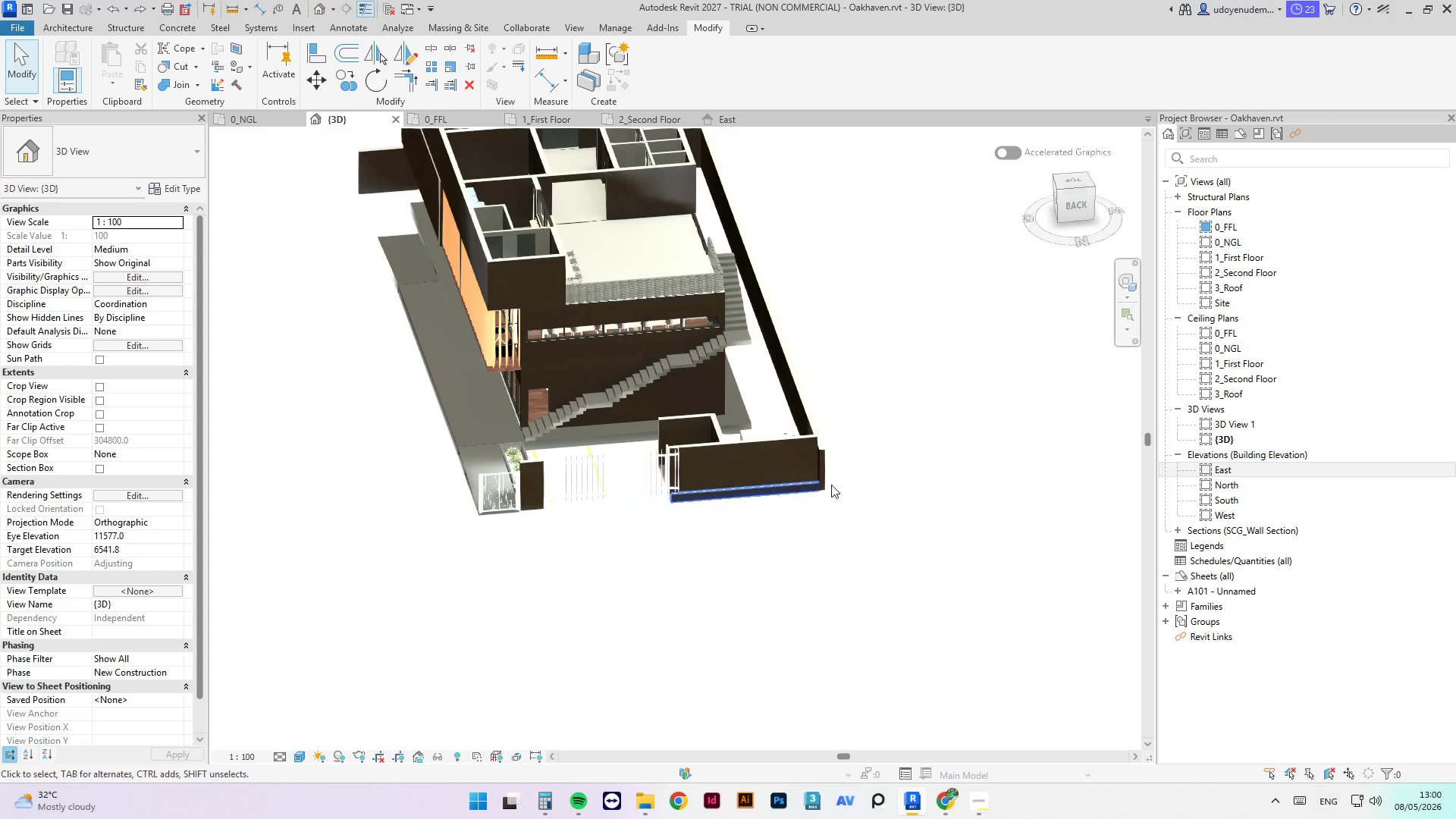 
hold_key(key=ShiftLeft, duration=0.84)
 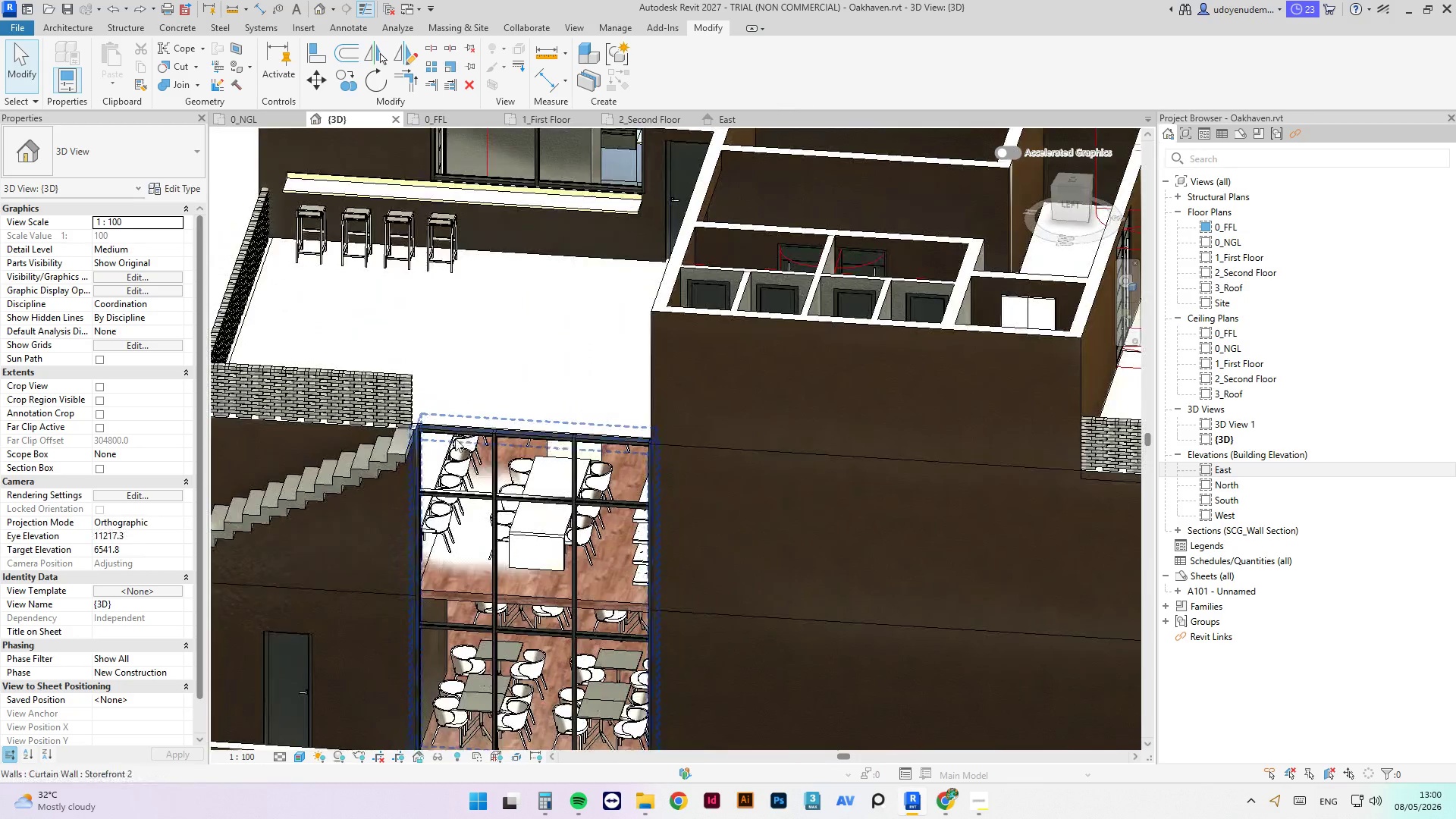 
scroll: coordinate [450, 444], scroll_direction: up, amount: 12.0
 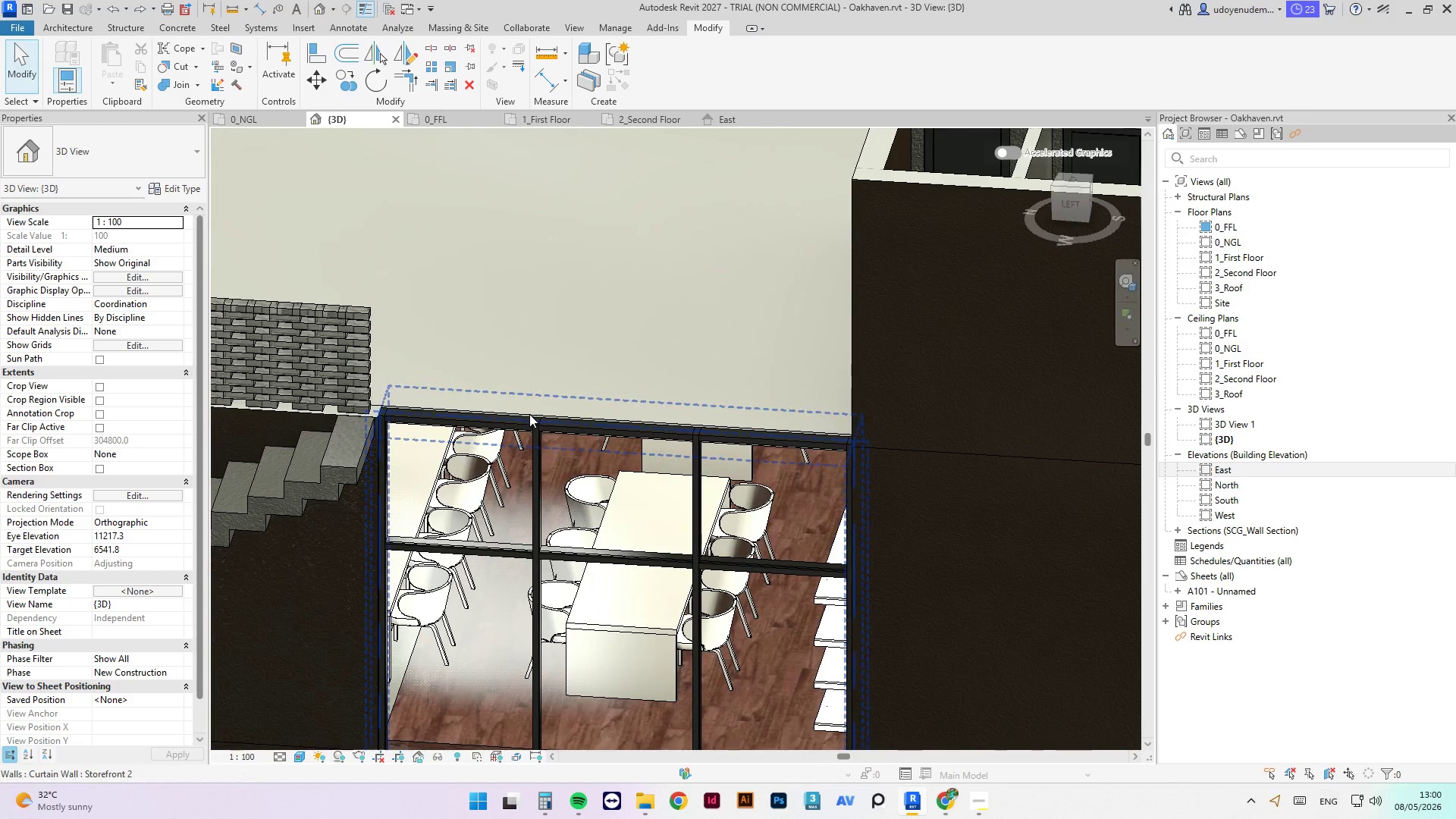 
left_click([529, 414])
 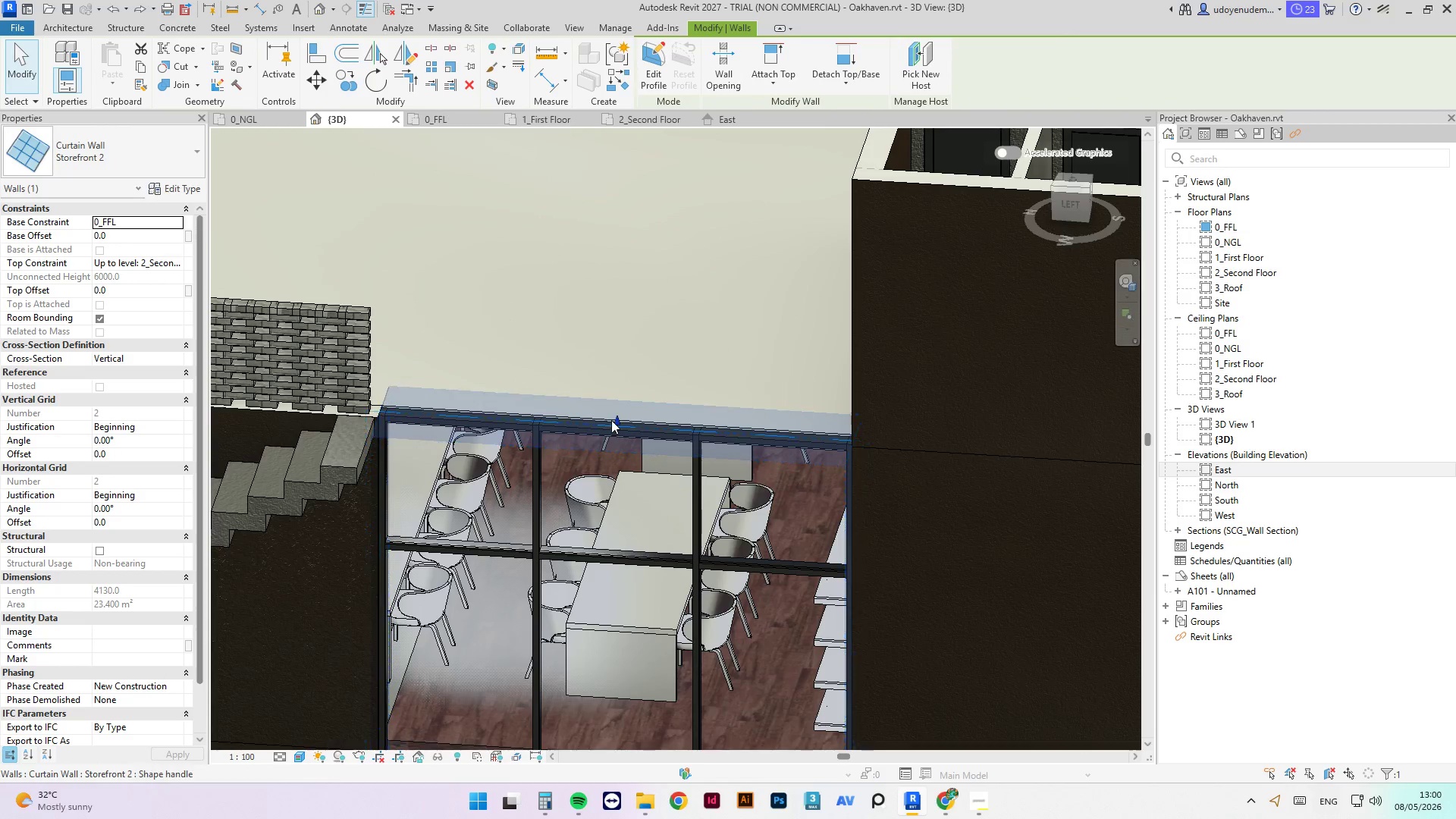 
left_click_drag(start_coordinate=[619, 424], to_coordinate=[620, 444])
 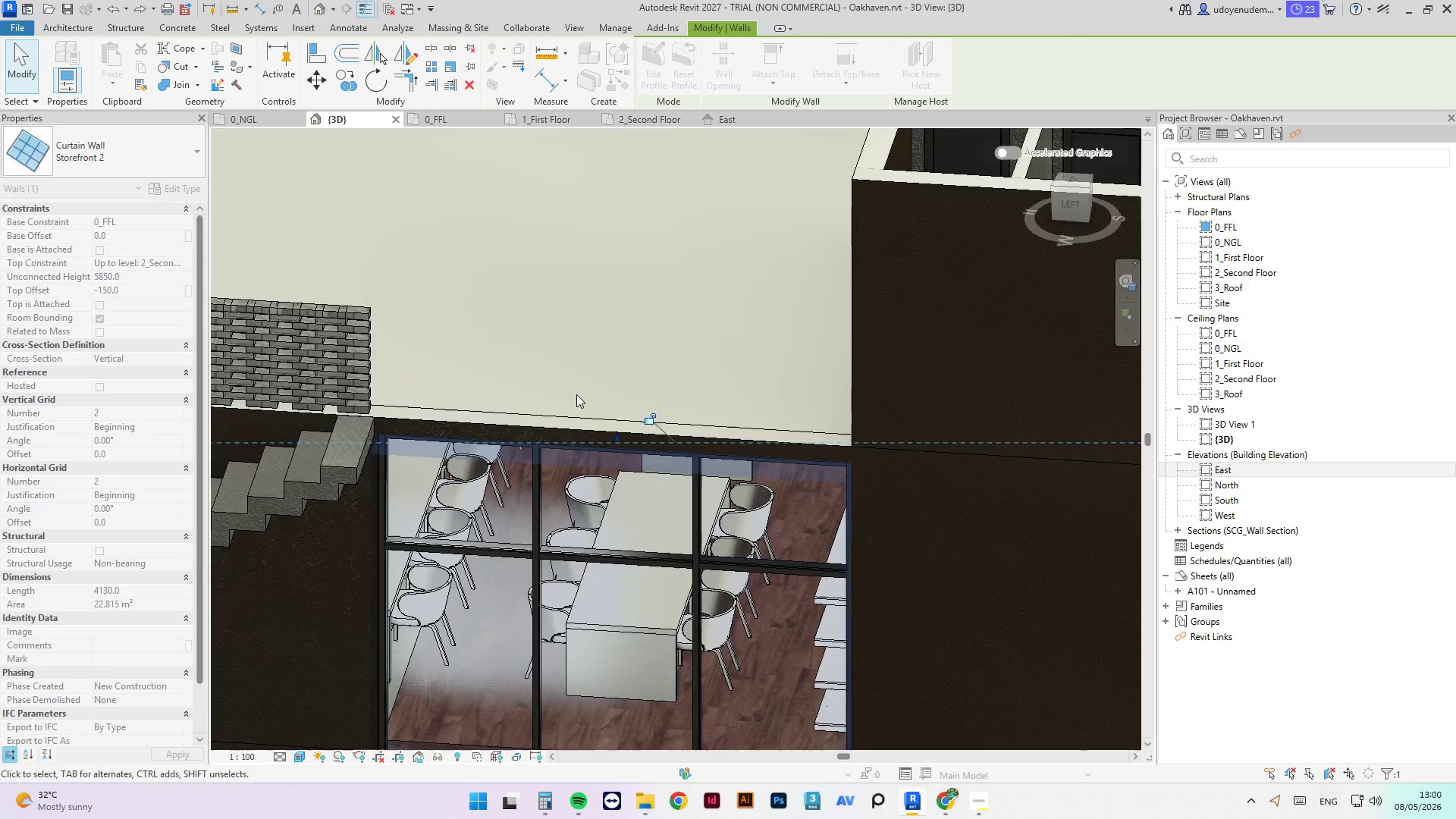 
hold_key(key=ShiftLeft, duration=2.8)
 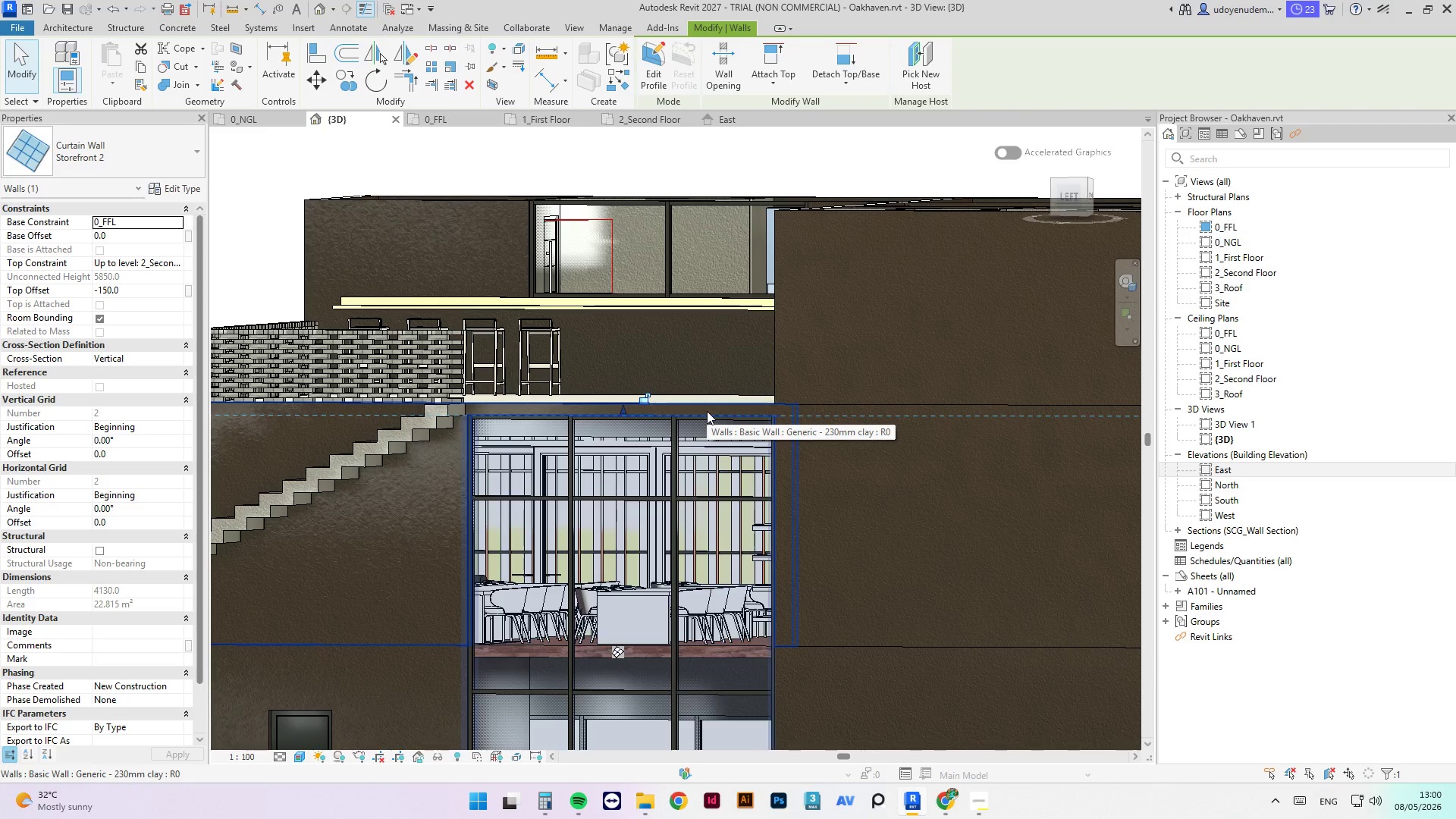 
scroll: coordinate [731, 482], scroll_direction: down, amount: 3.0
 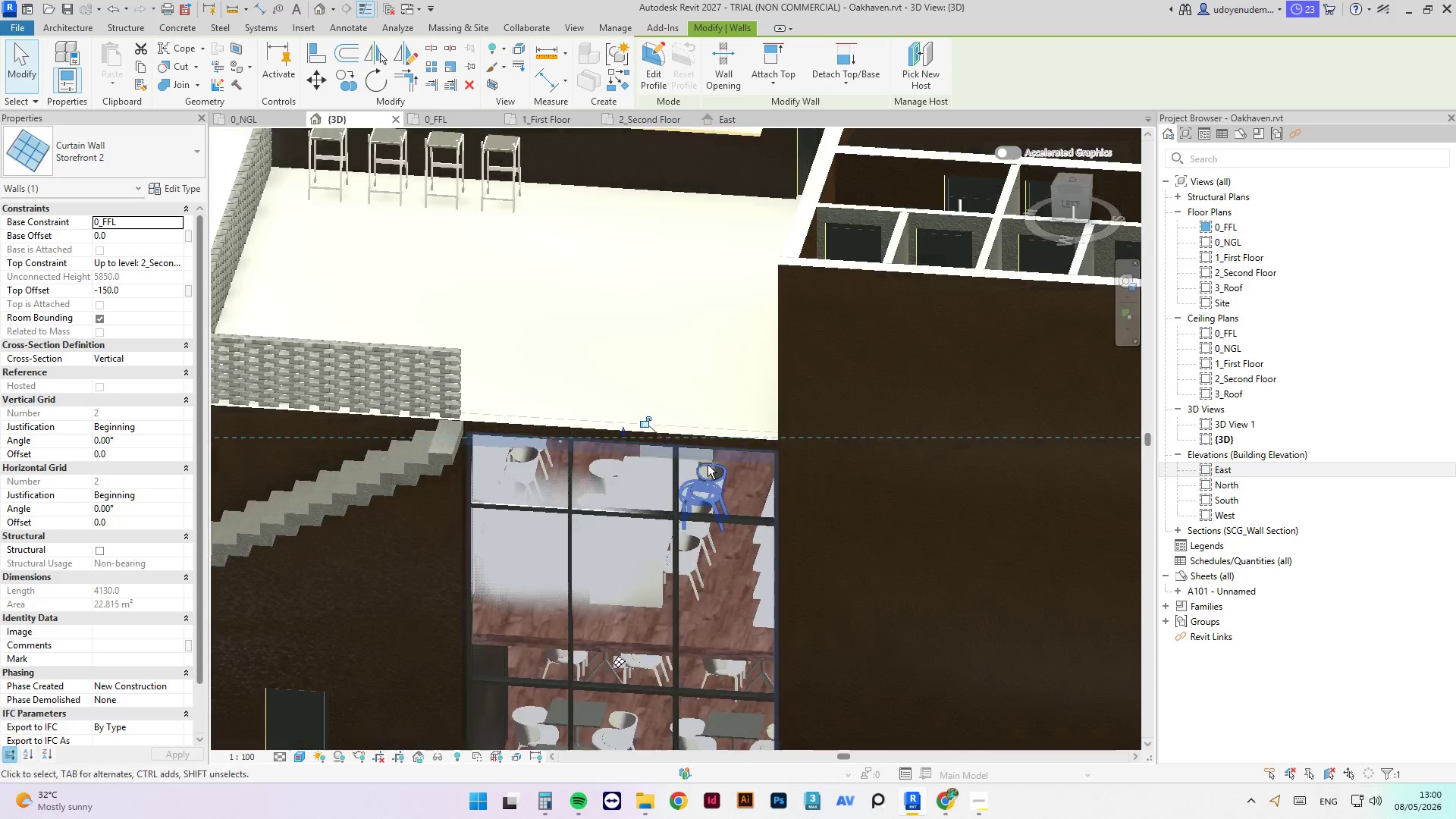 
wait(13.56)
 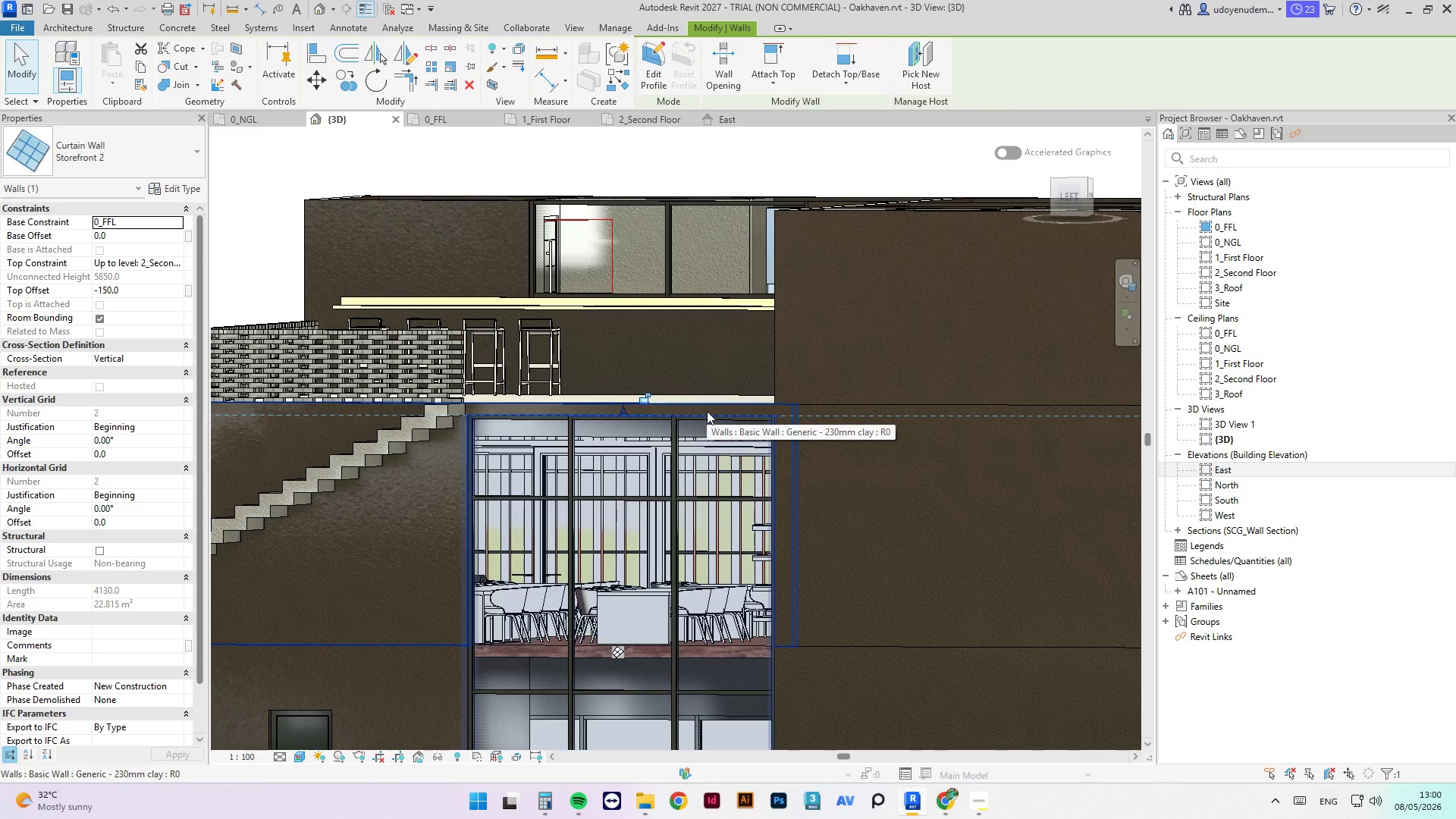 
scroll: coordinate [770, 403], scroll_direction: down, amount: 4.0
 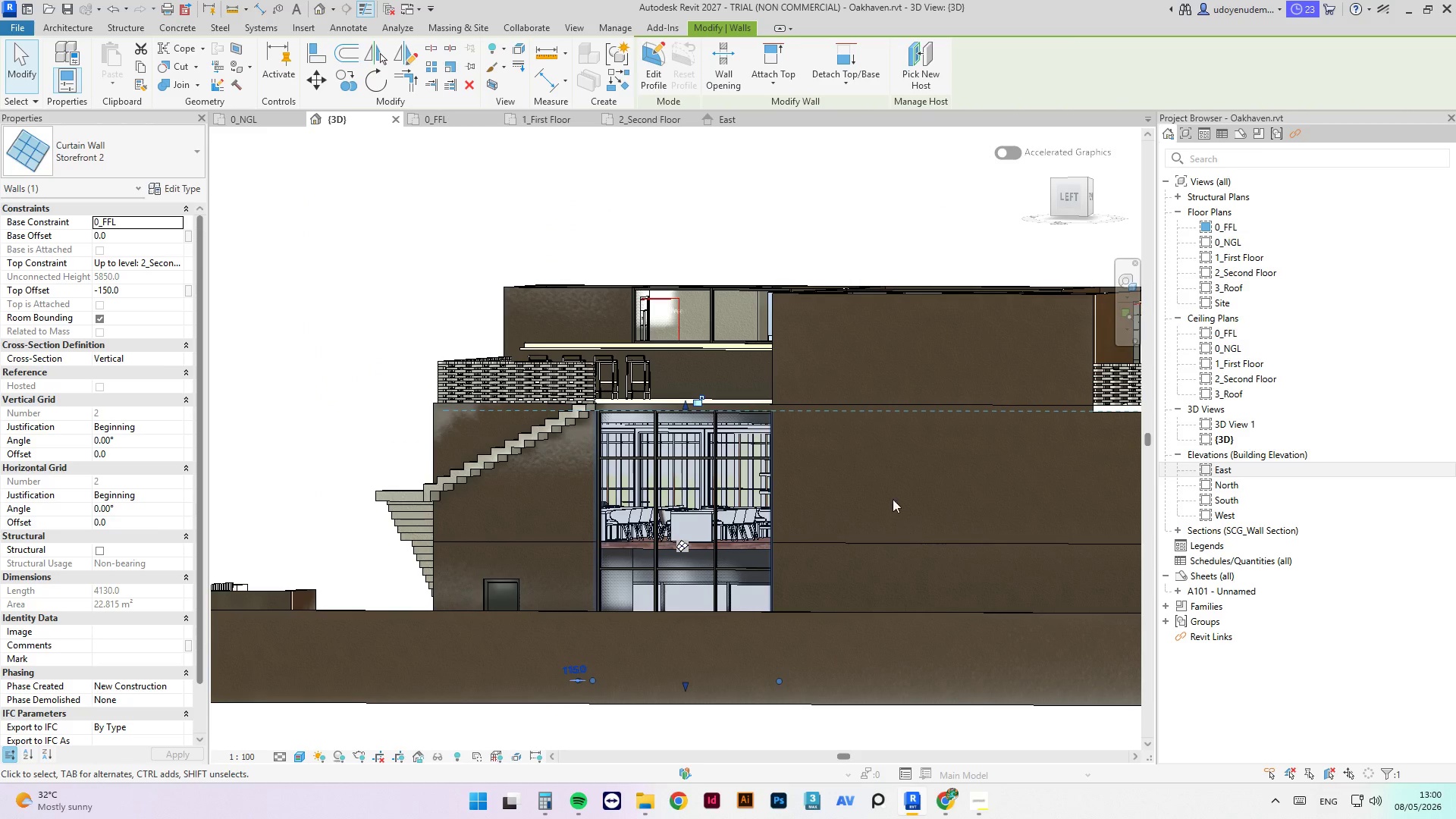 
left_click_drag(start_coordinate=[668, 224], to_coordinate=[662, 224])
 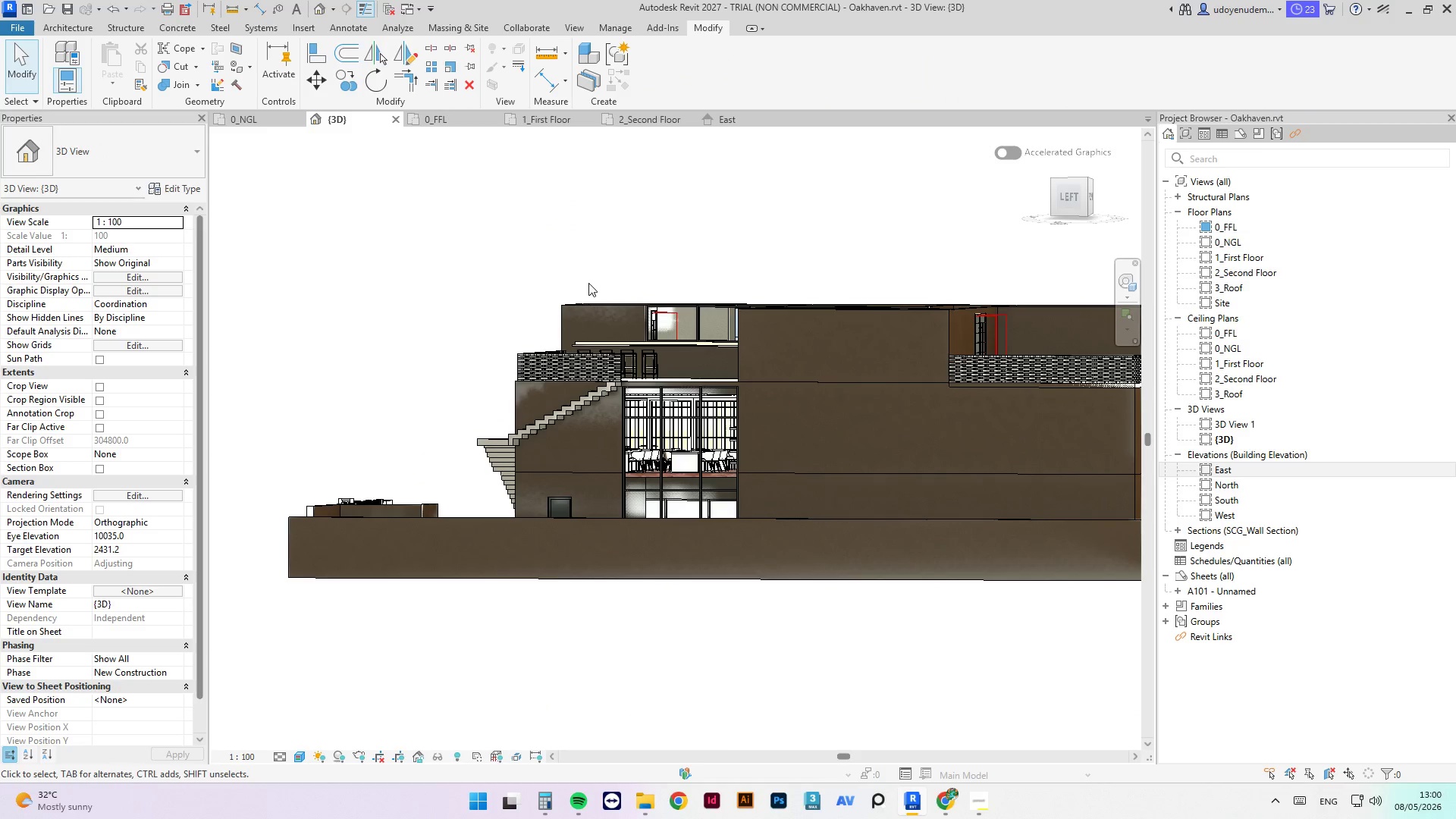 
scroll: coordinate [670, 329], scroll_direction: down, amount: 3.0
 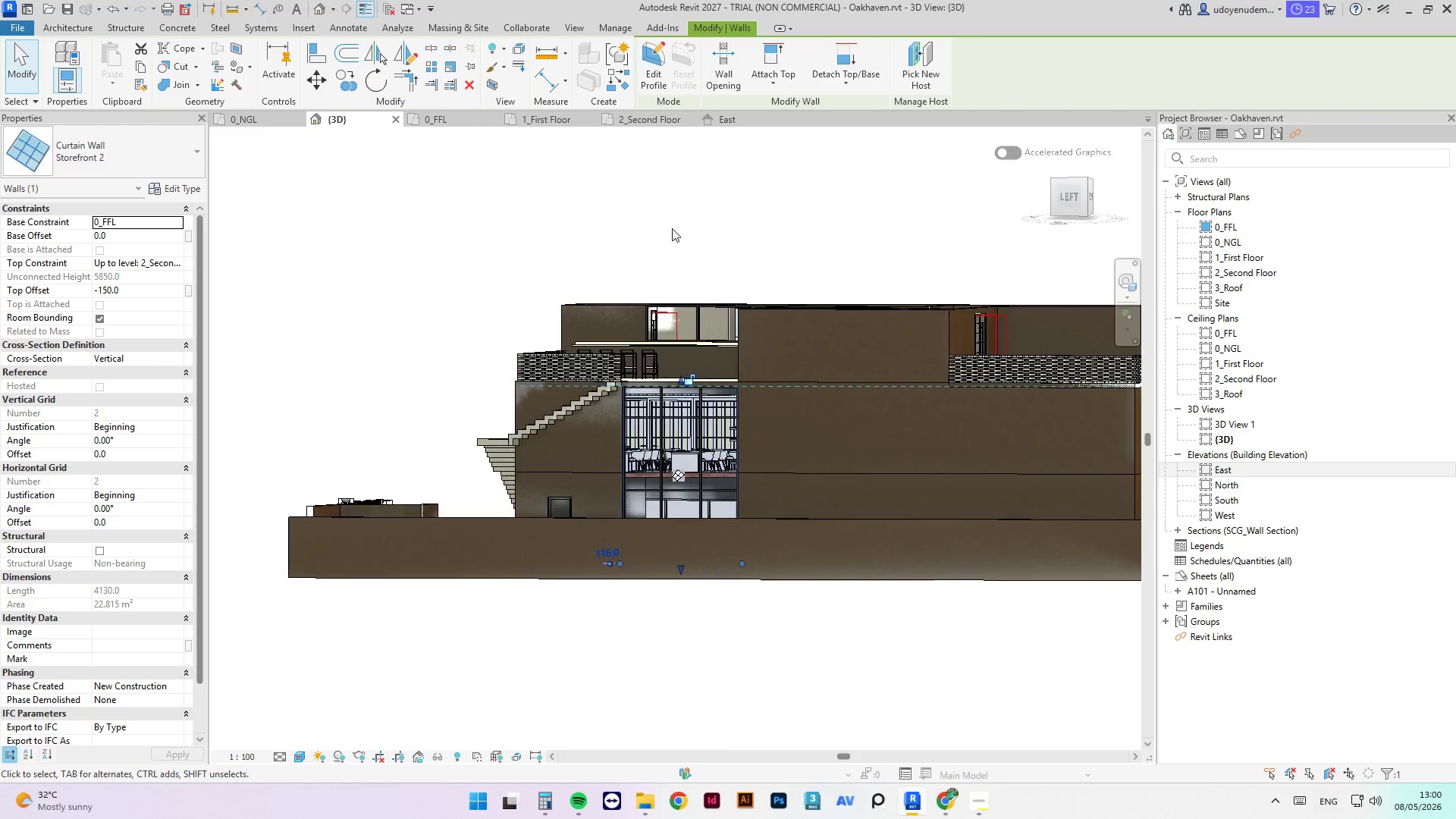 
hold_key(key=ShiftLeft, duration=3.84)
 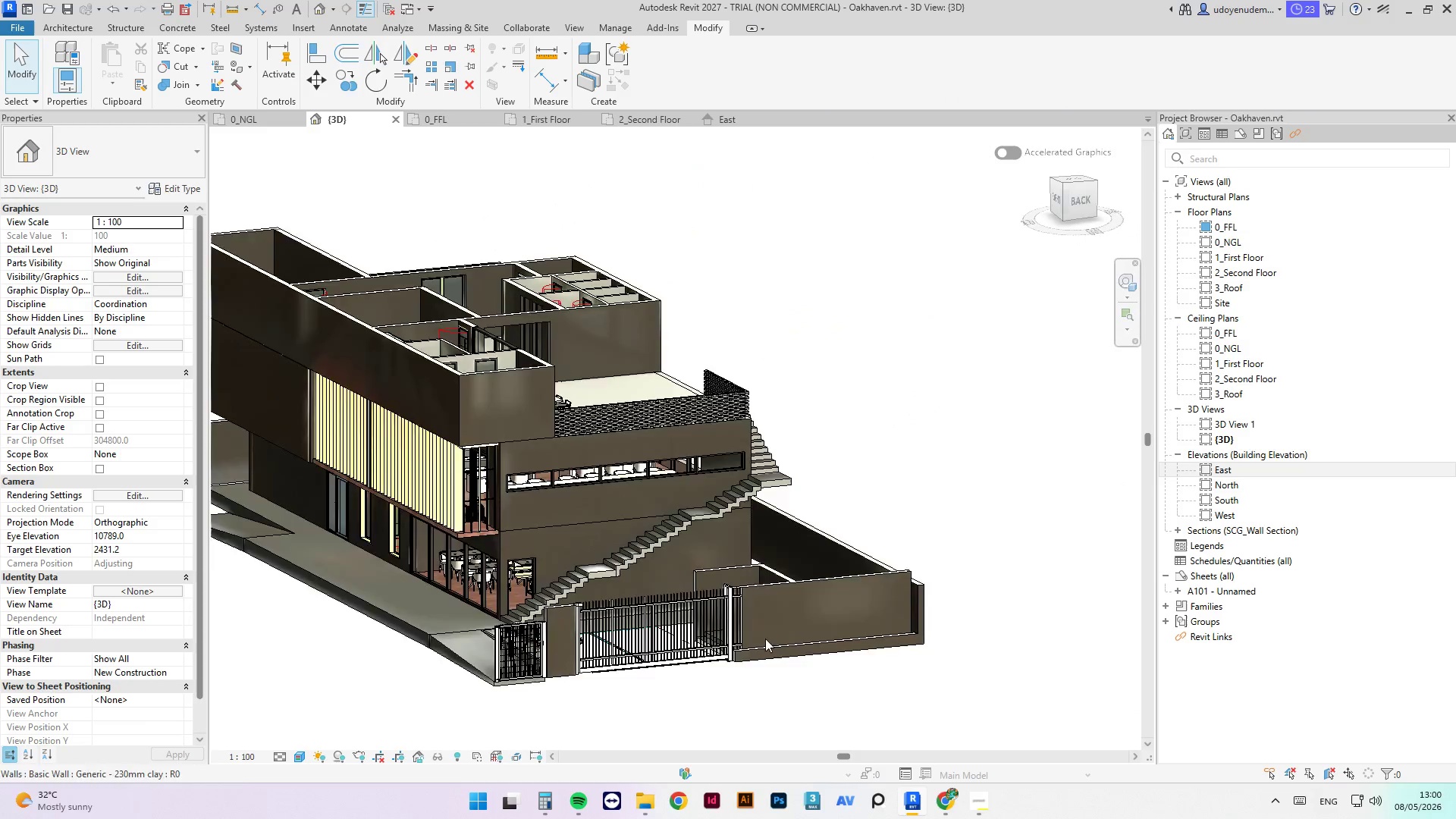 
scroll: coordinate [760, 620], scroll_direction: up, amount: 3.0
 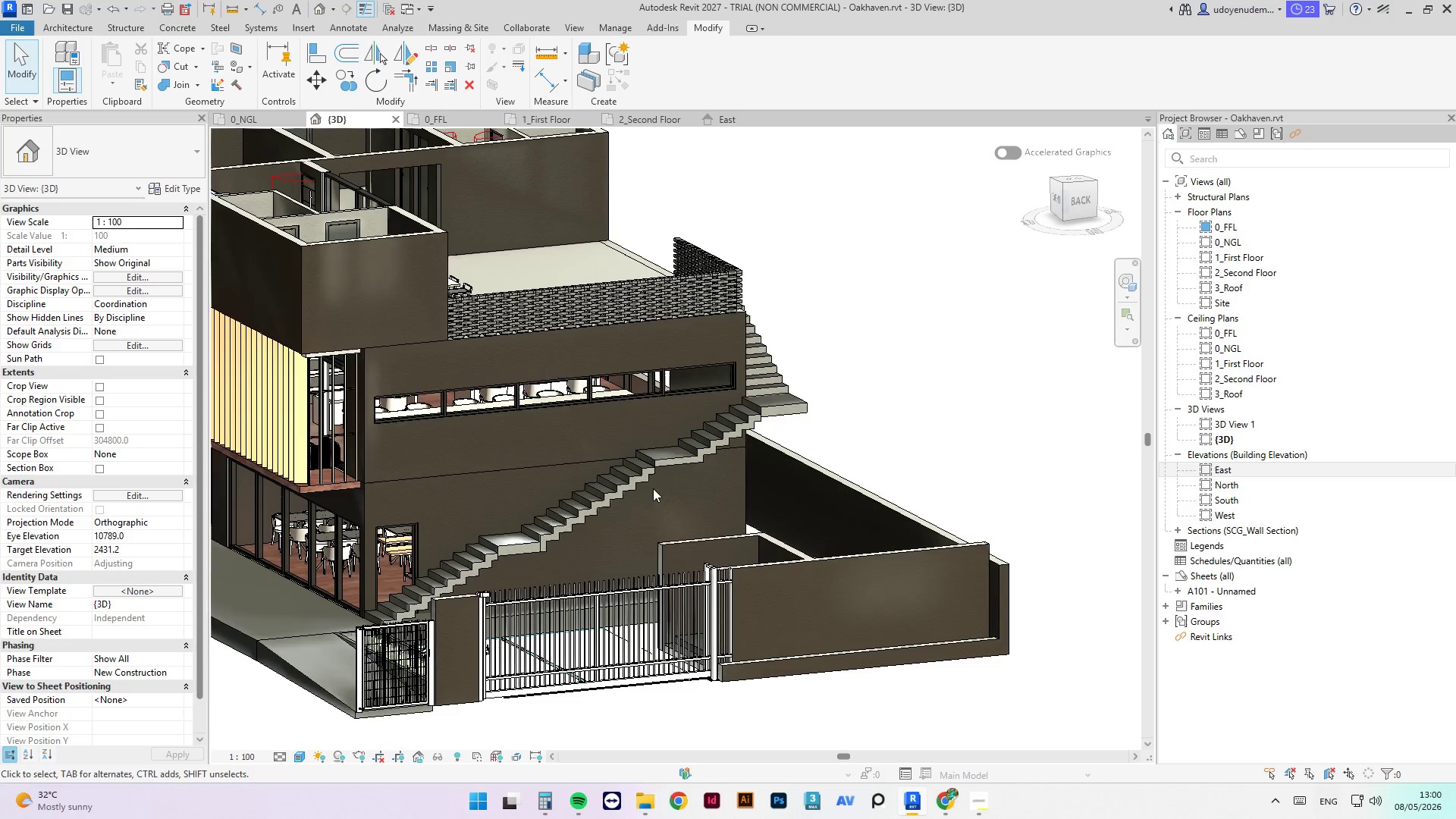 
hold_key(key=ShiftLeft, duration=3.14)
 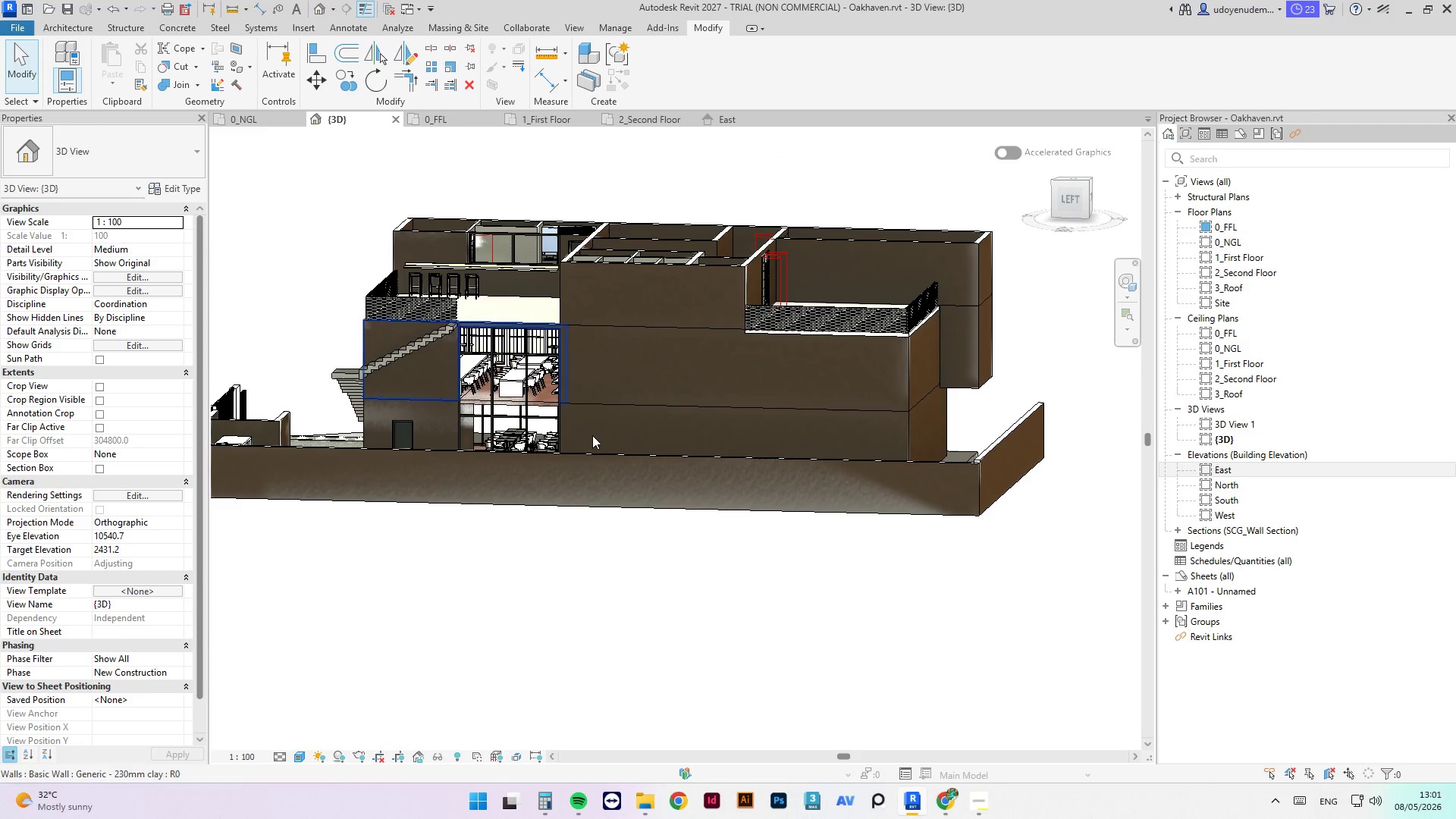 
scroll: coordinate [340, 424], scroll_direction: down, amount: 4.0
 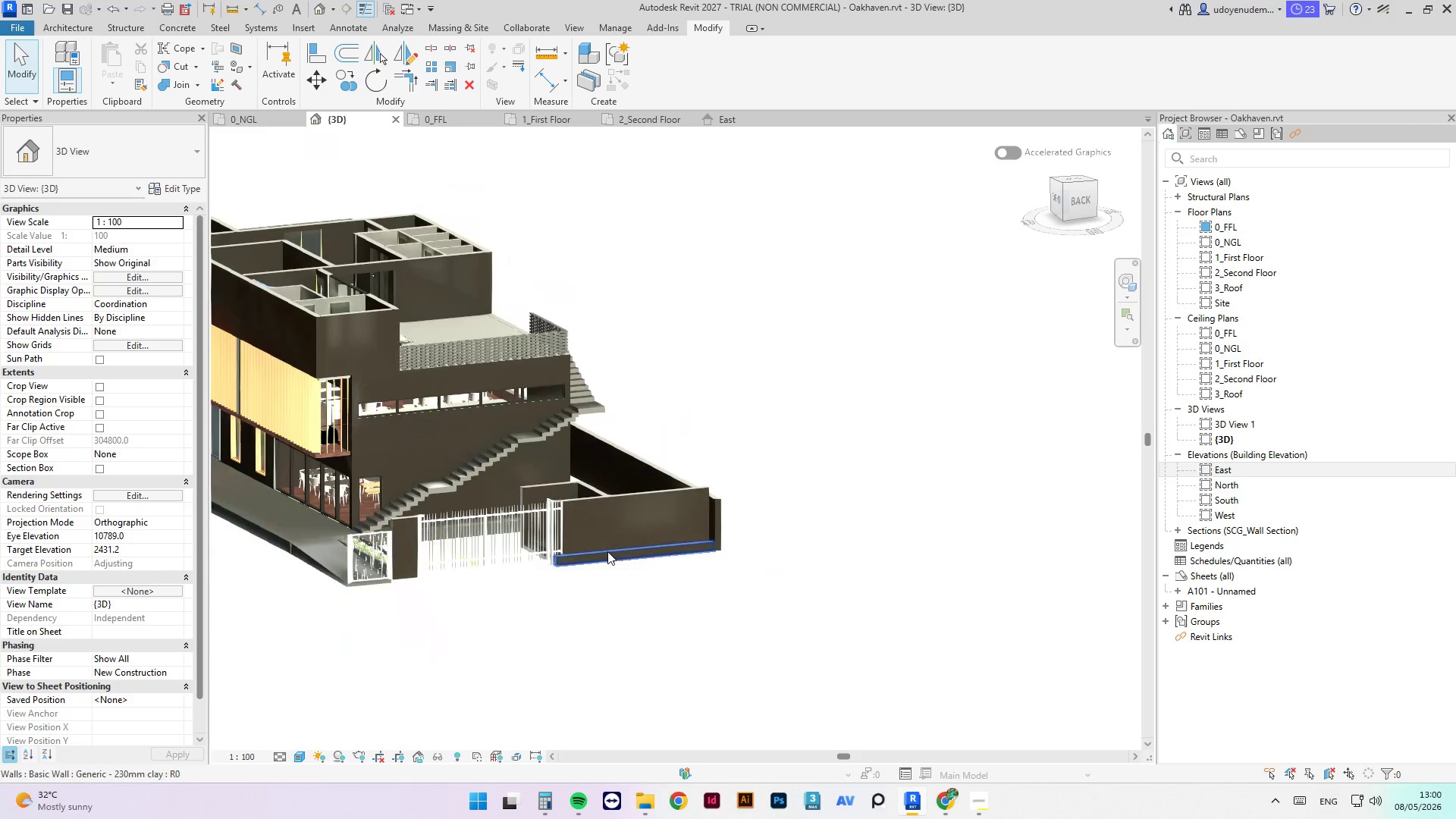 
scroll: coordinate [579, 249], scroll_direction: up, amount: 14.0
 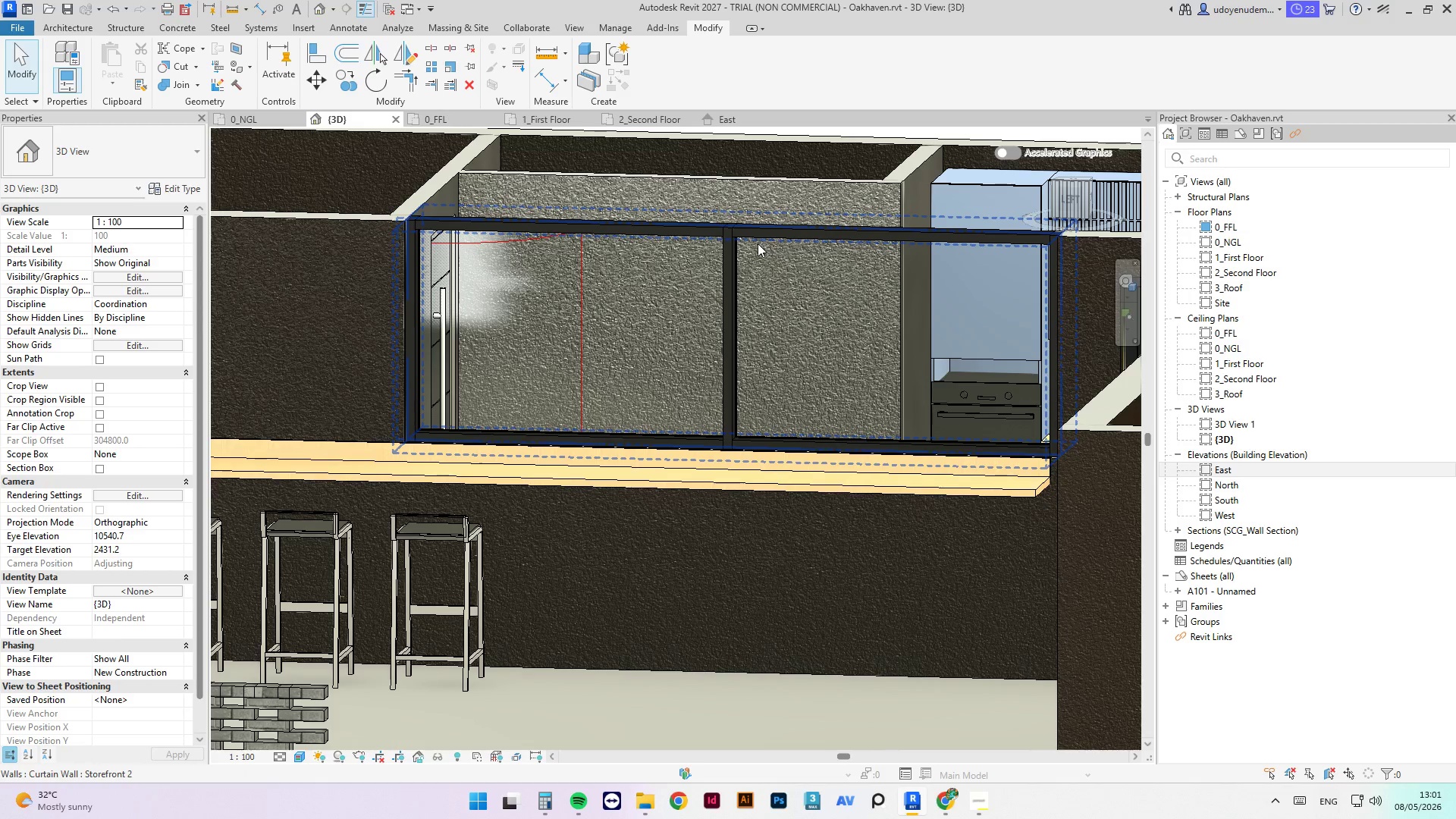 
scroll: coordinate [711, 422], scroll_direction: down, amount: 5.0
 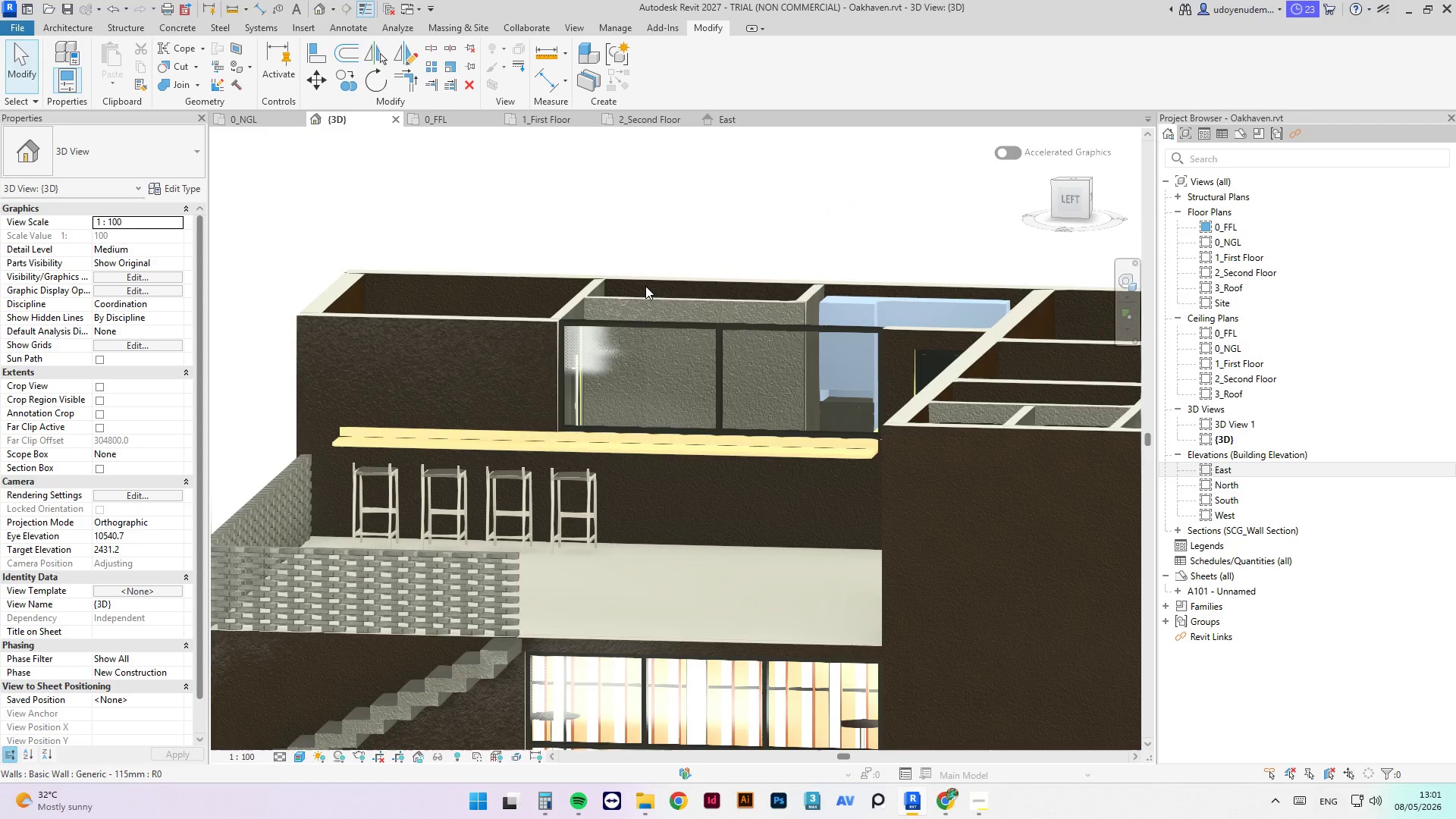 
hold_key(key=ShiftLeft, duration=0.78)
 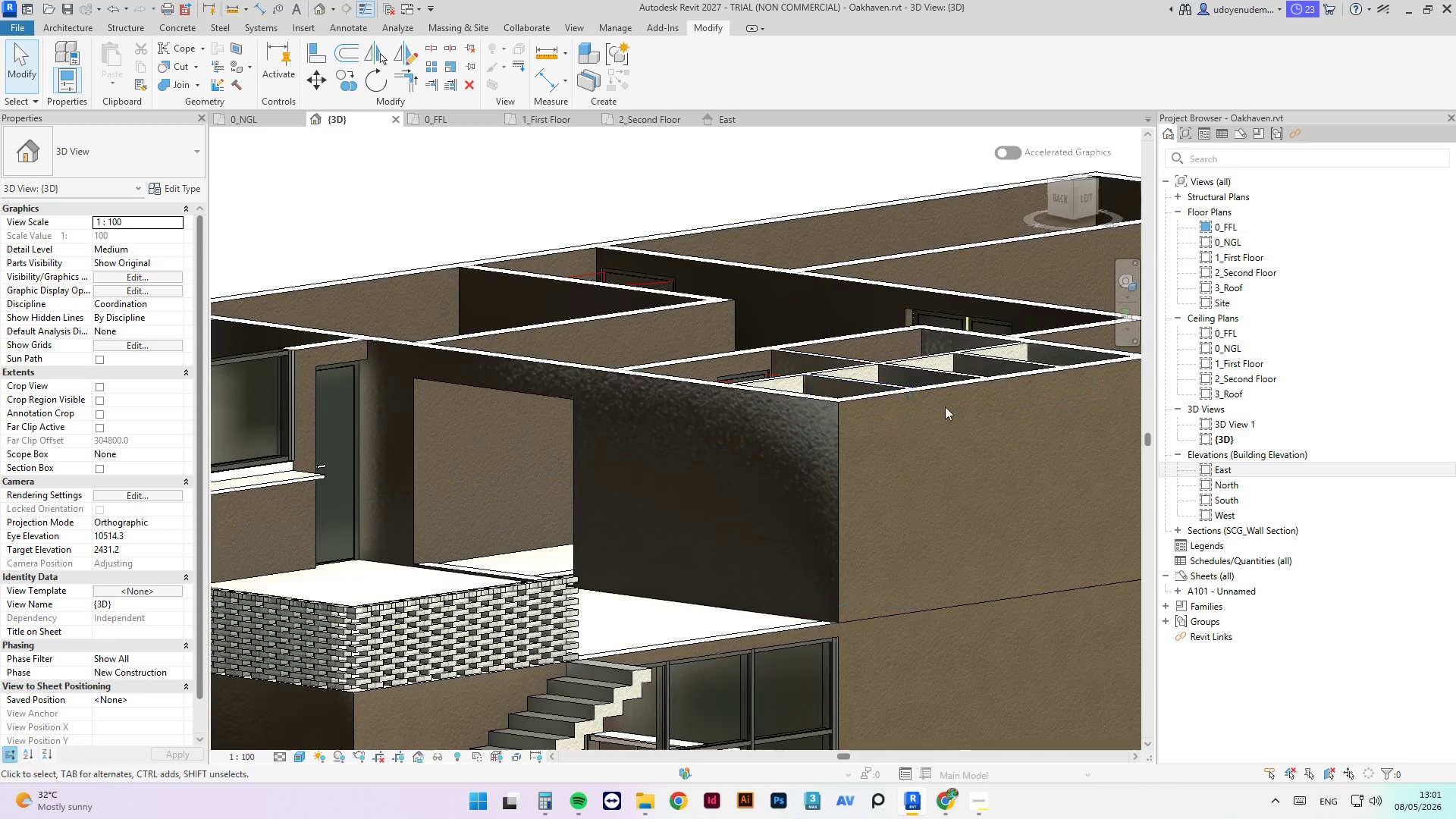 
scroll: coordinate [946, 406], scroll_direction: down, amount: 5.0
 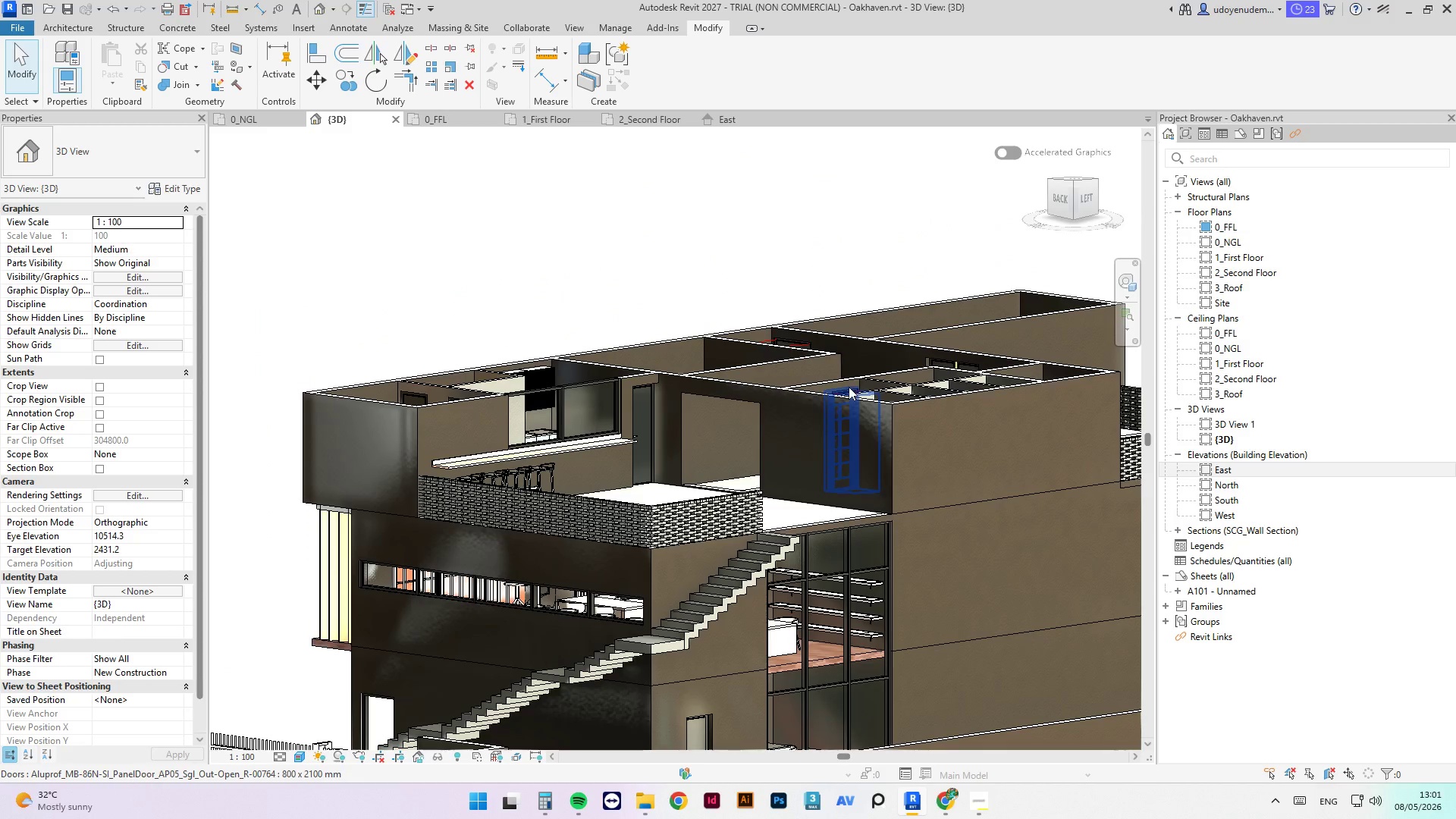 
scroll: coordinate [703, 412], scroll_direction: up, amount: 6.0
 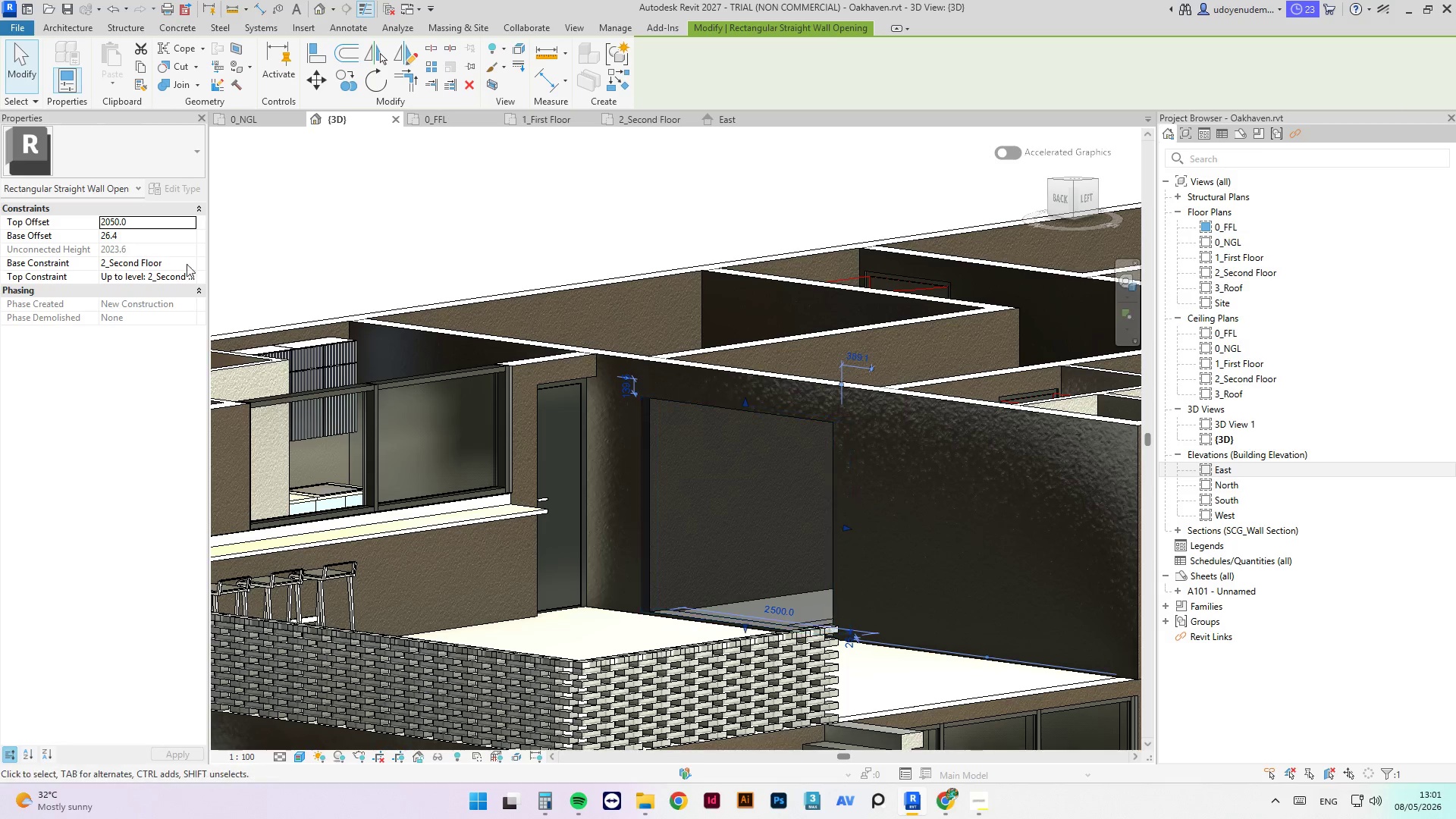 
left_click([161, 224])
 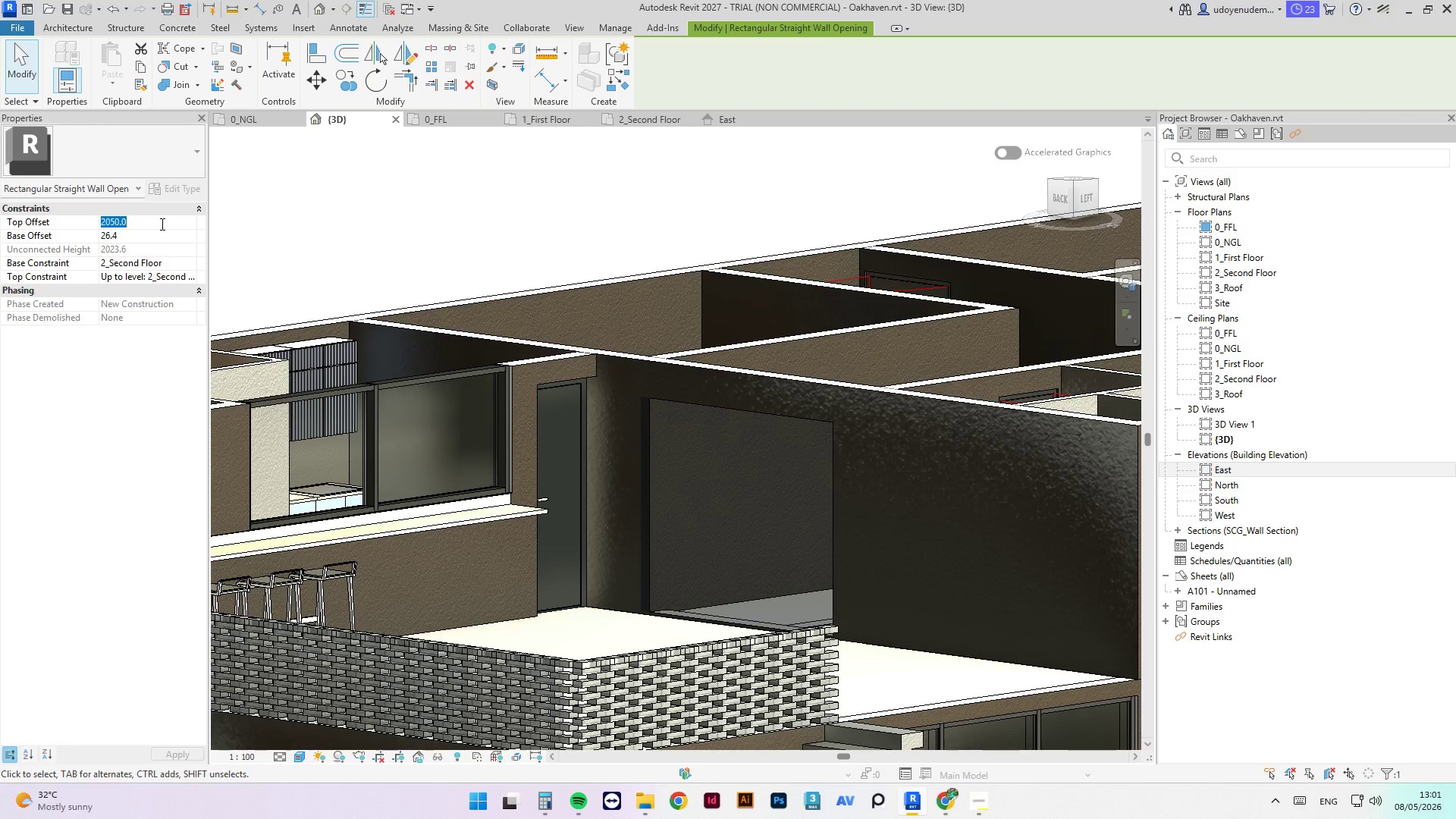 
key(Numpad2)
 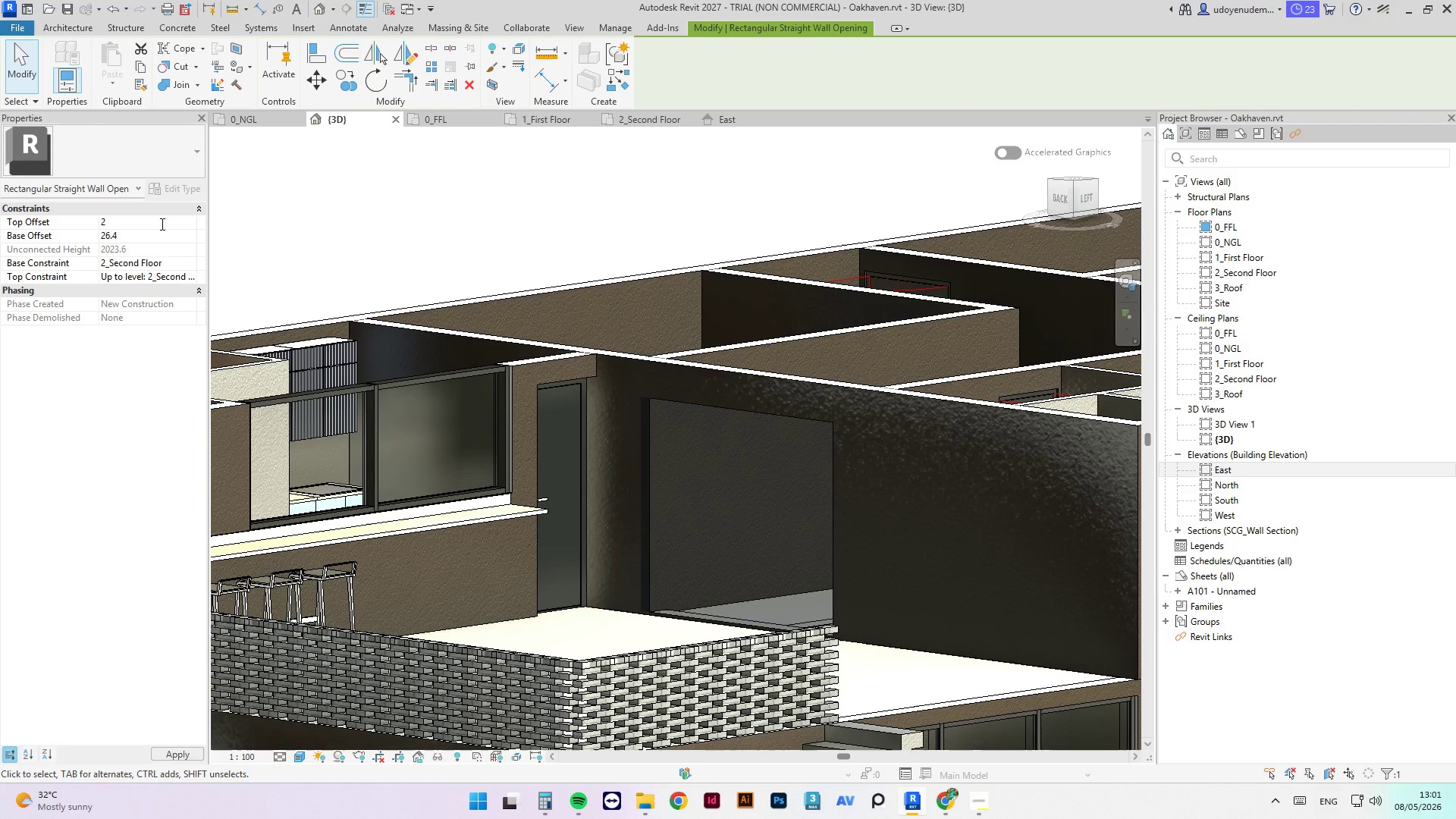 
key(Numpad0)
 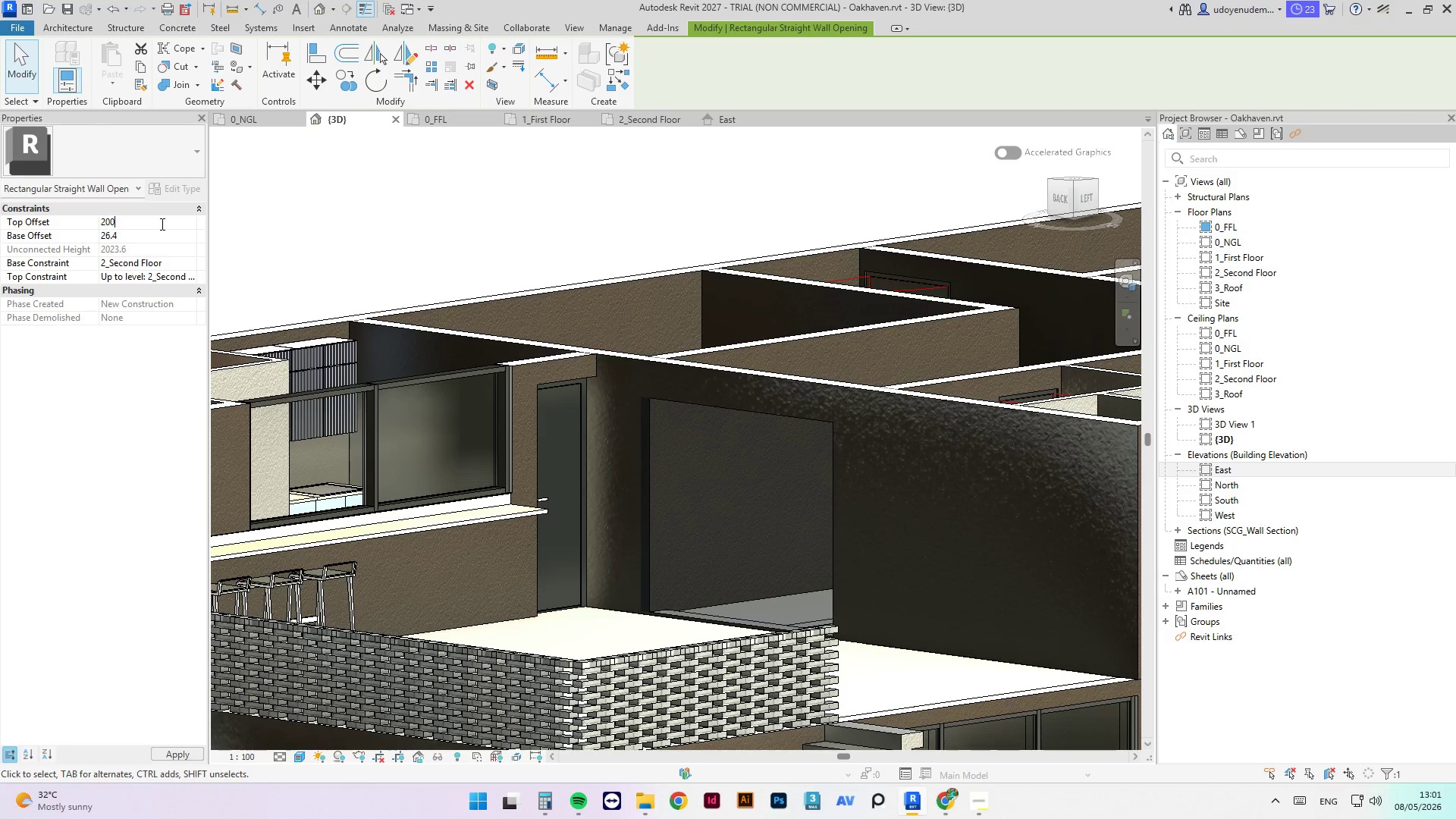 
key(Numpad0)
 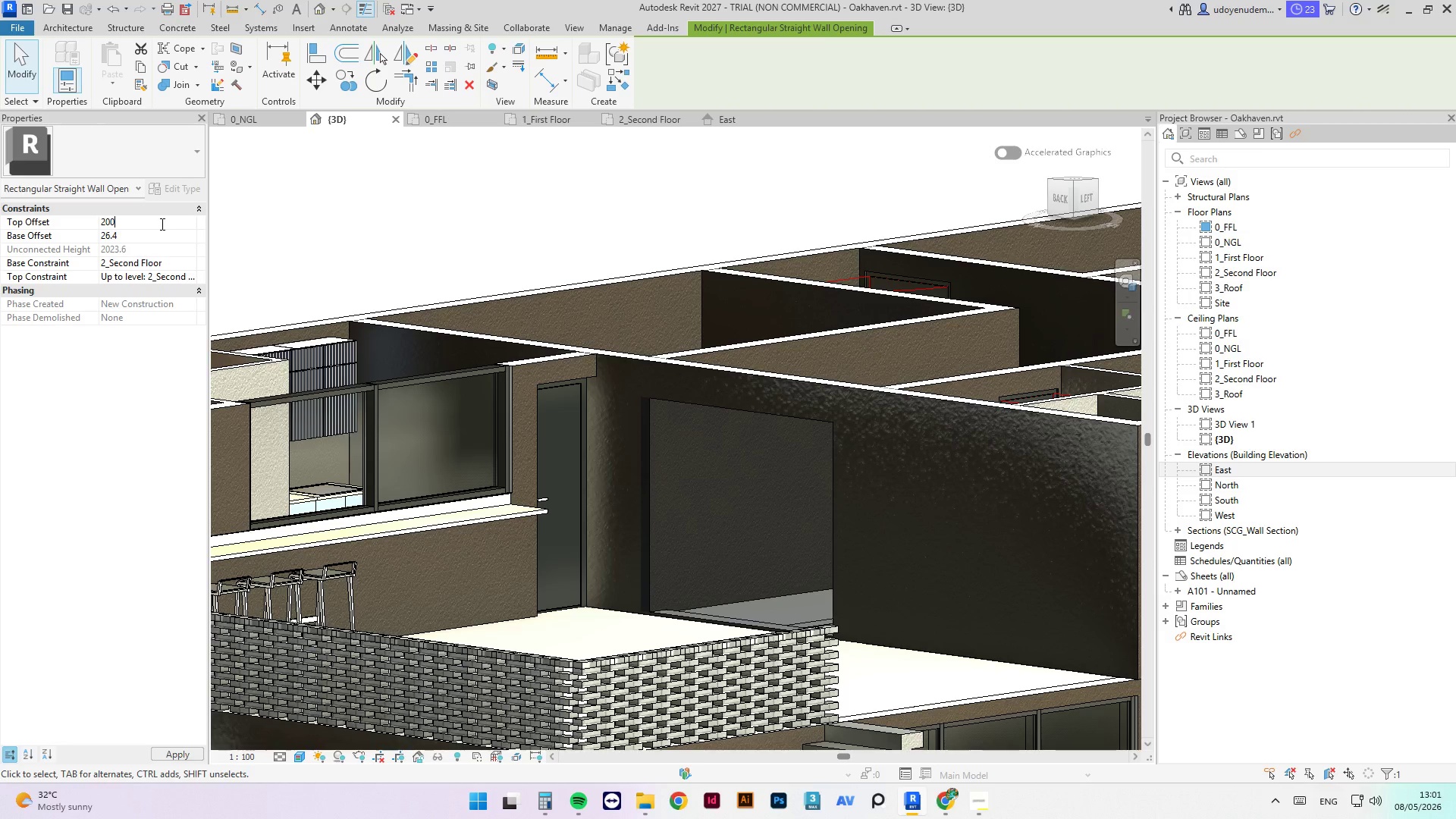 
key(Numpad0)
 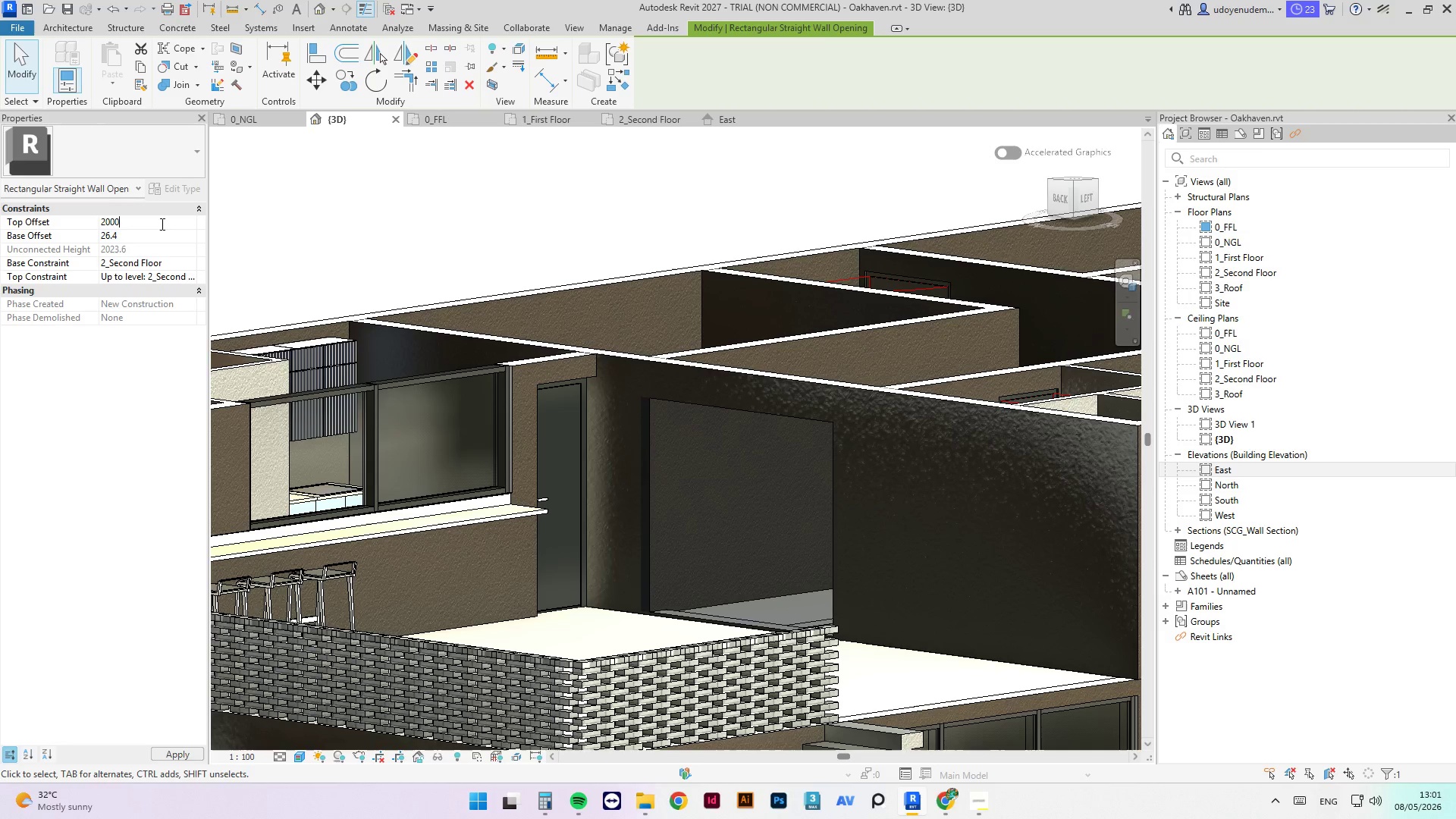 
key(NumpadEnter)
 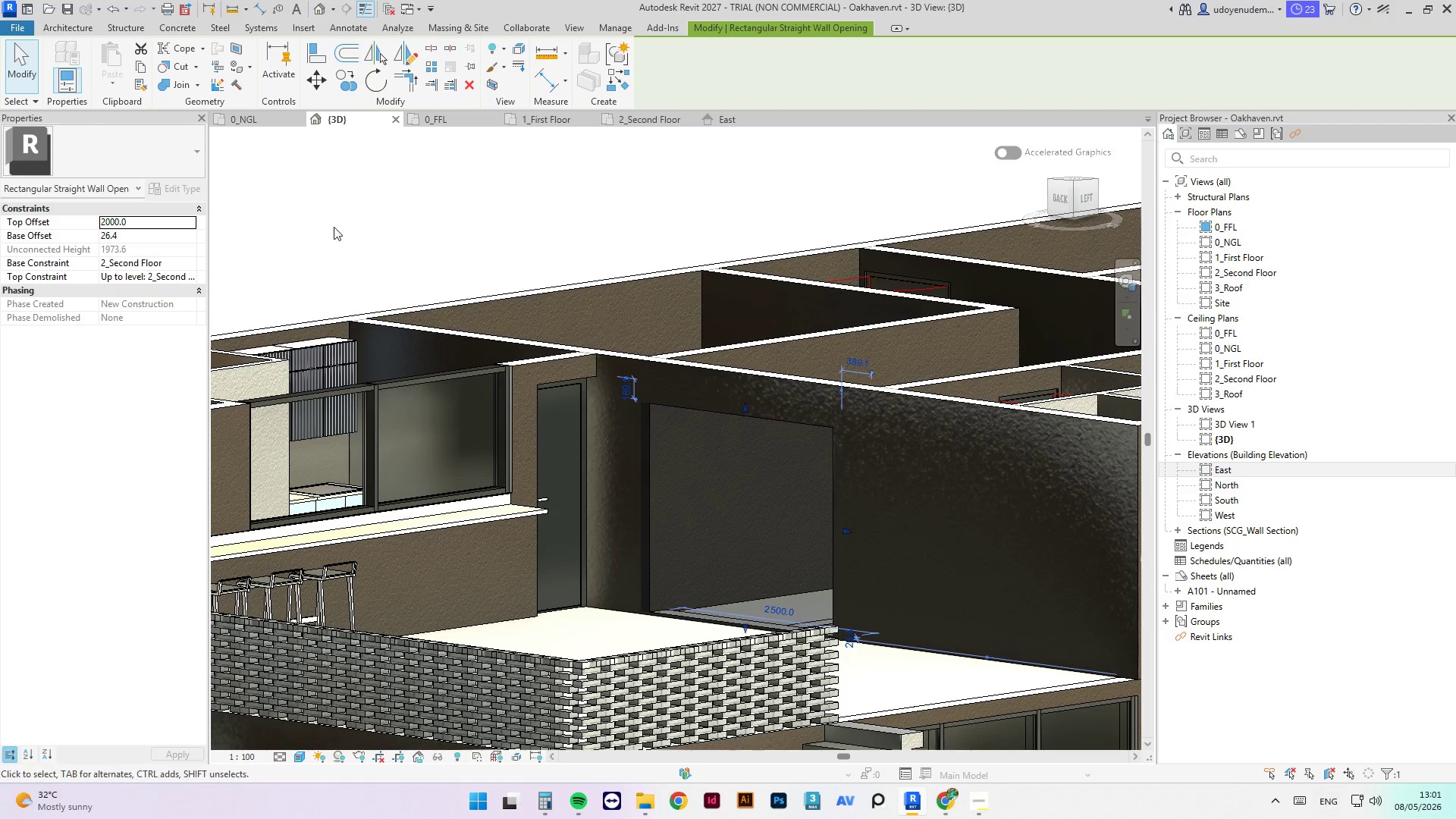 
left_click([680, 293])
 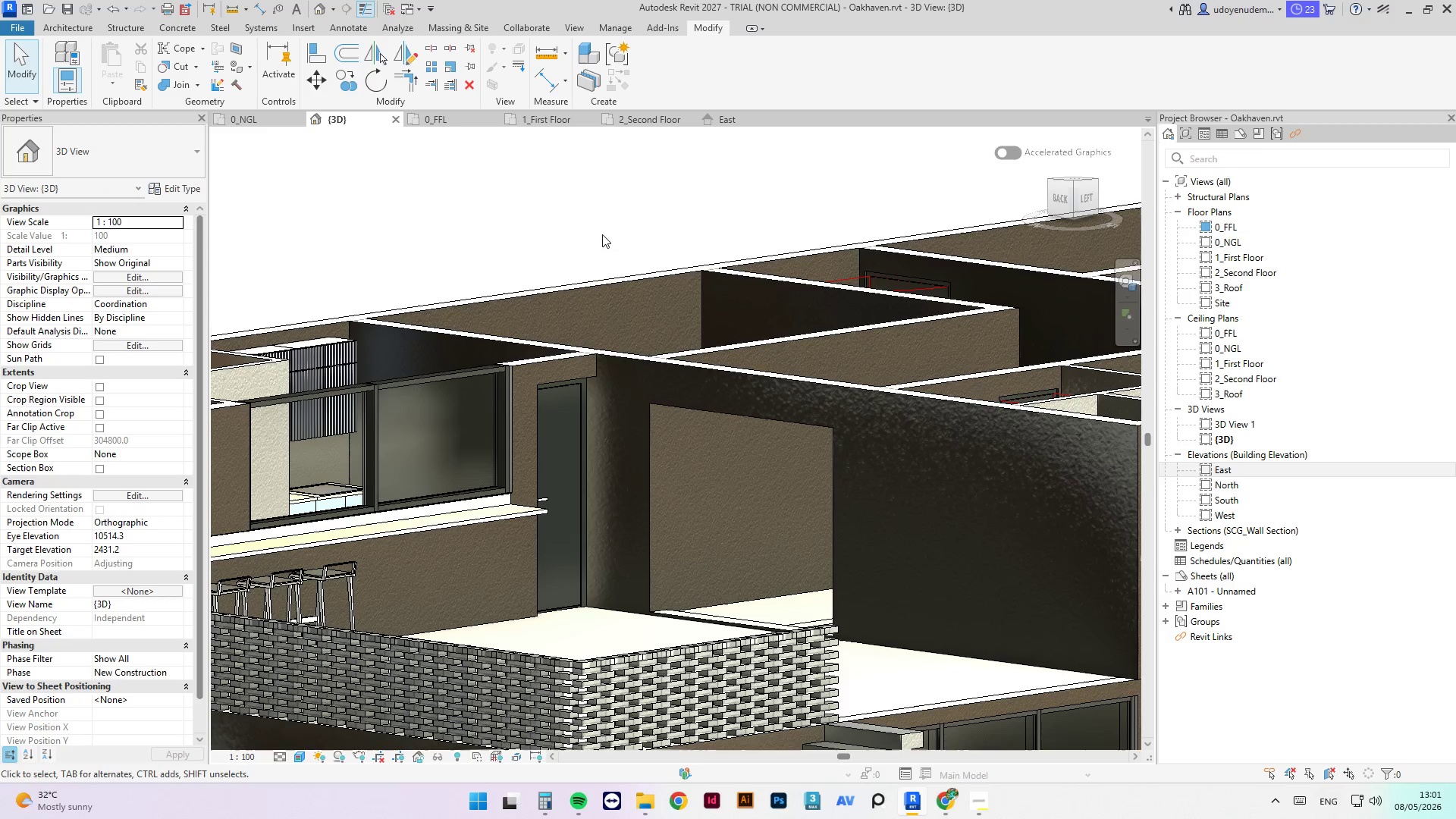 
left_click_drag(start_coordinate=[598, 232], to_coordinate=[595, 234])
 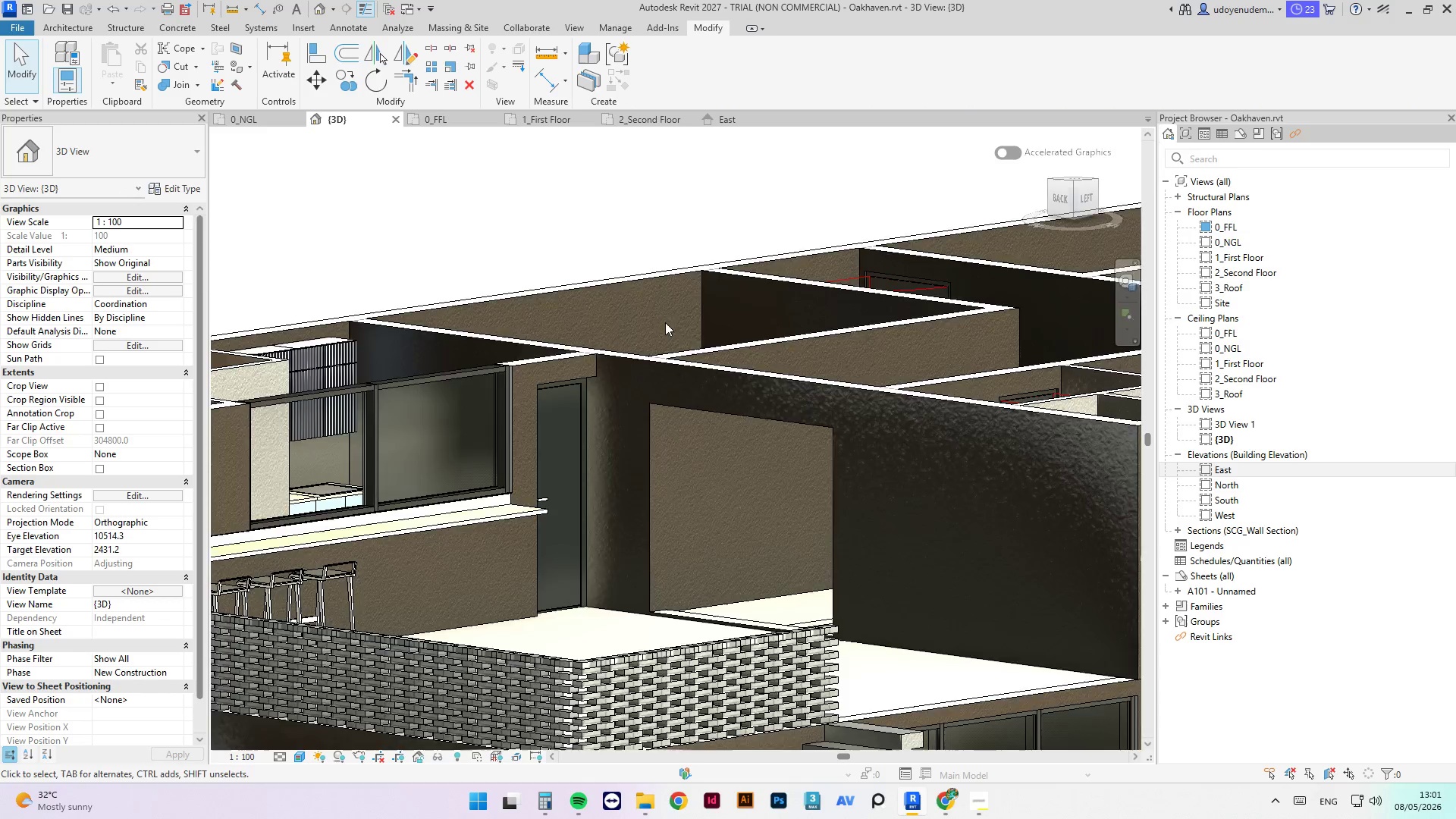 
hold_key(key=ShiftLeft, duration=4.83)
 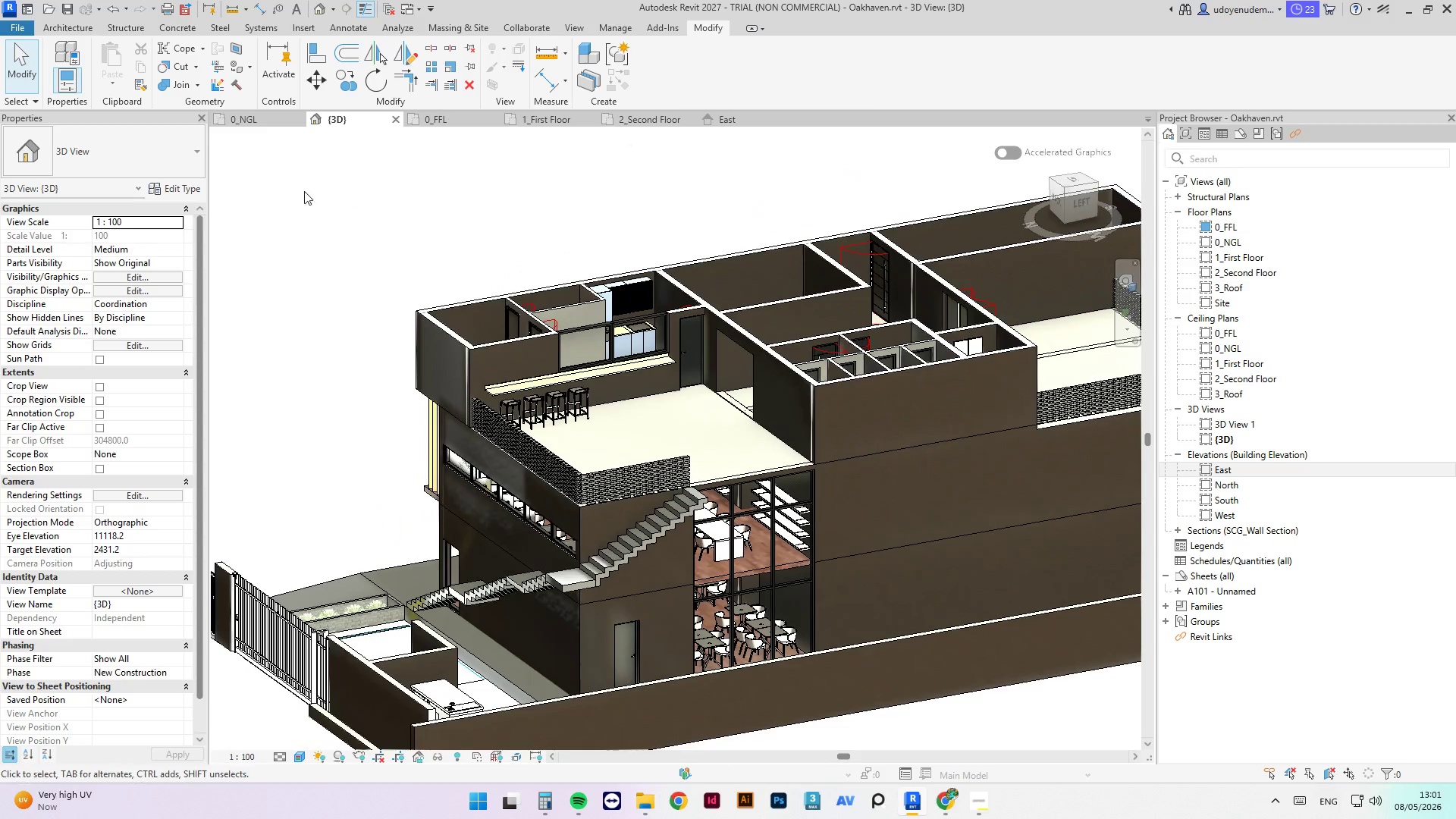 
scroll: coordinate [588, 411], scroll_direction: down, amount: 8.0
 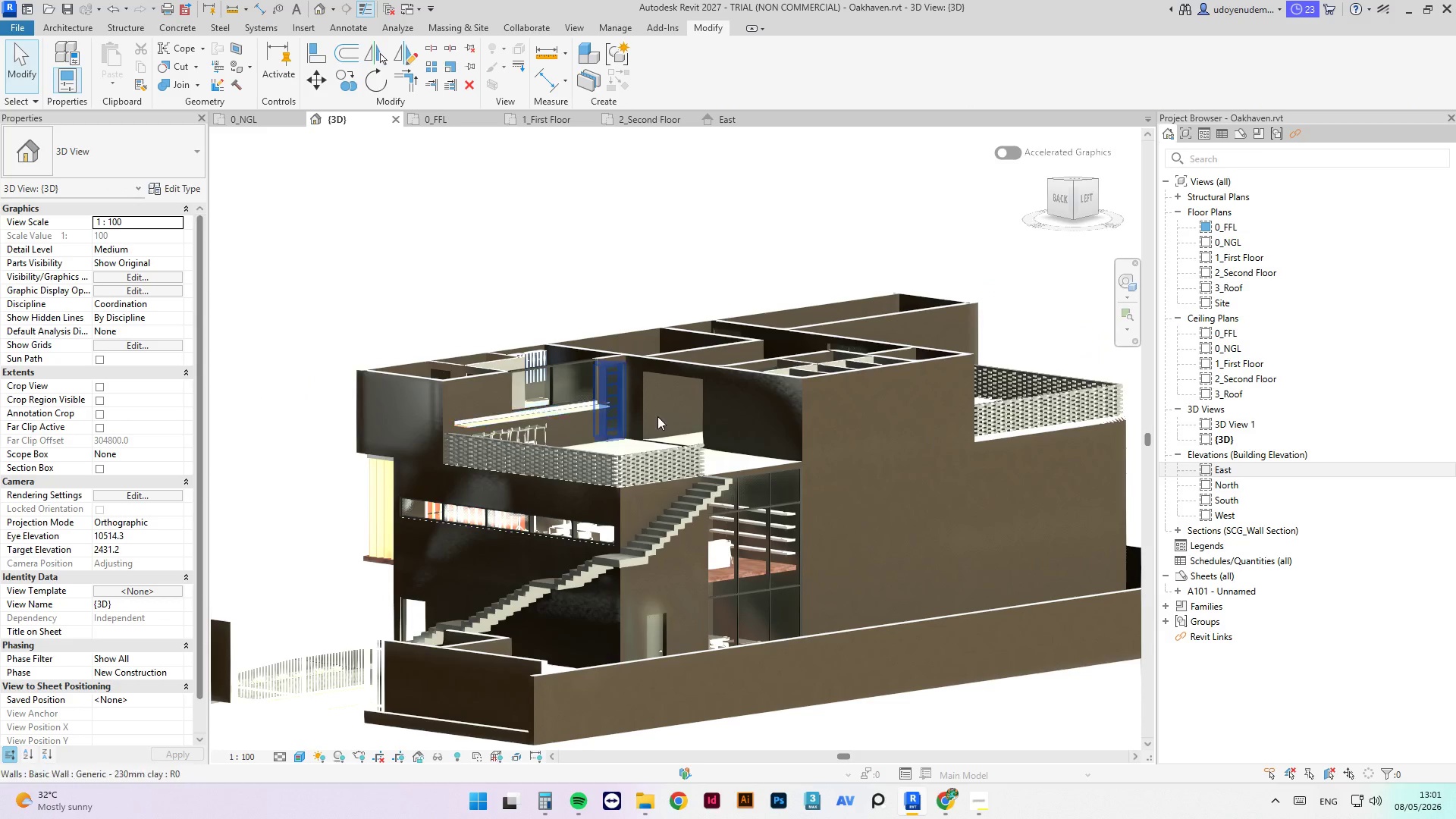 
key(Escape)
 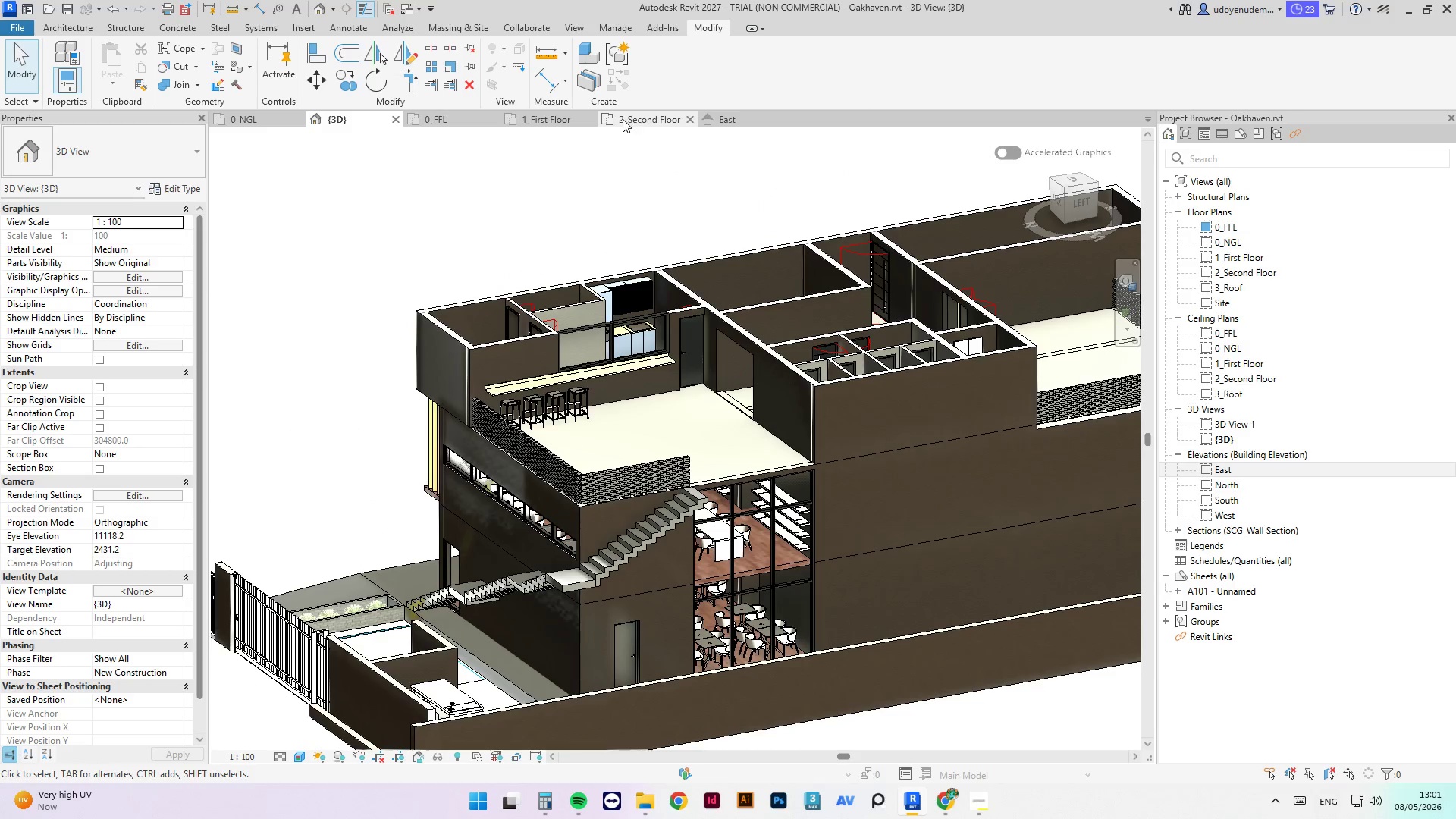 
left_click([623, 118])
 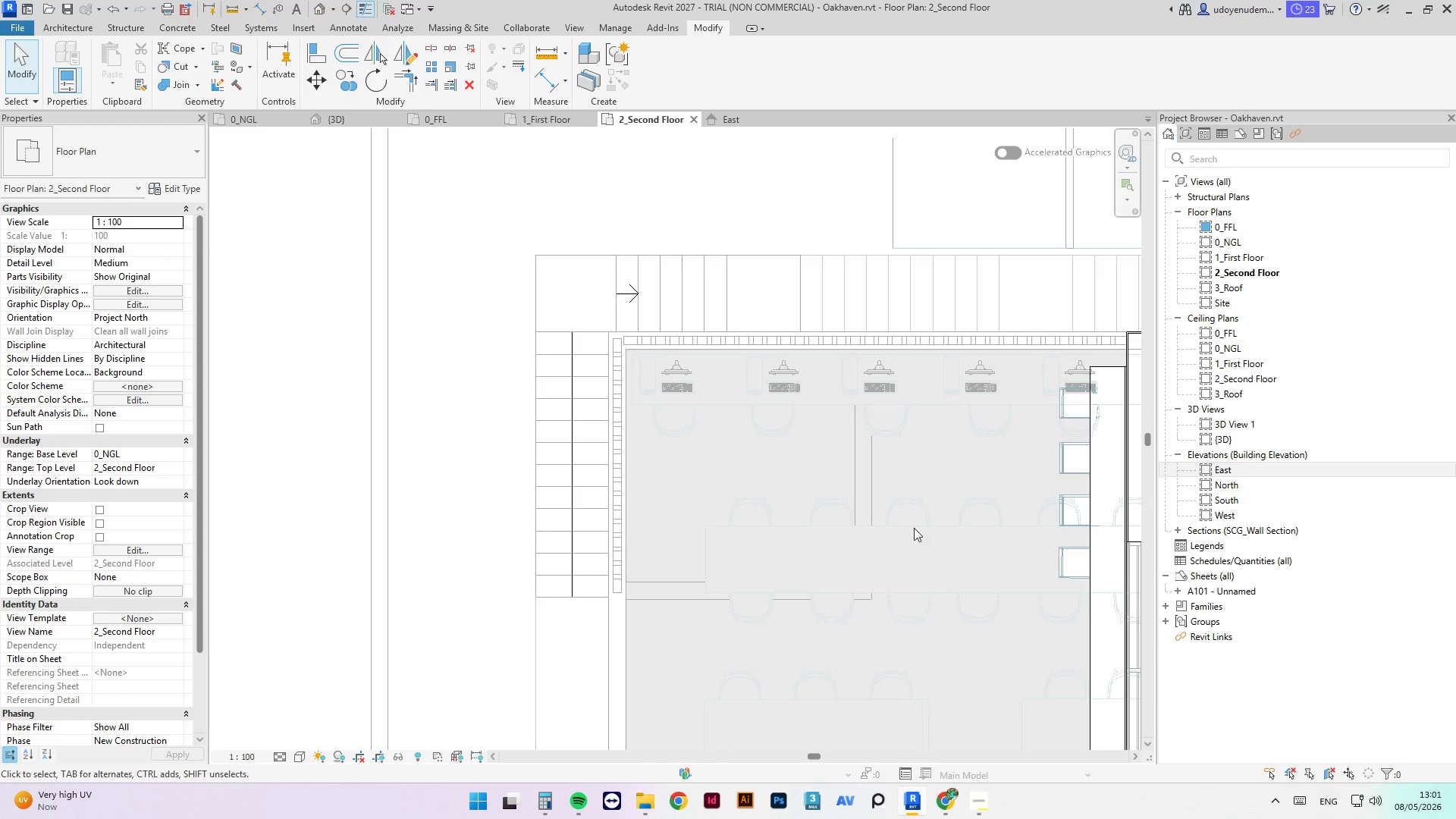 
scroll: coordinate [561, 289], scroll_direction: down, amount: 7.0
 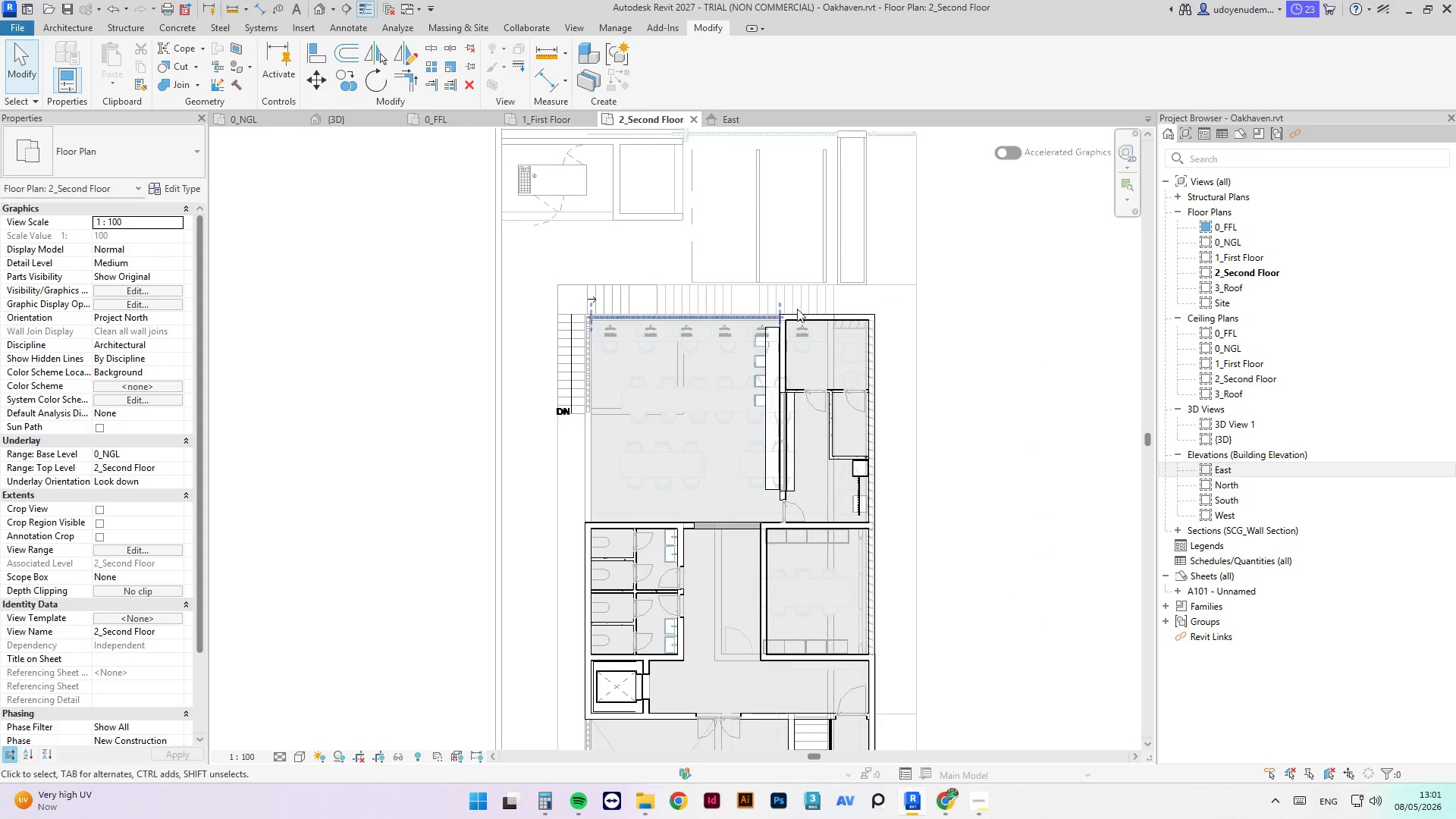 
scroll: coordinate [771, 317], scroll_direction: up, amount: 7.0
 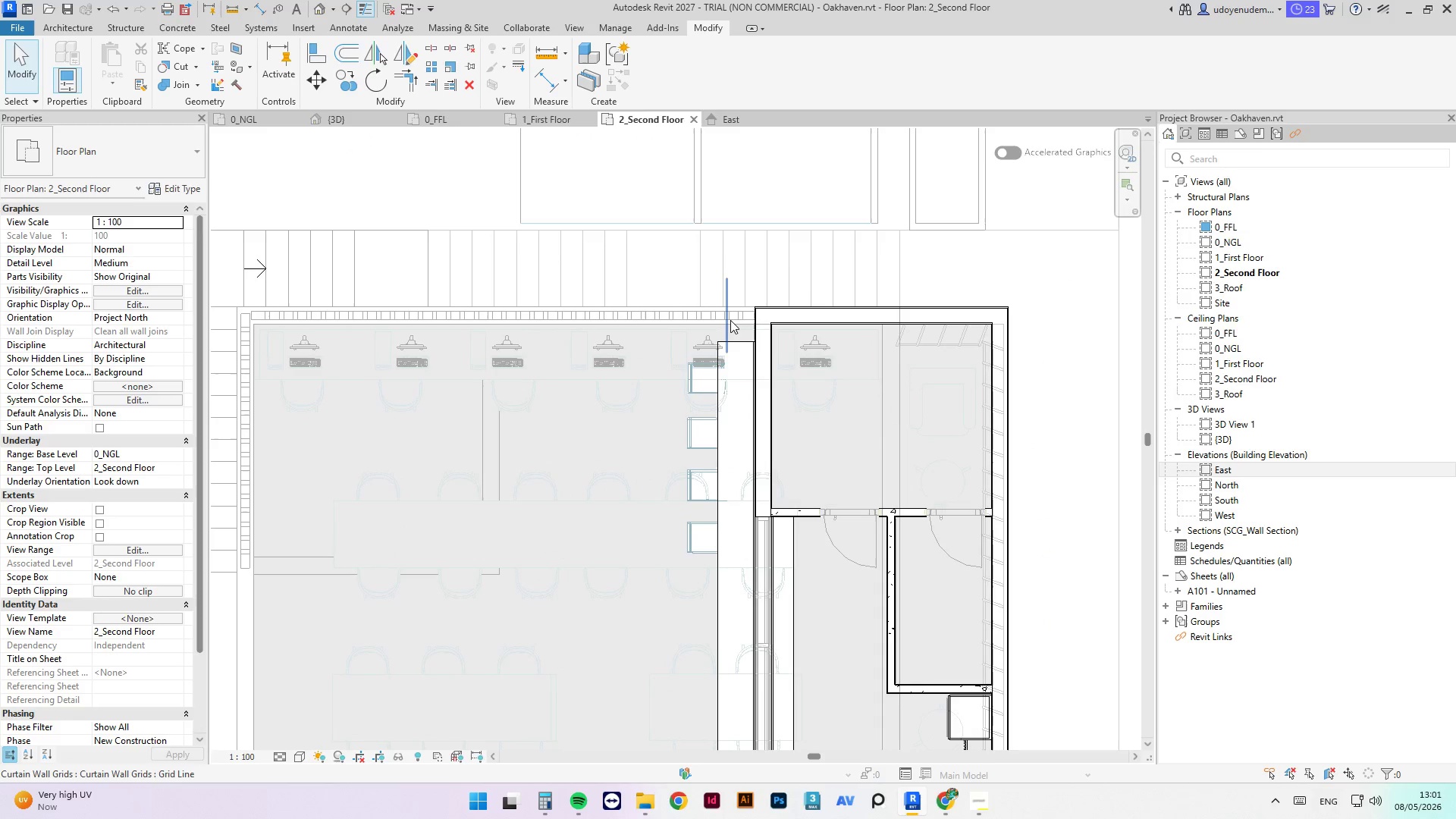 
left_click([730, 320])
 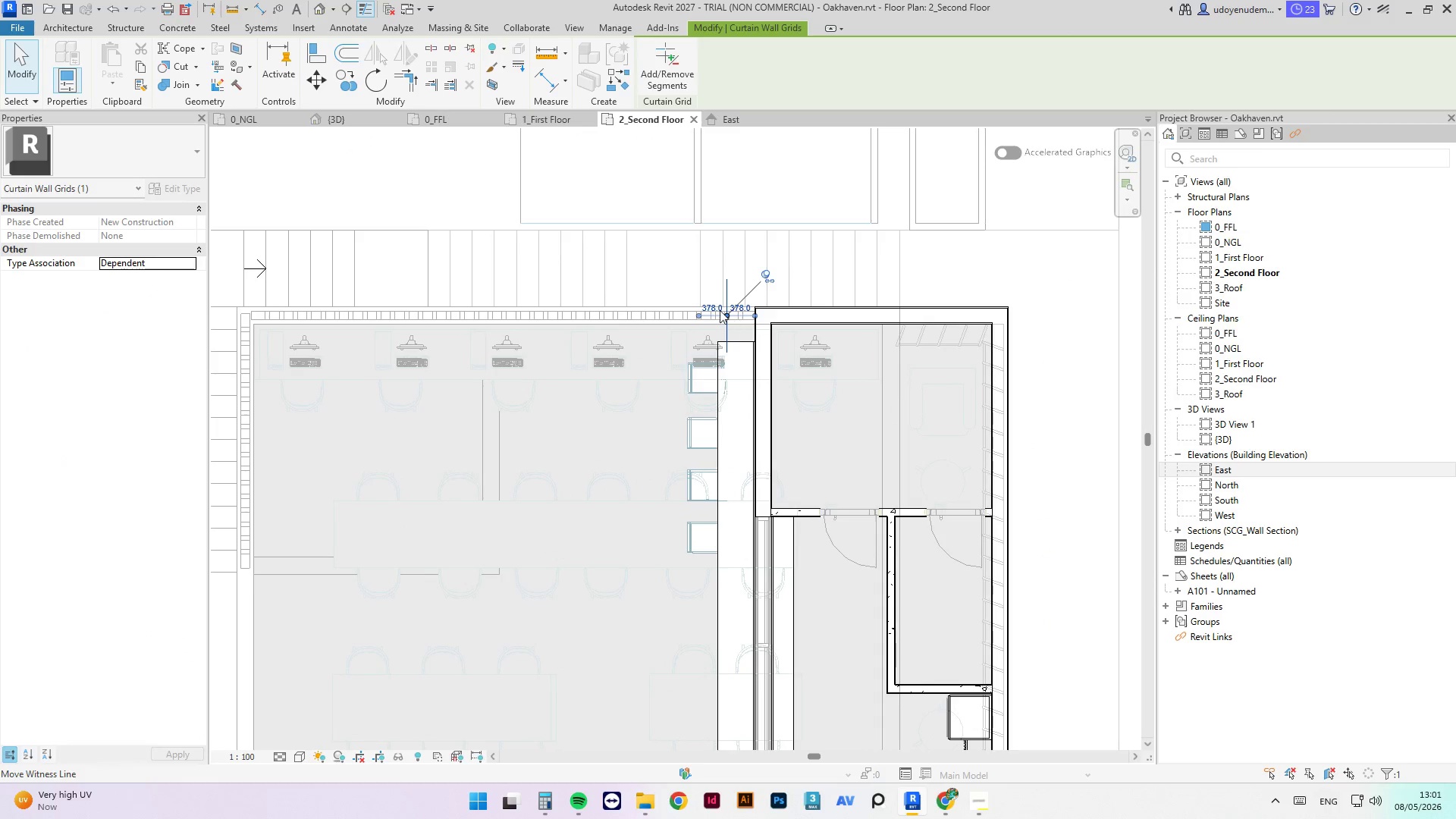 
scroll: coordinate [704, 308], scroll_direction: up, amount: 2.0
 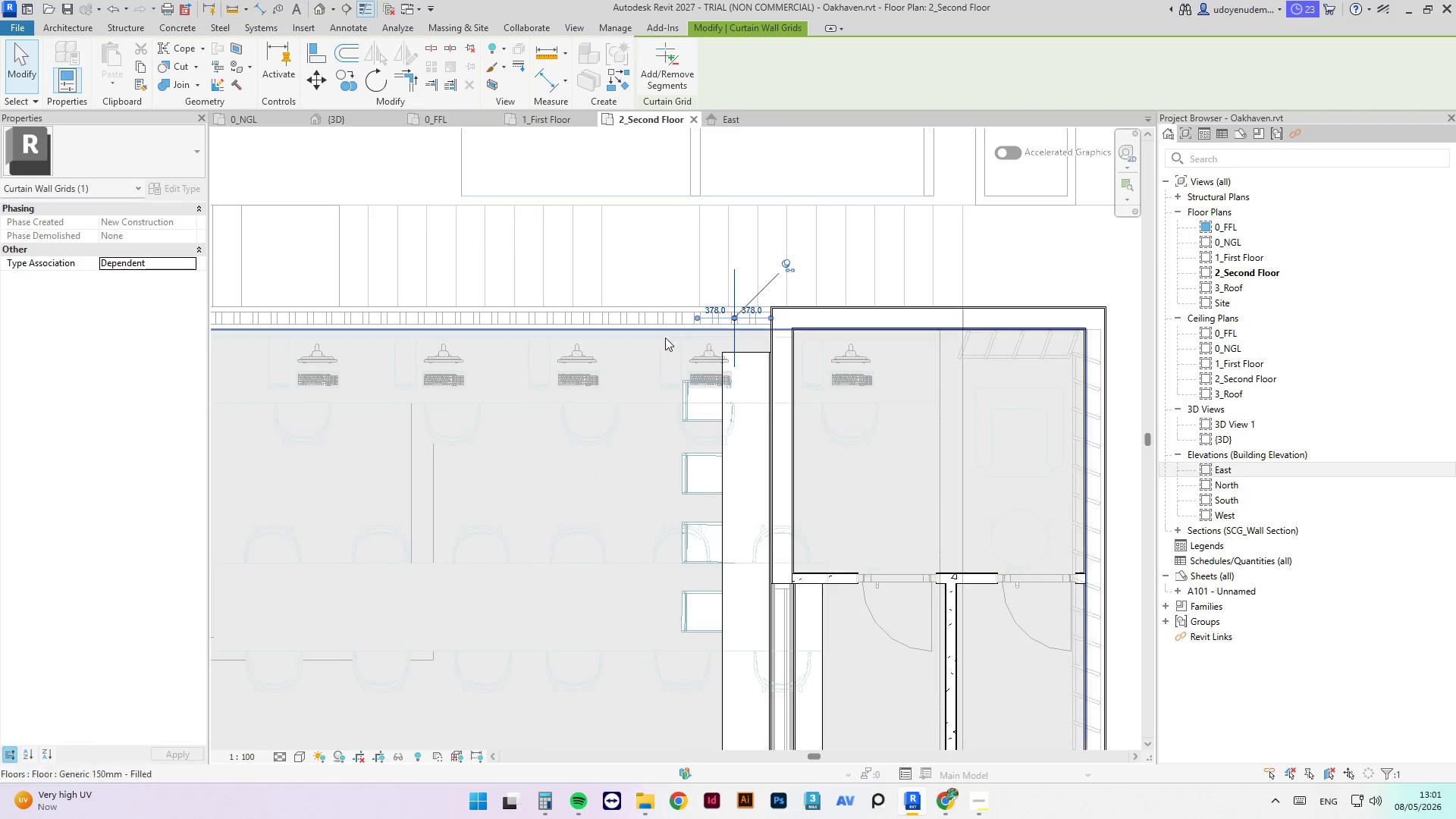 
scroll: coordinate [648, 374], scroll_direction: down, amount: 3.0
 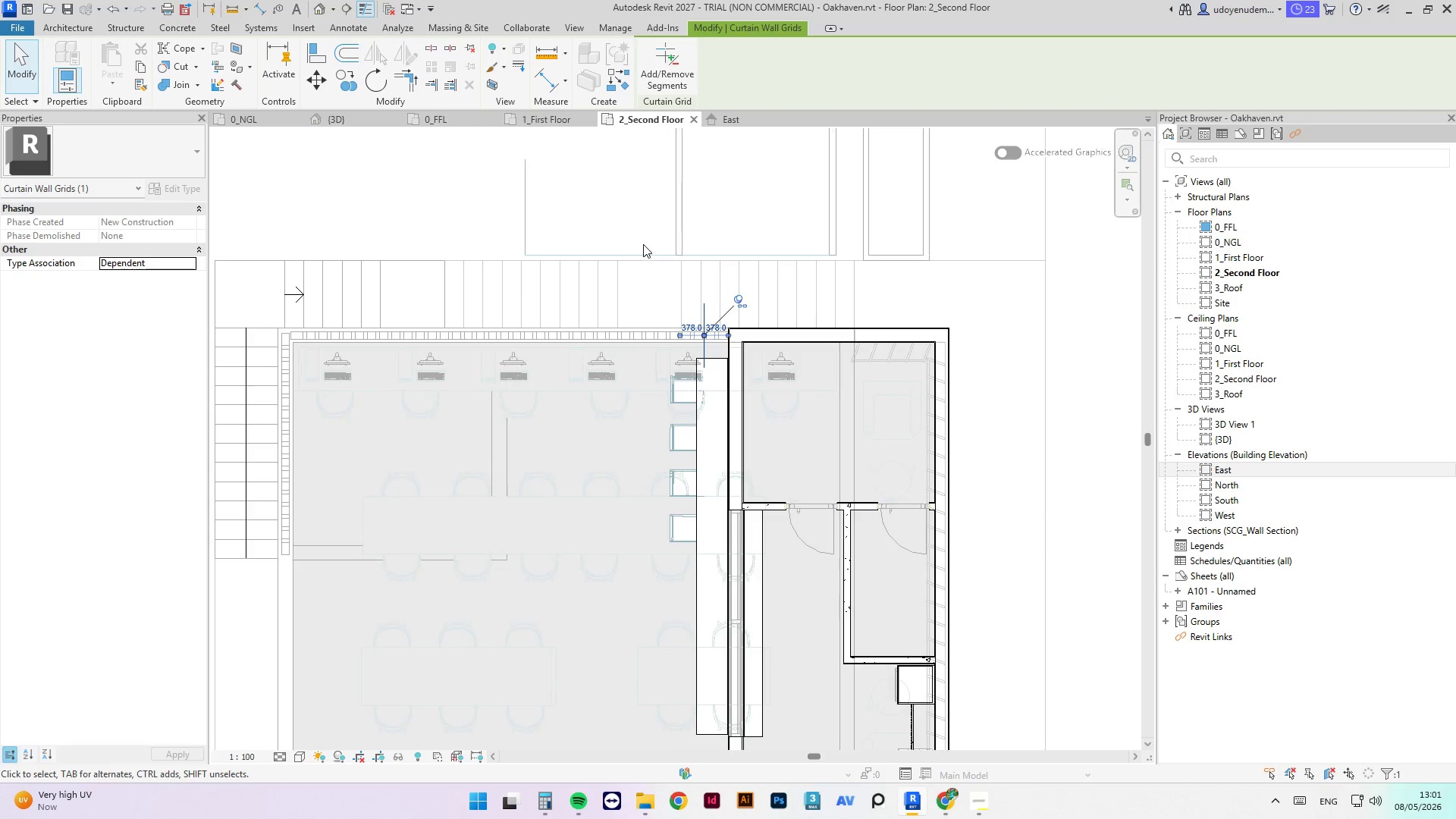 
left_click([633, 240])
 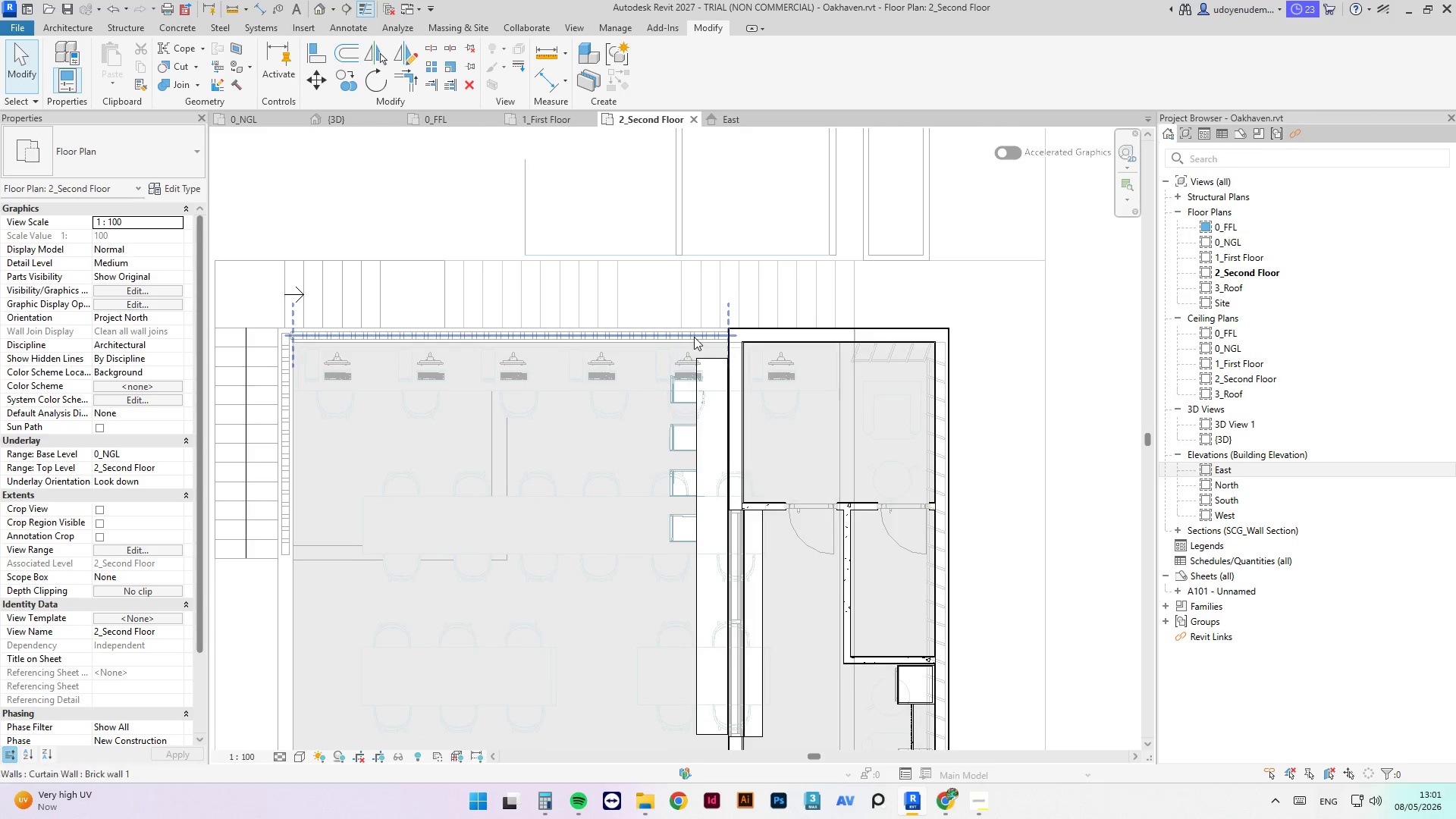 
left_click([694, 337])
 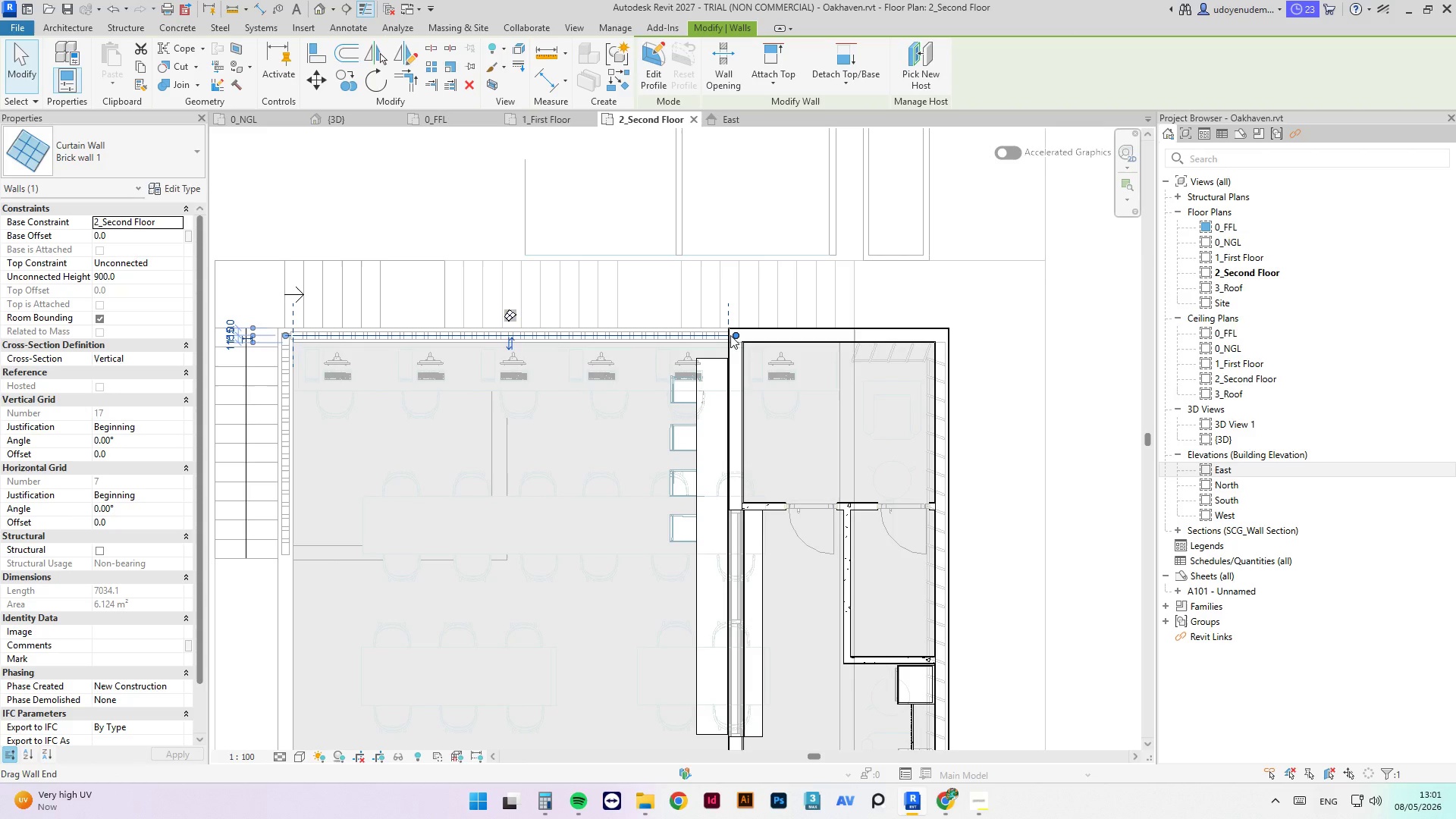 
left_click_drag(start_coordinate=[730, 335], to_coordinate=[616, 334])
 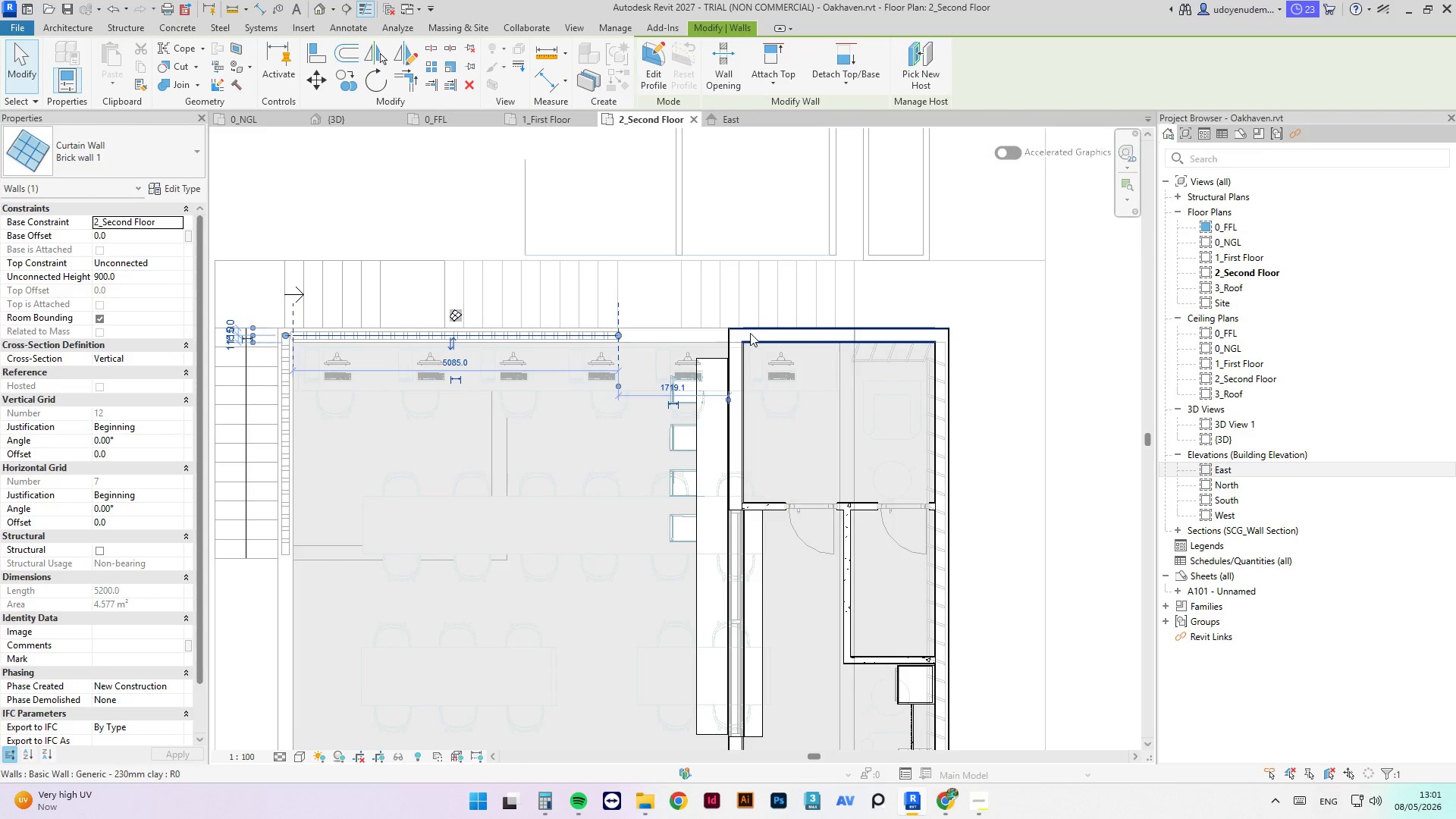 
left_click([750, 333])
 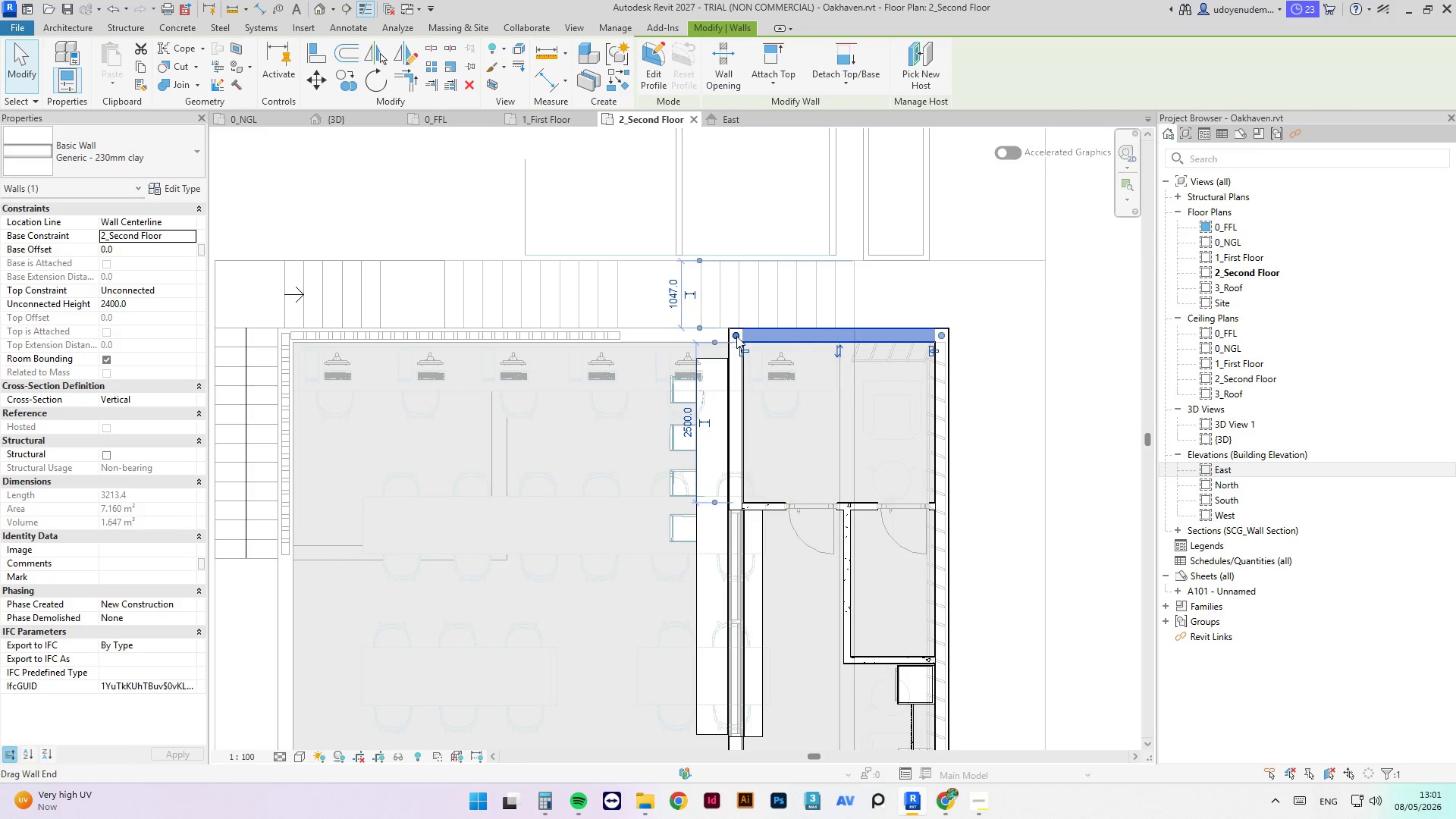 
left_click_drag(start_coordinate=[736, 336], to_coordinate=[623, 335])
 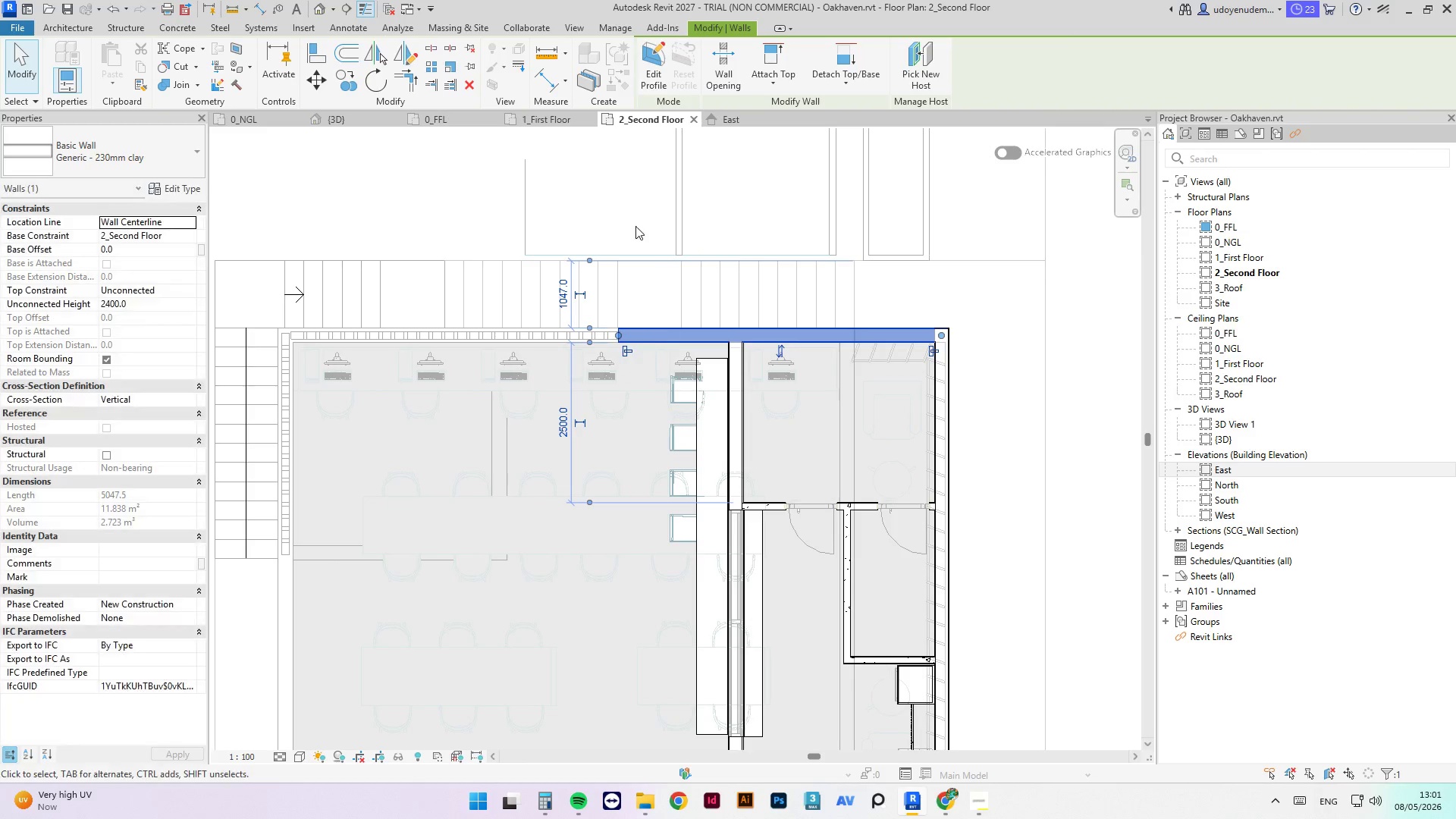 
left_click([615, 204])
 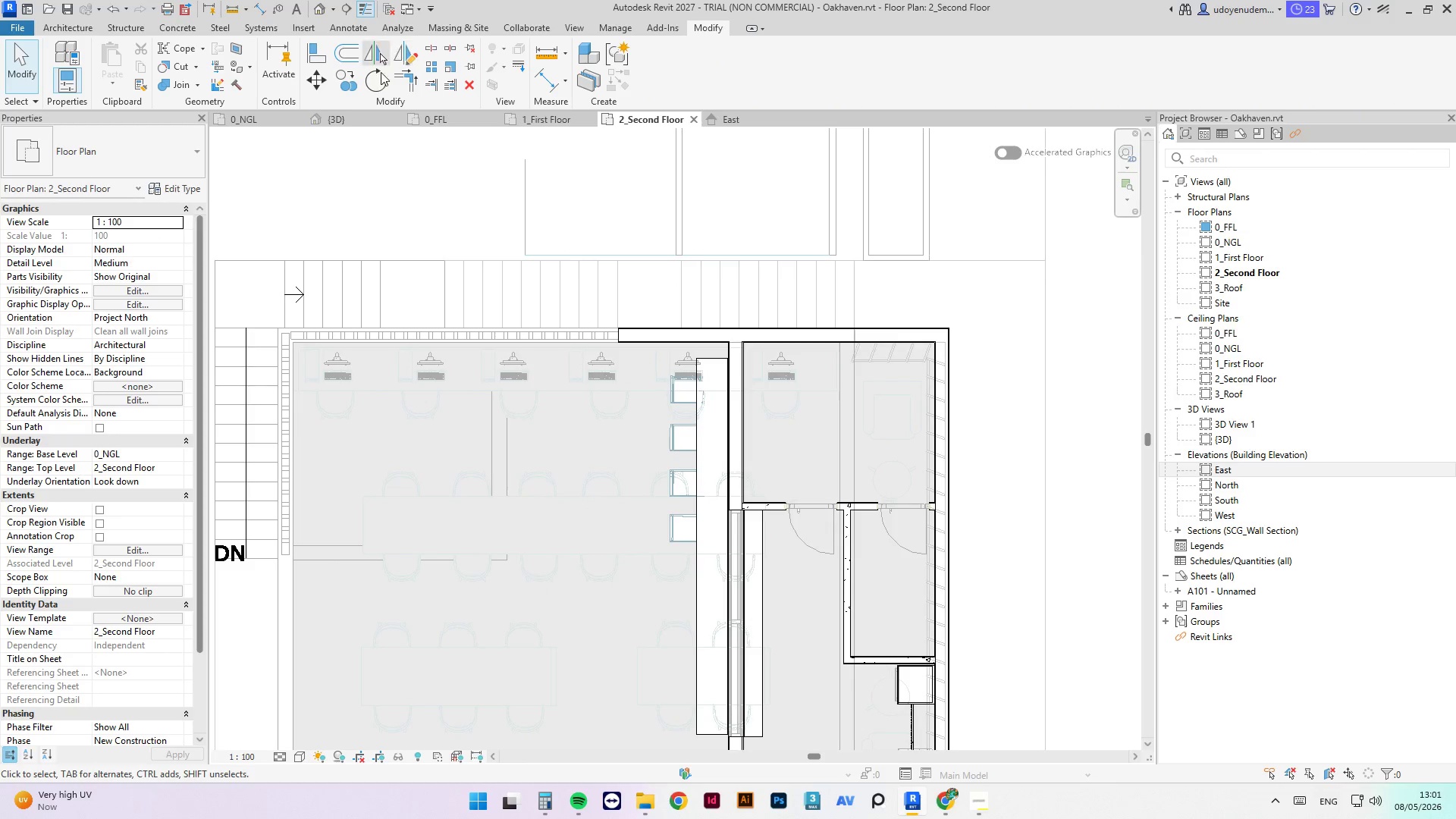 
left_click([342, 121])
 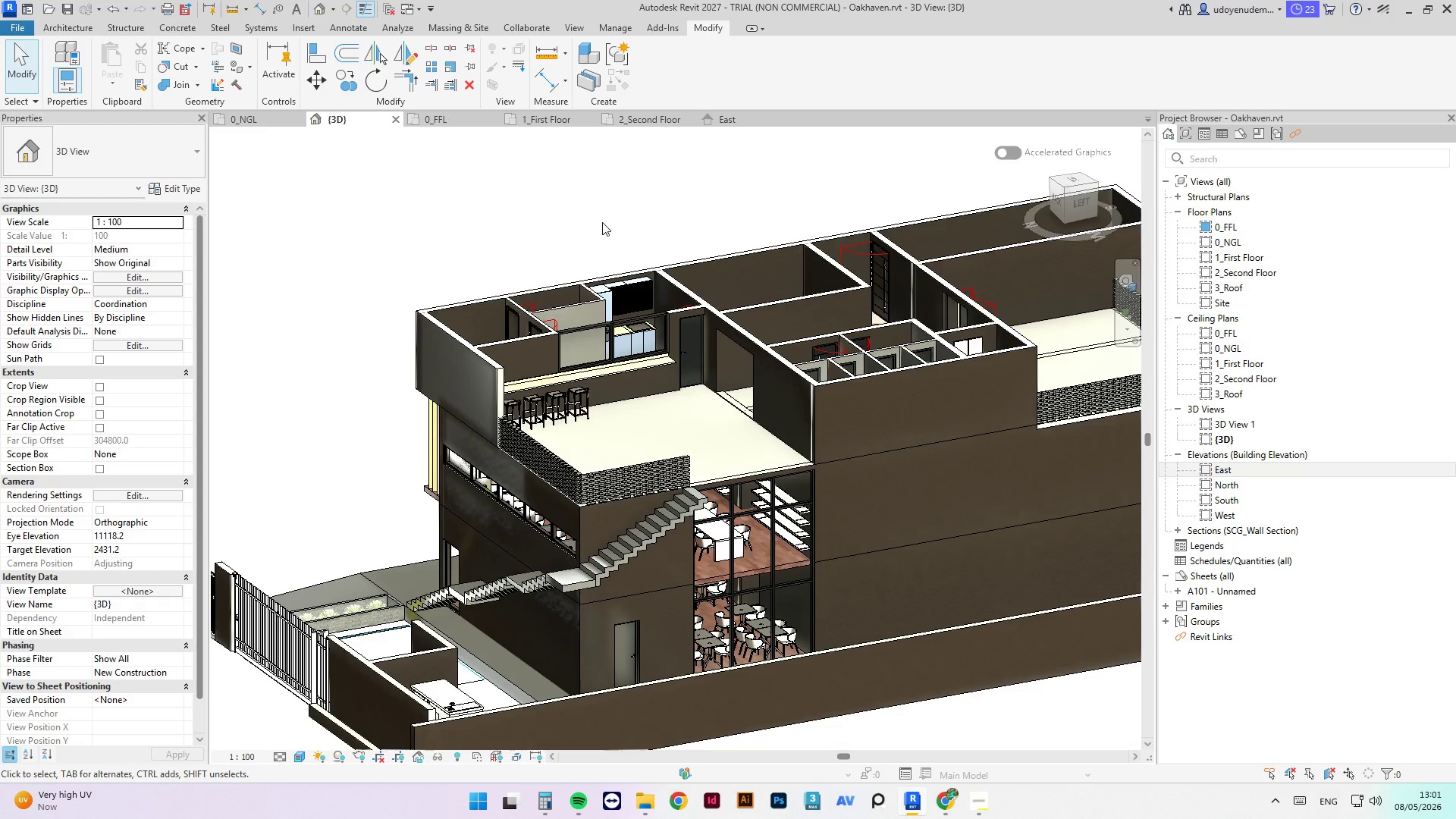 
key(Shift+ShiftLeft)
 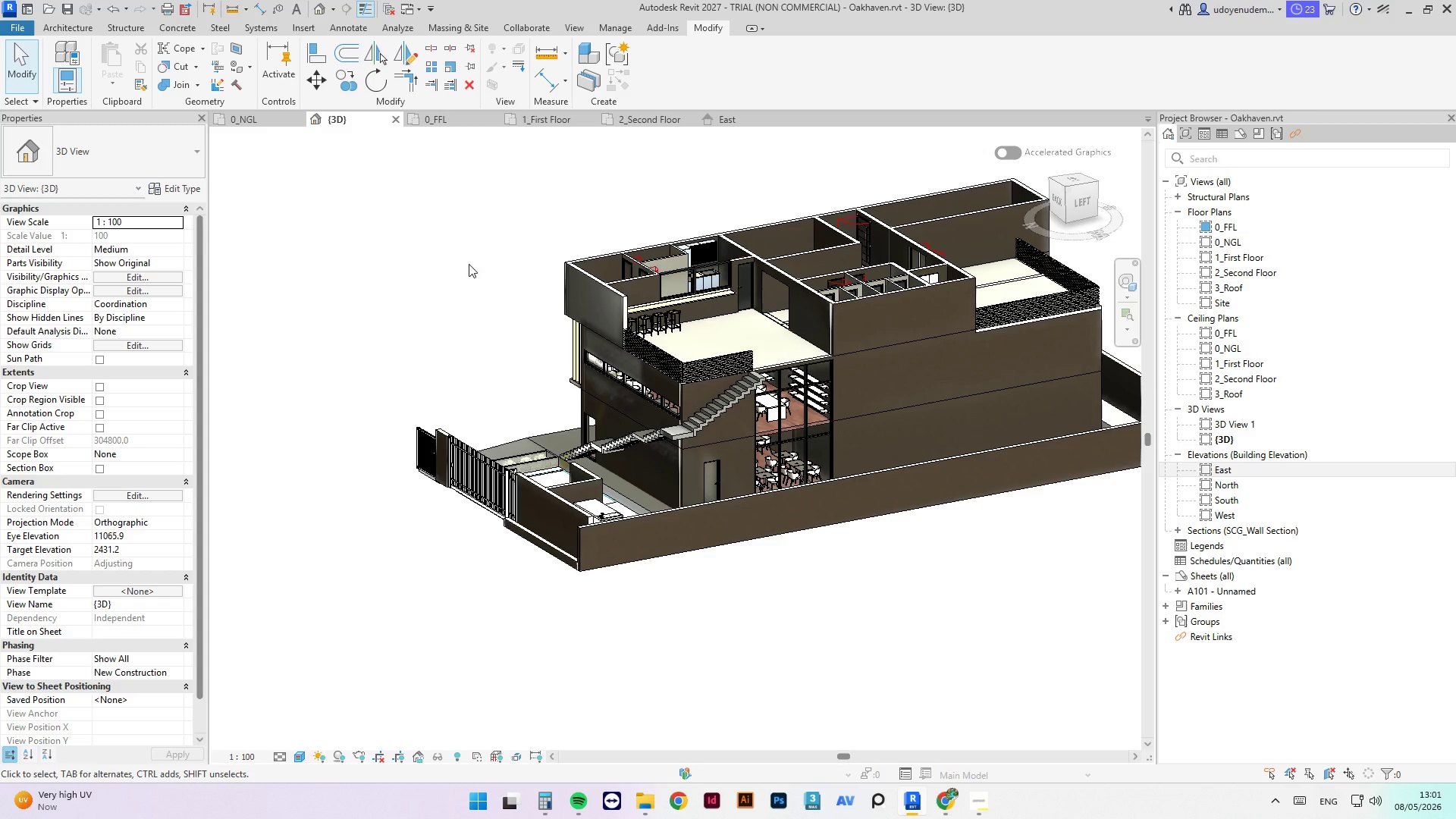 
scroll: coordinate [551, 385], scroll_direction: down, amount: 3.0
 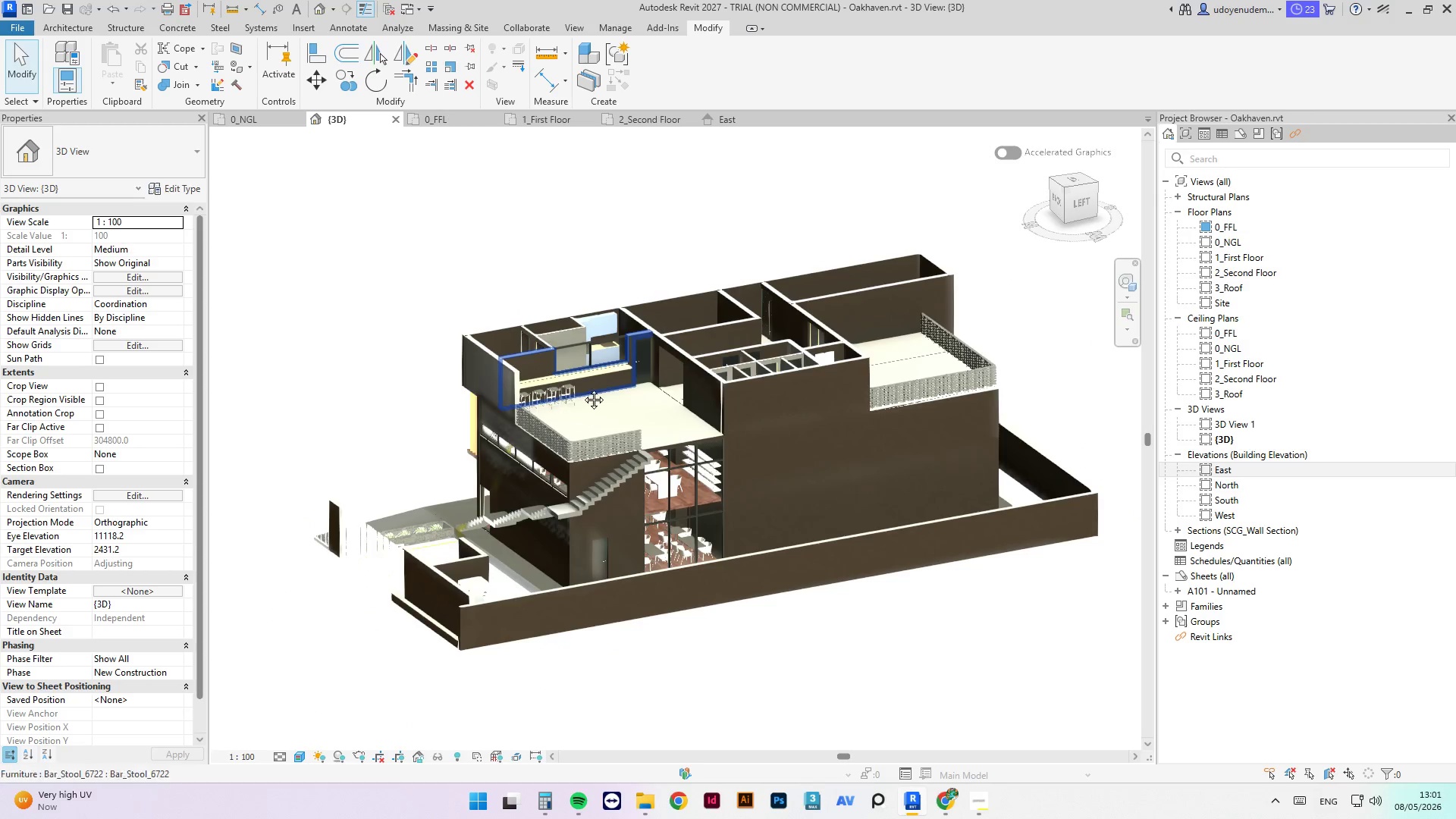 
hold_key(key=ShiftLeft, duration=10.27)
scroll: coordinate [618, 409], scroll_direction: down, amount: 21.0
 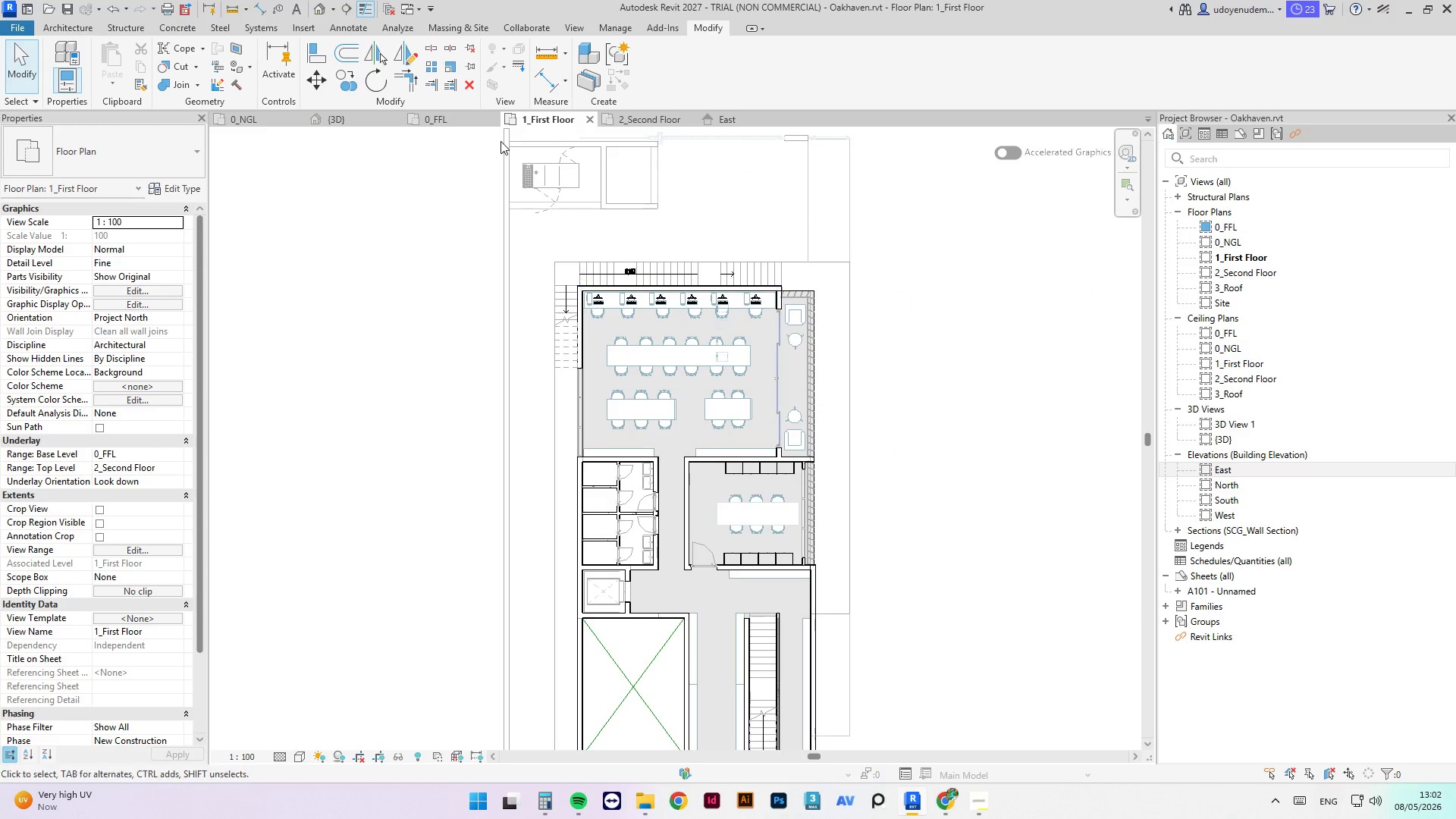 
left_click([612, 119])
 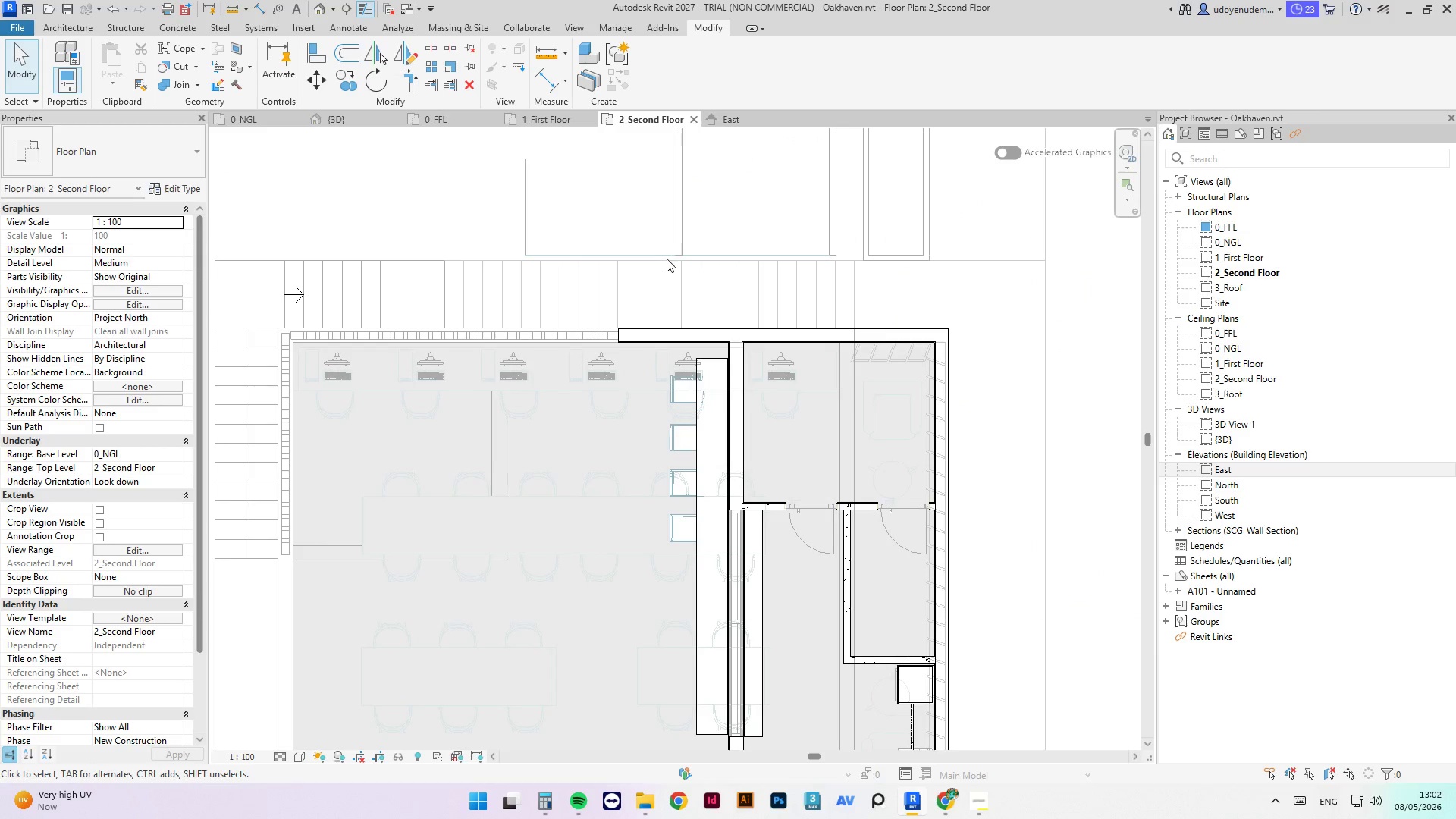 
scroll: coordinate [736, 306], scroll_direction: down, amount: 7.0
 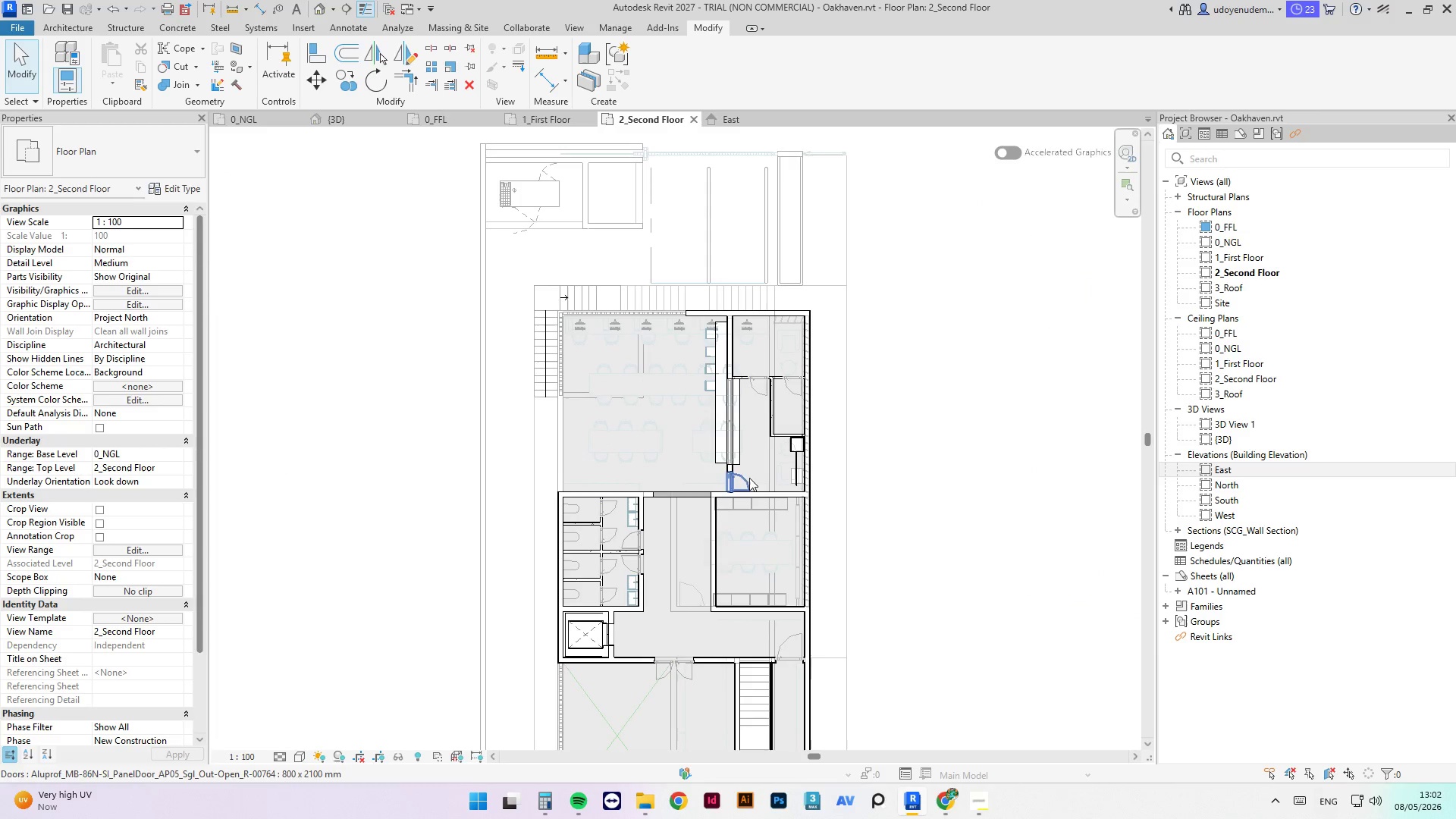 
scroll: coordinate [703, 390], scroll_direction: up, amount: 7.0
 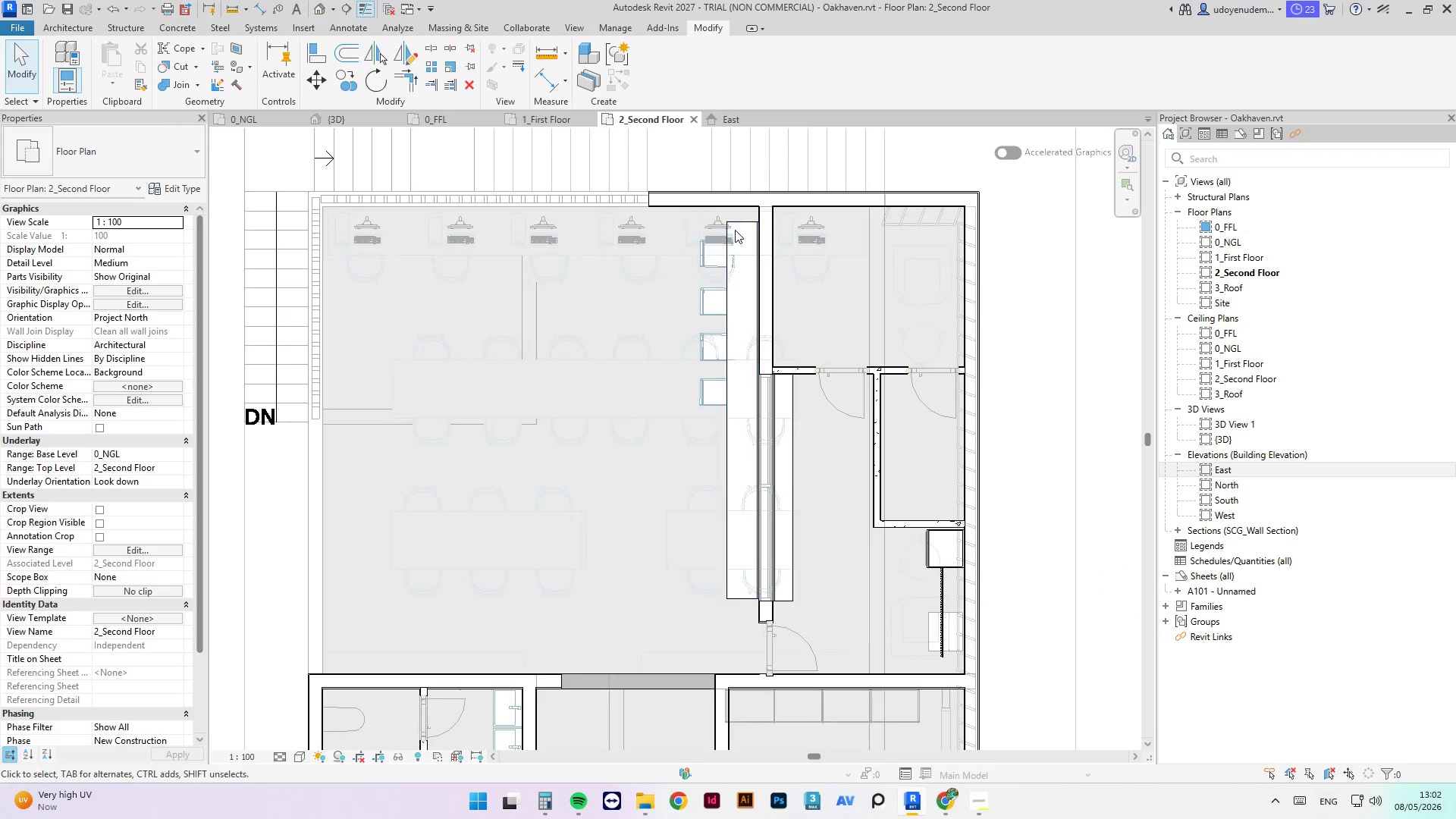 
left_click([735, 230])
 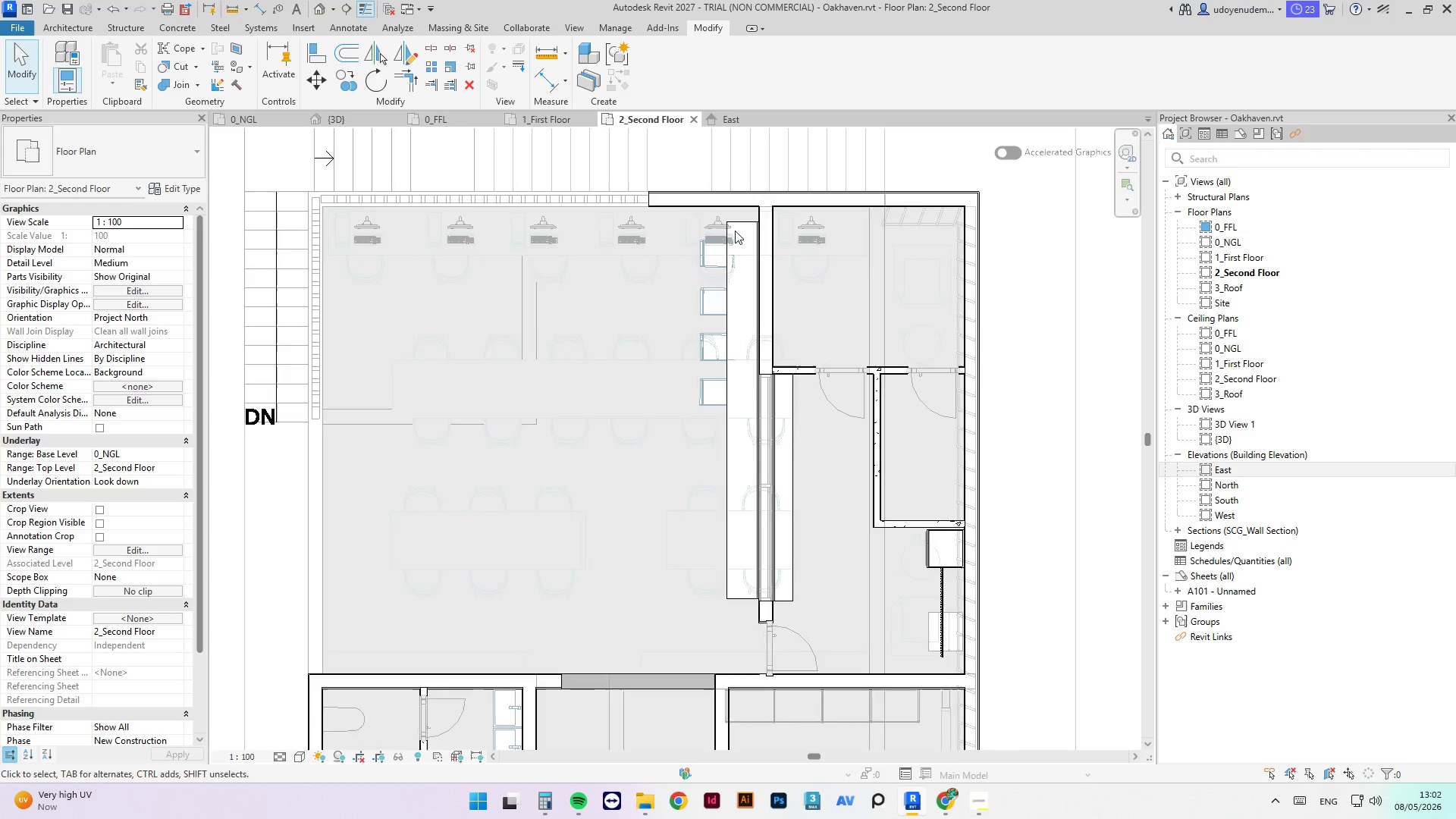 
left_click([752, 625])
 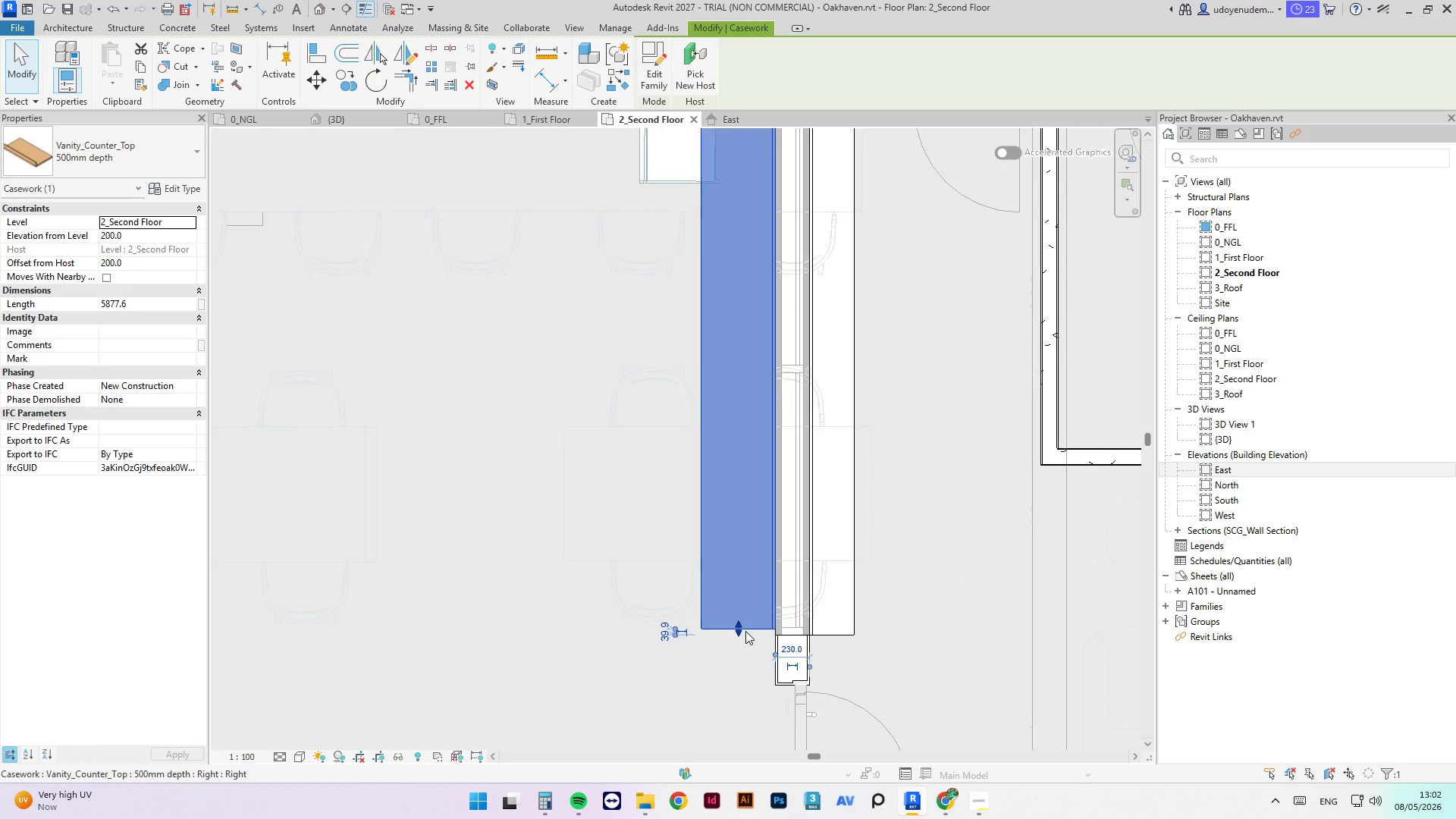 
scroll: coordinate [736, 677], scroll_direction: up, amount: 6.0
 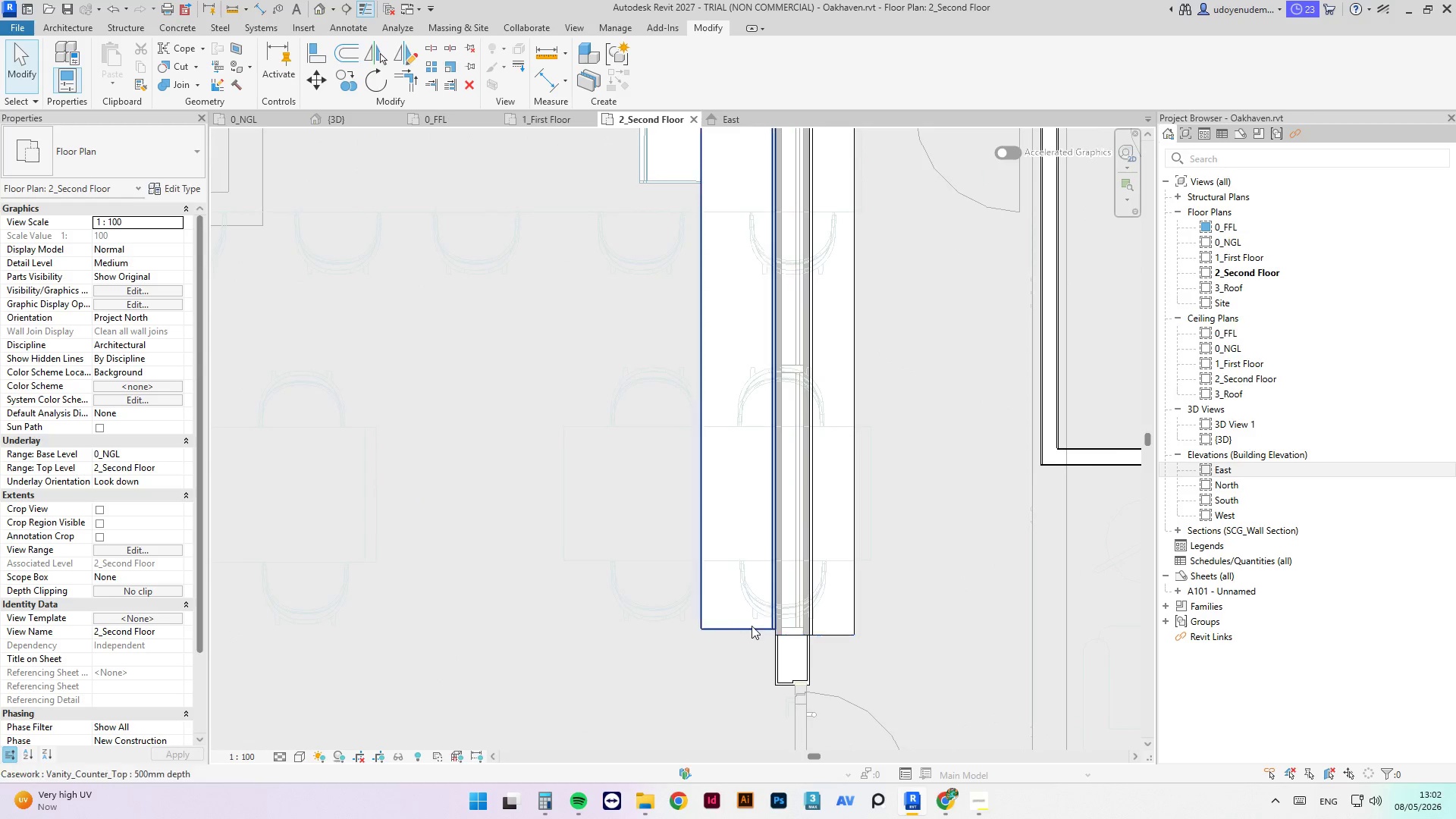 
left_click_drag(start_coordinate=[734, 631], to_coordinate=[739, 638])
 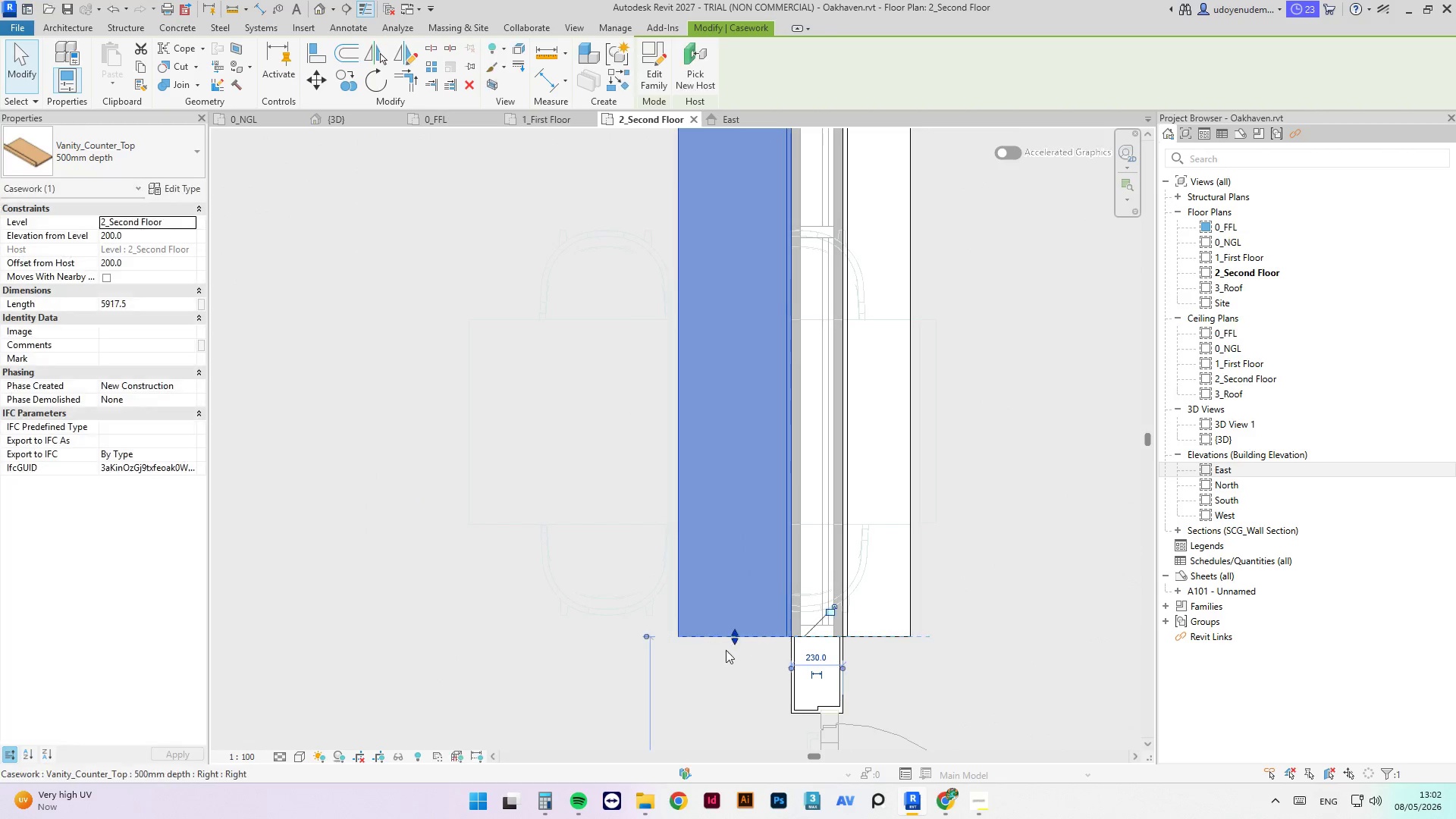 
scroll: coordinate [745, 631], scroll_direction: up, amount: 3.0
 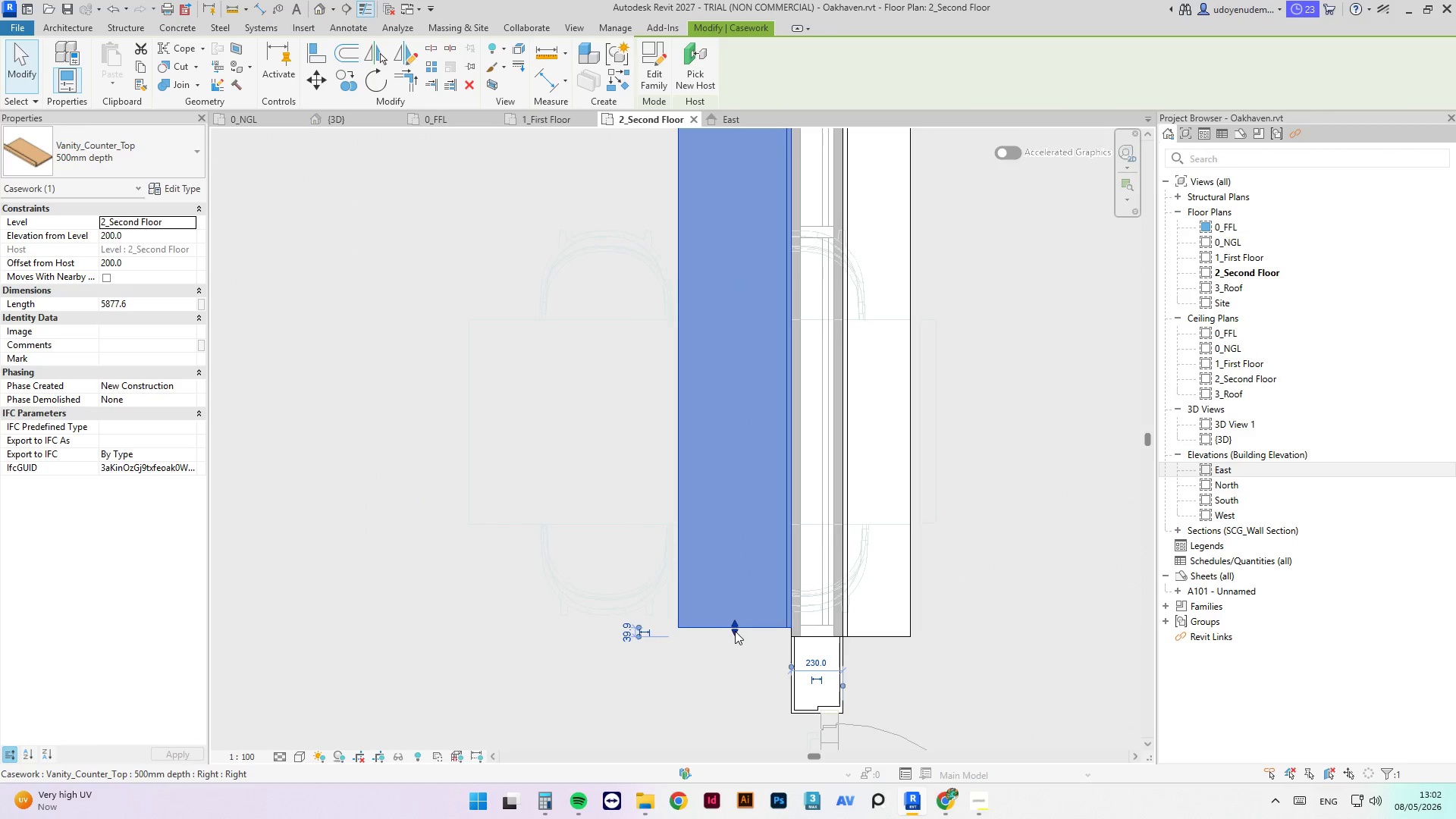 
left_click_drag(start_coordinate=[714, 416], to_coordinate=[717, 395])
 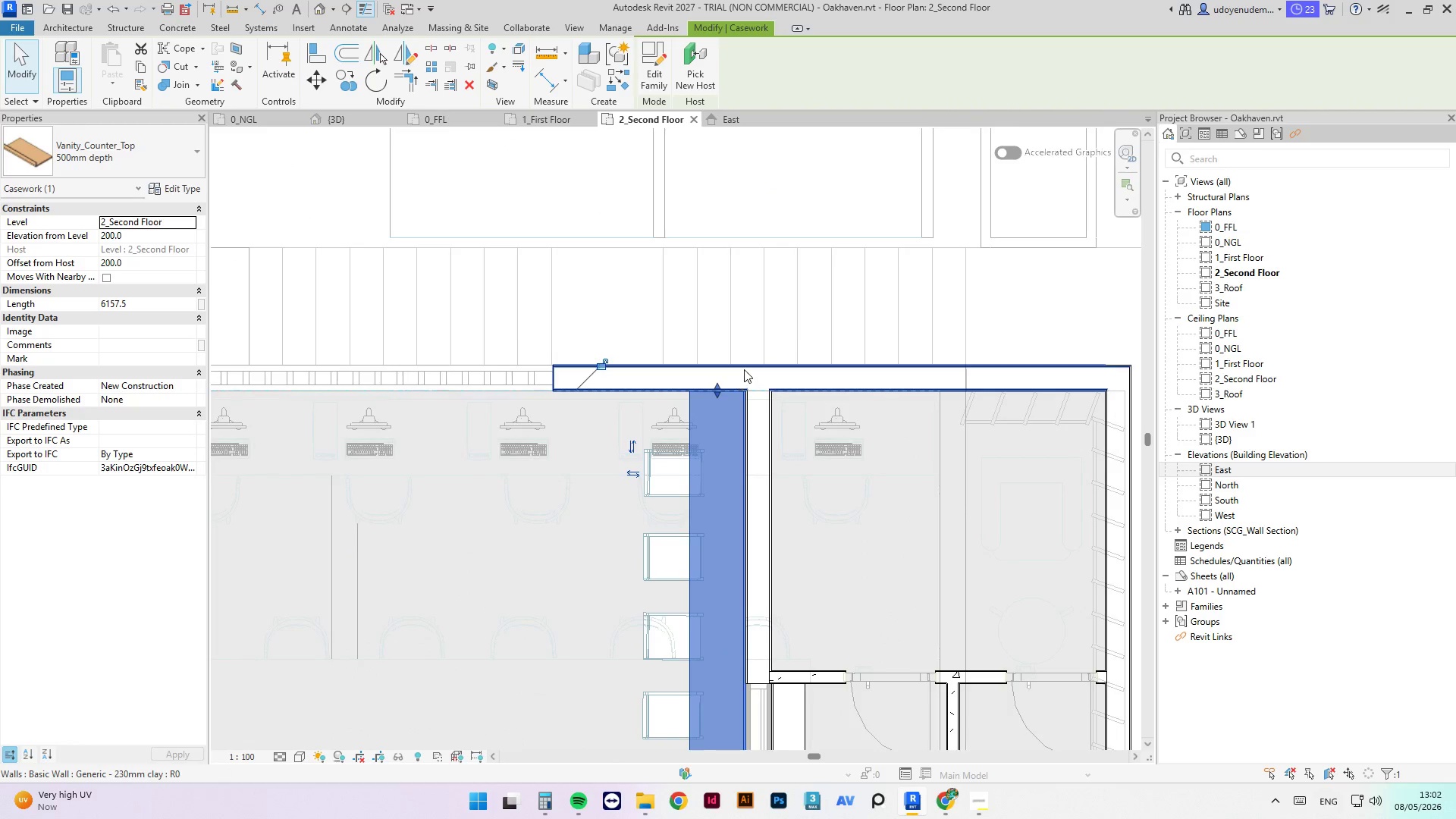 
scroll: coordinate [721, 419], scroll_direction: down, amount: 5.0
 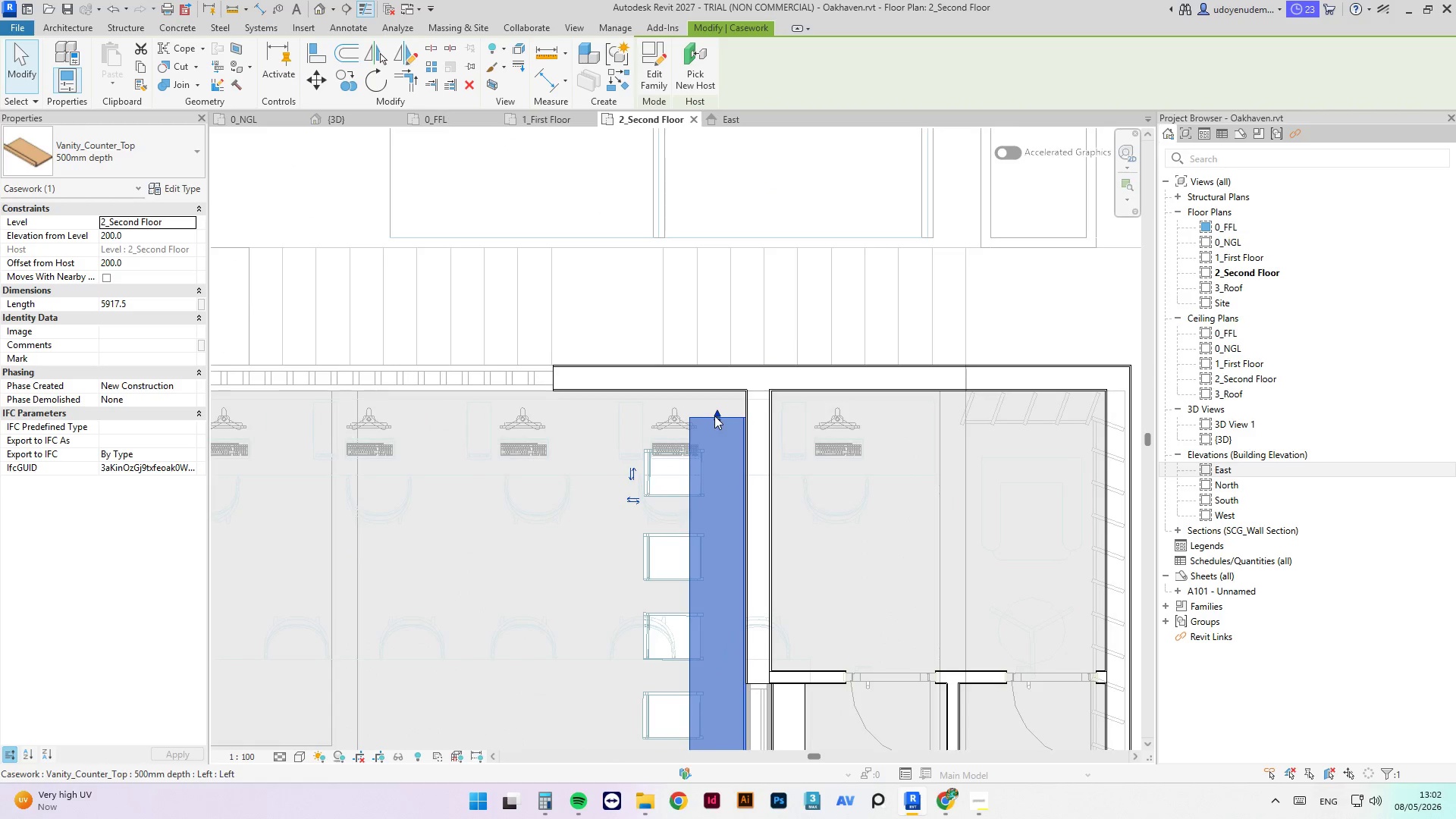 
left_click([730, 267])
 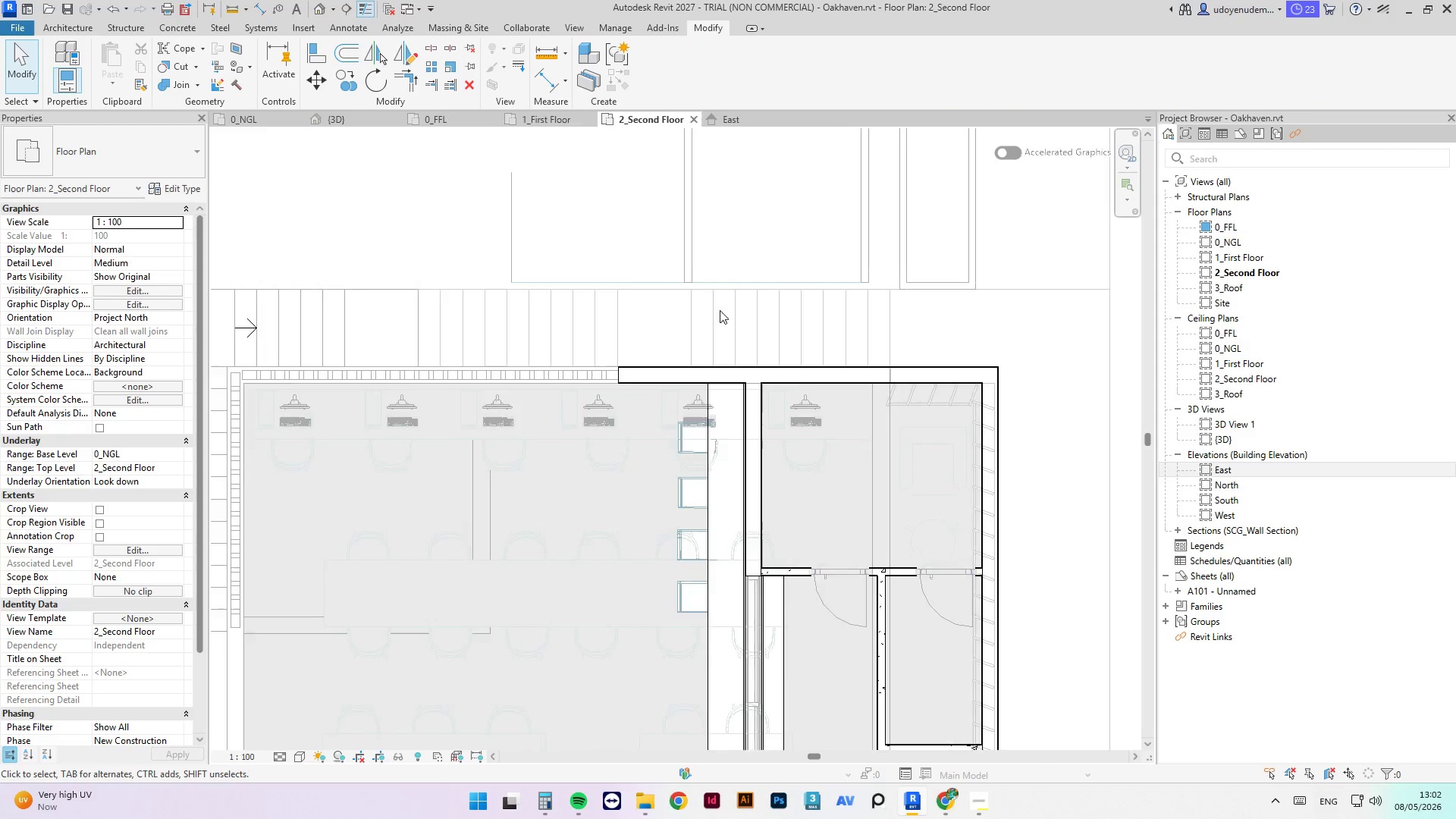 
scroll: coordinate [744, 369], scroll_direction: down, amount: 3.0
 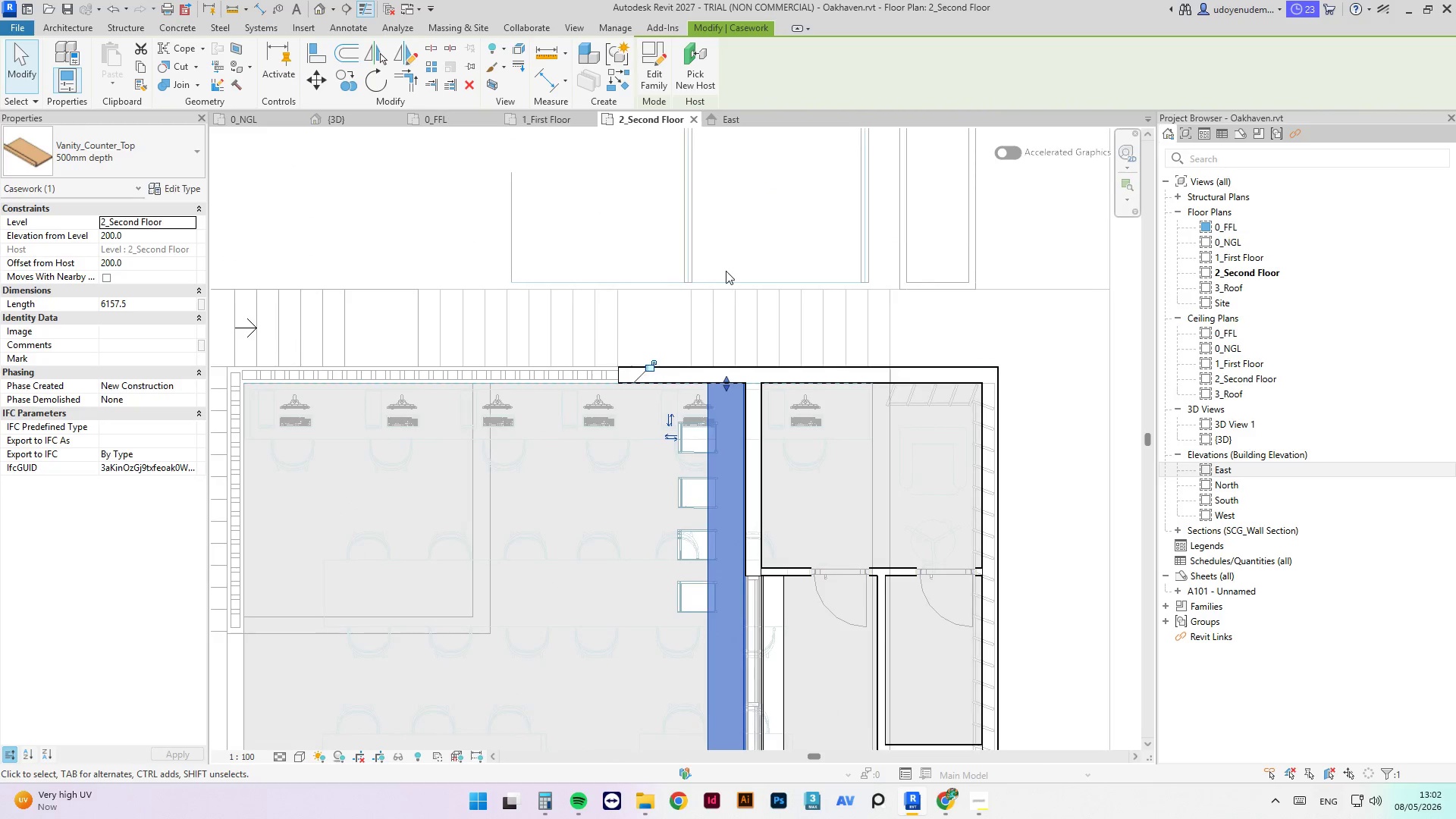 
scroll: coordinate [690, 397], scroll_direction: up, amount: 2.0
 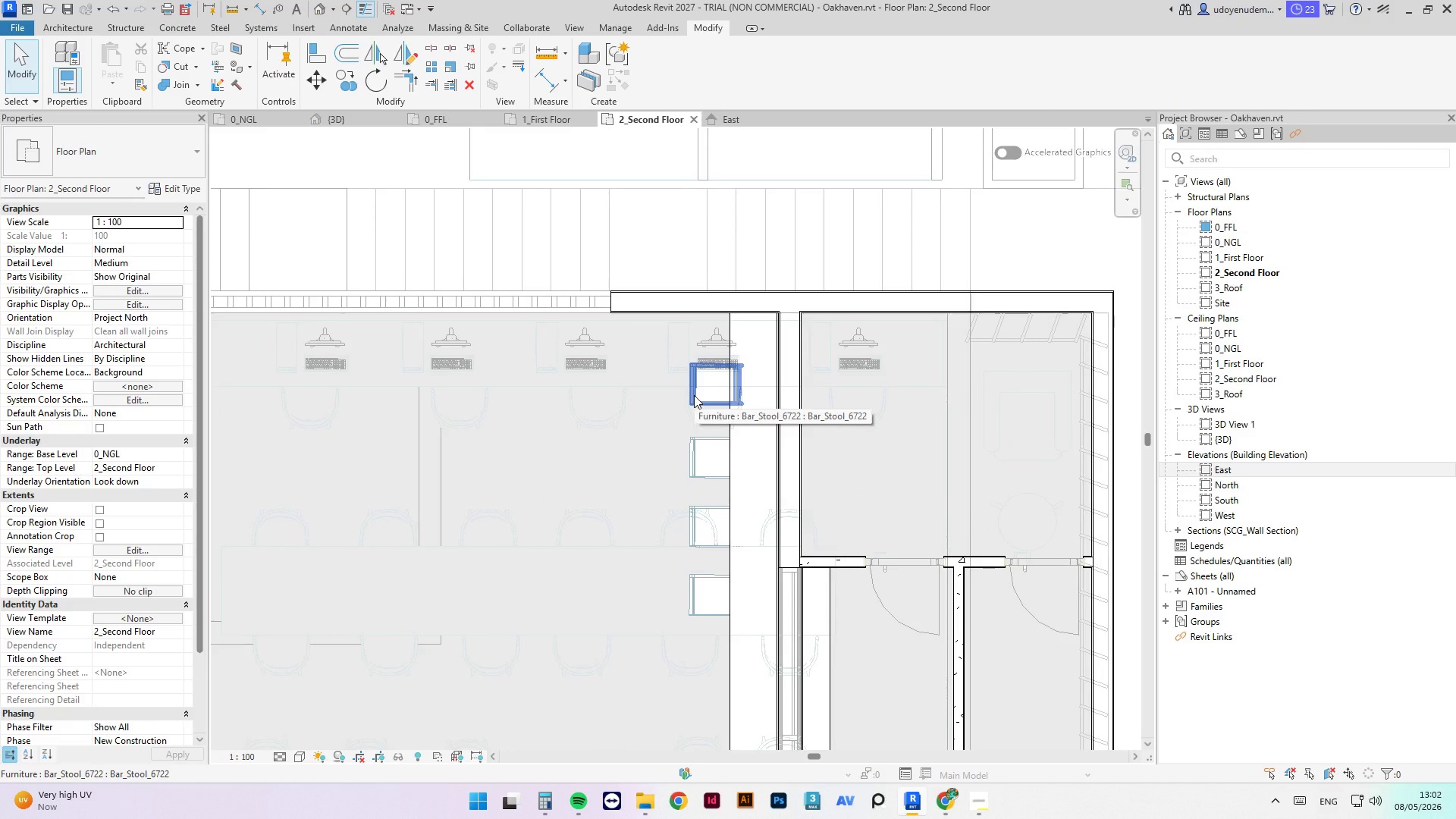 
scroll: coordinate [798, 406], scroll_direction: down, amount: 11.0
 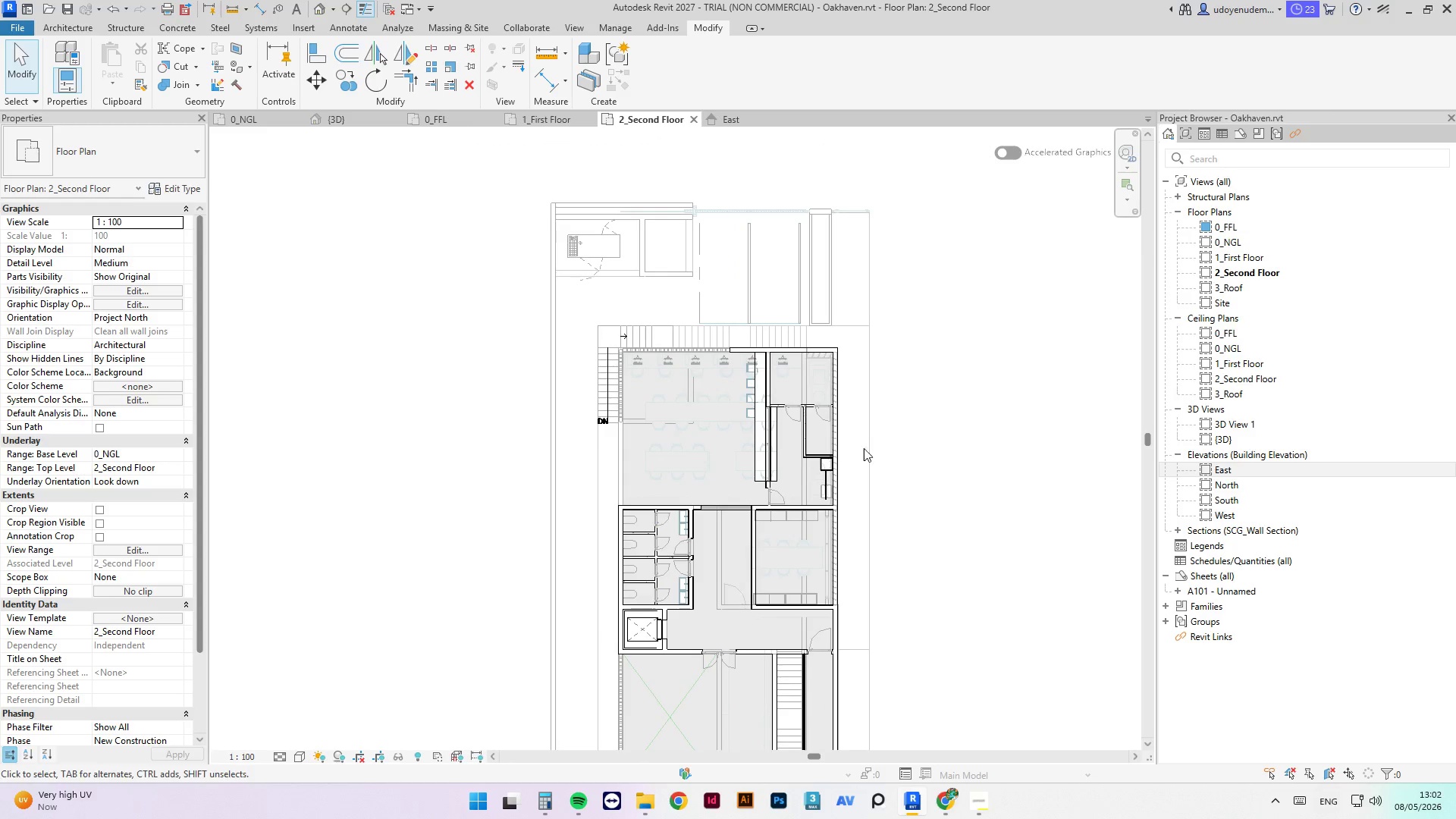 
scroll: coordinate [827, 494], scroll_direction: up, amount: 9.0
 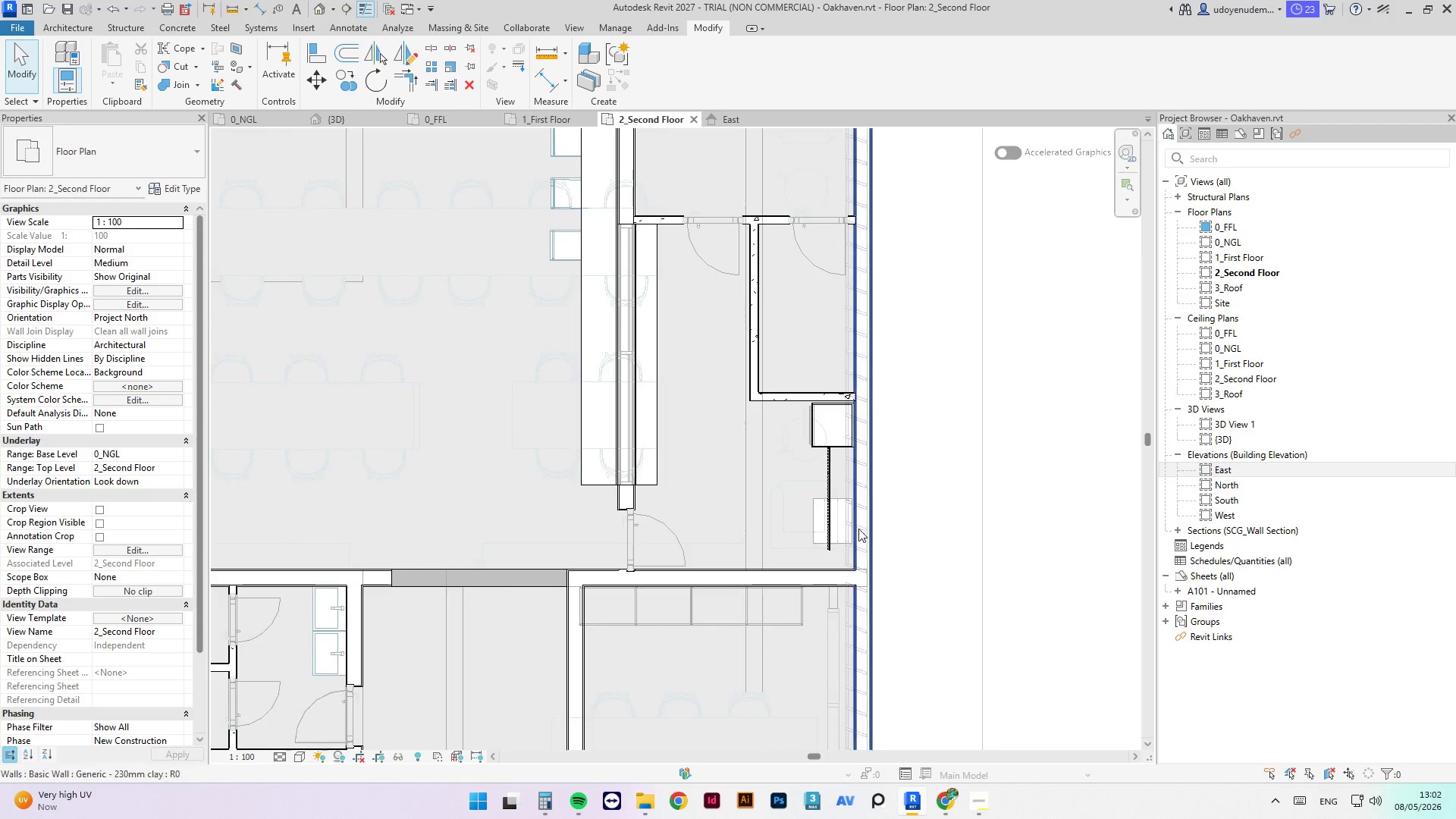 
scroll: coordinate [713, 300], scroll_direction: down, amount: 9.0
 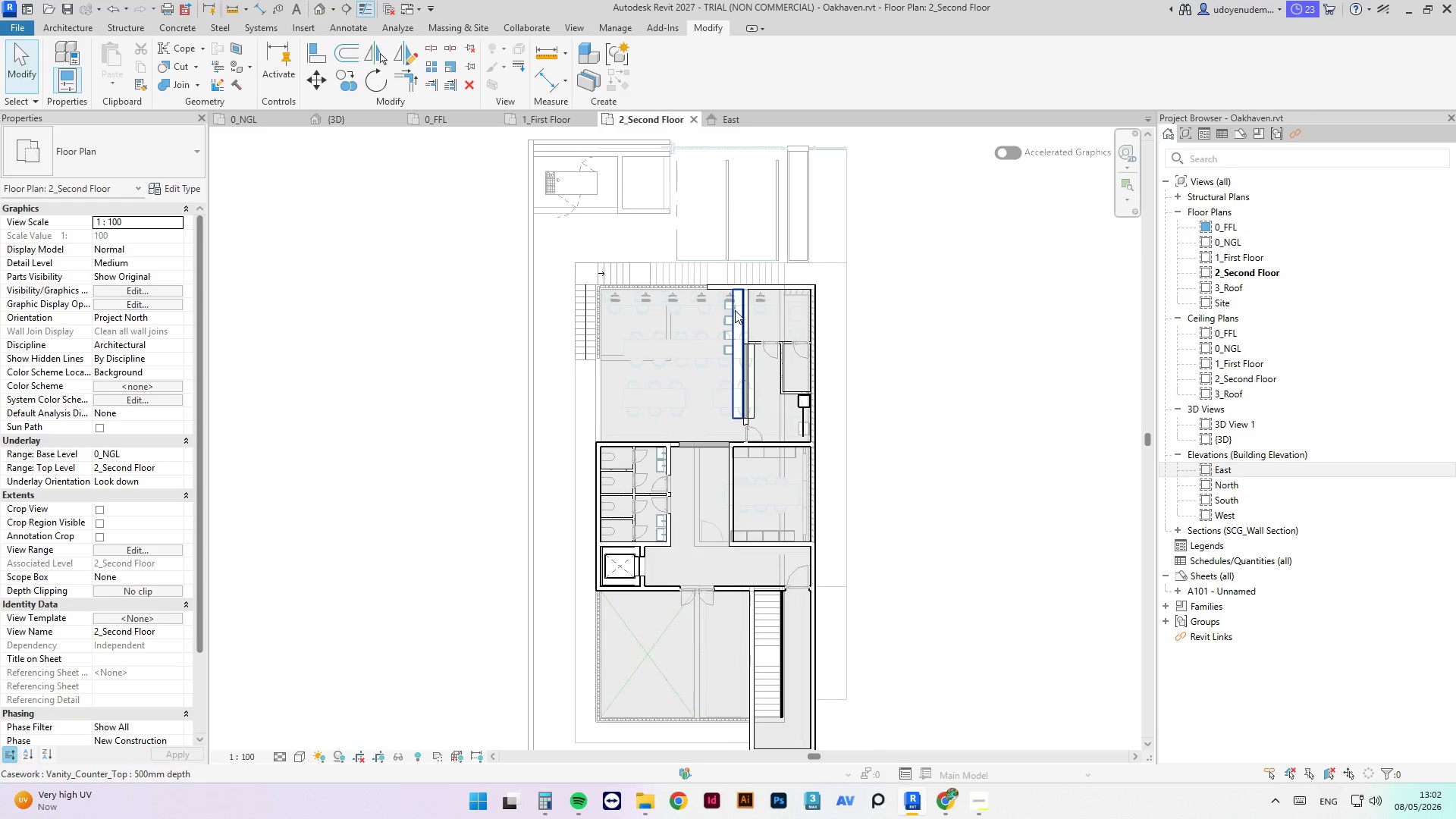 
key(Control+S)
 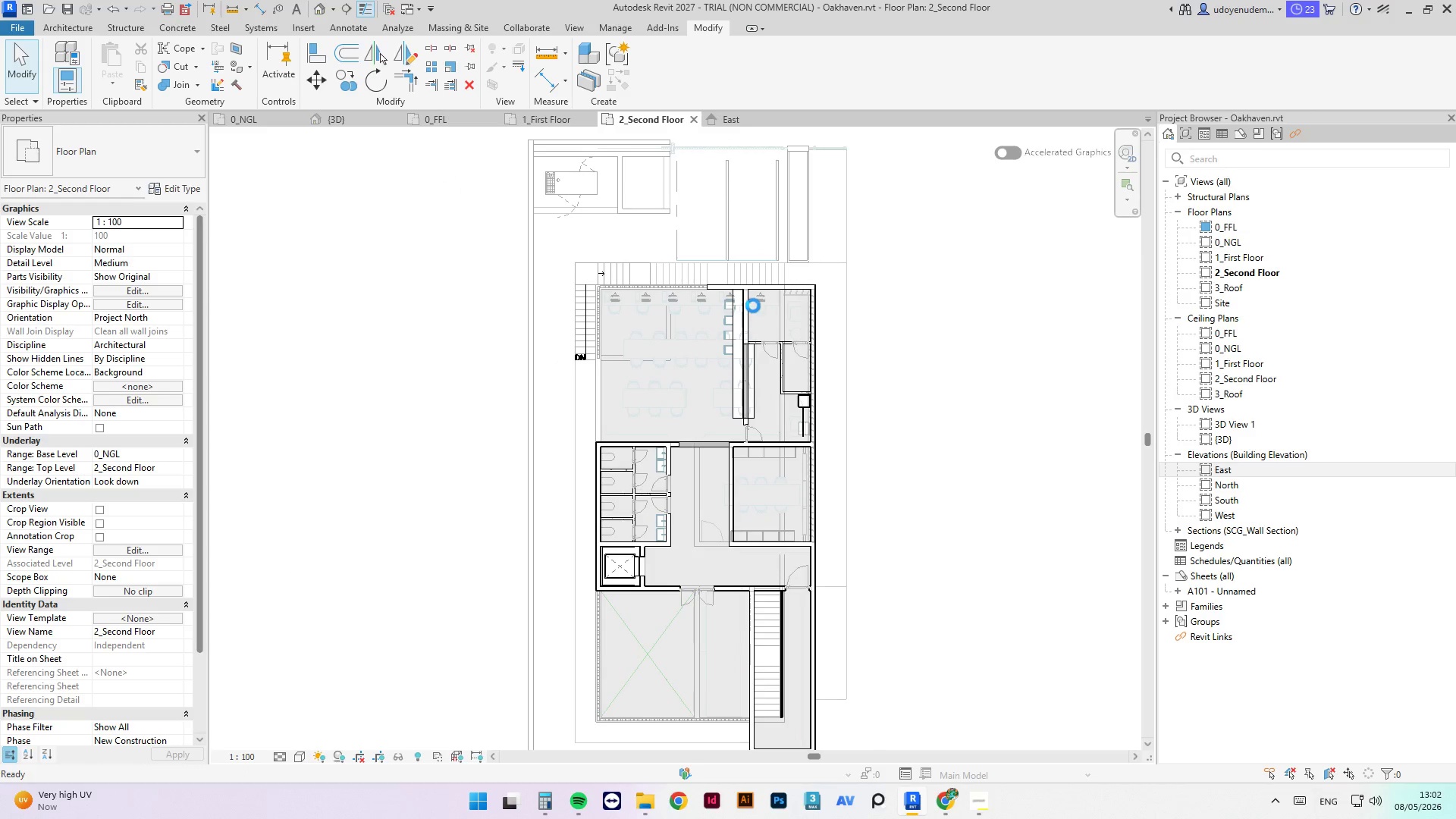 
scroll: coordinate [754, 306], scroll_direction: down, amount: 2.0
 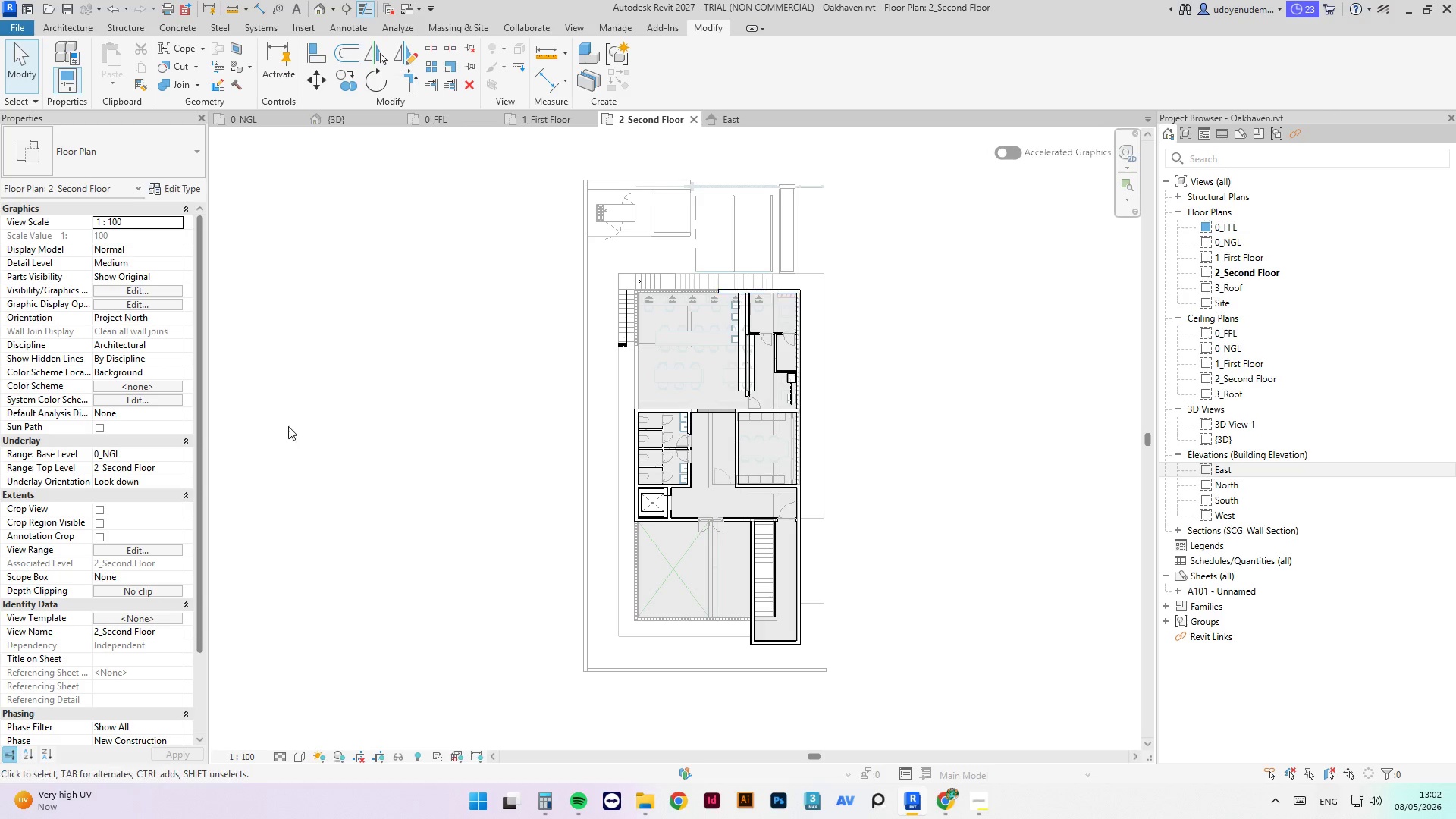 
left_click([980, 799])
 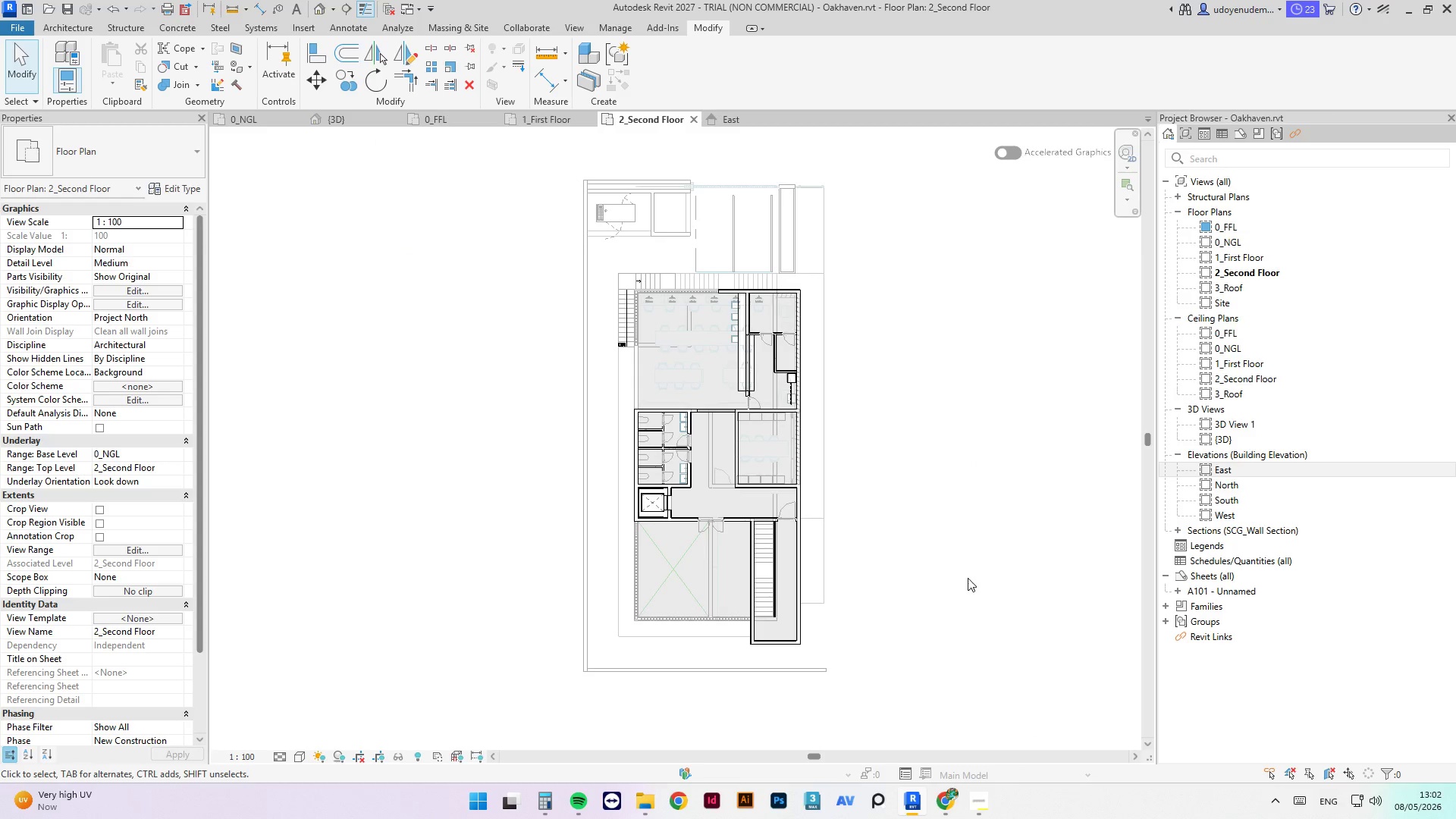 
scroll: coordinate [968, 578], scroll_direction: up, amount: 2.0
 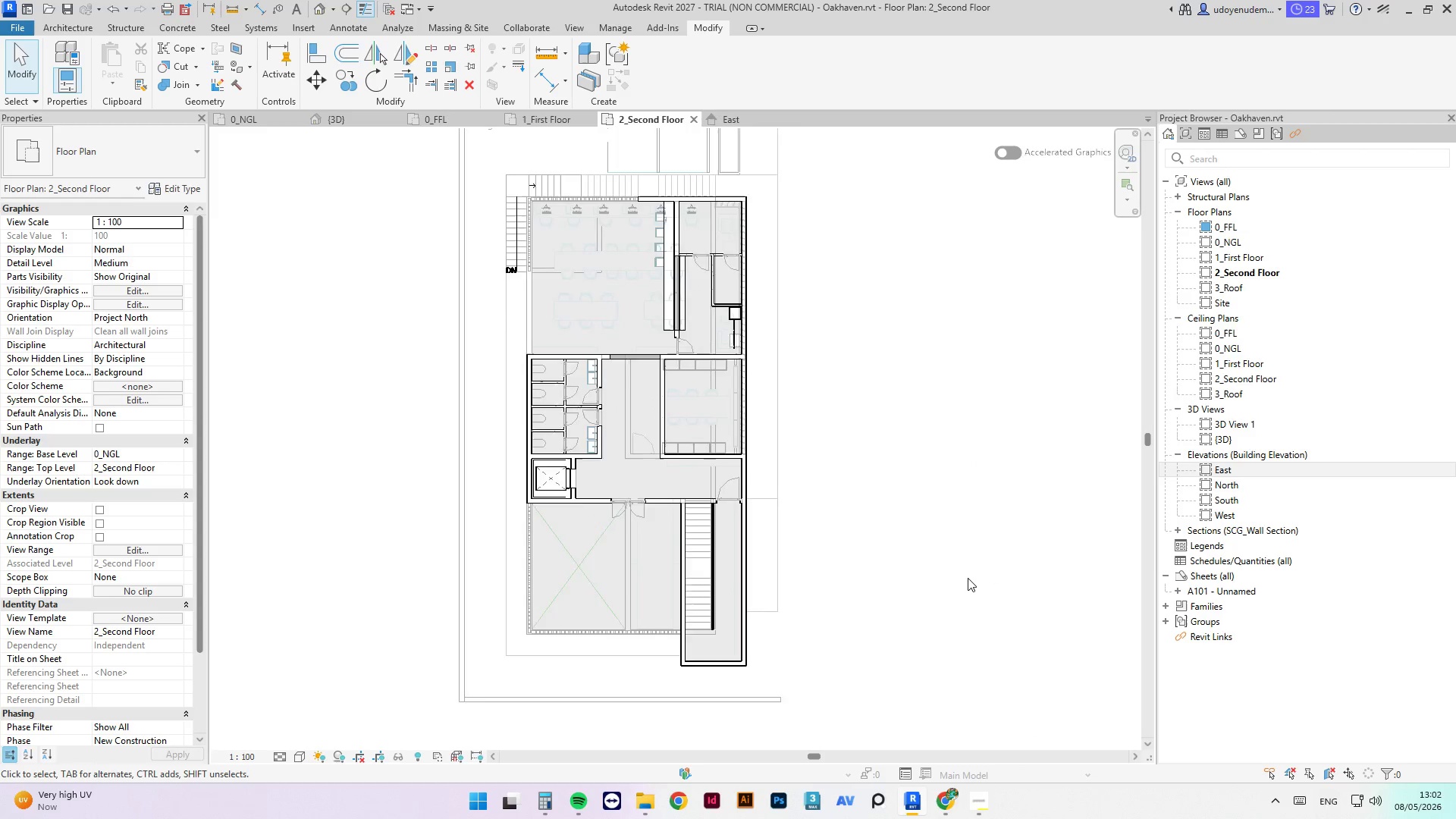 
scroll: coordinate [968, 578], scroll_direction: down, amount: 1.0
 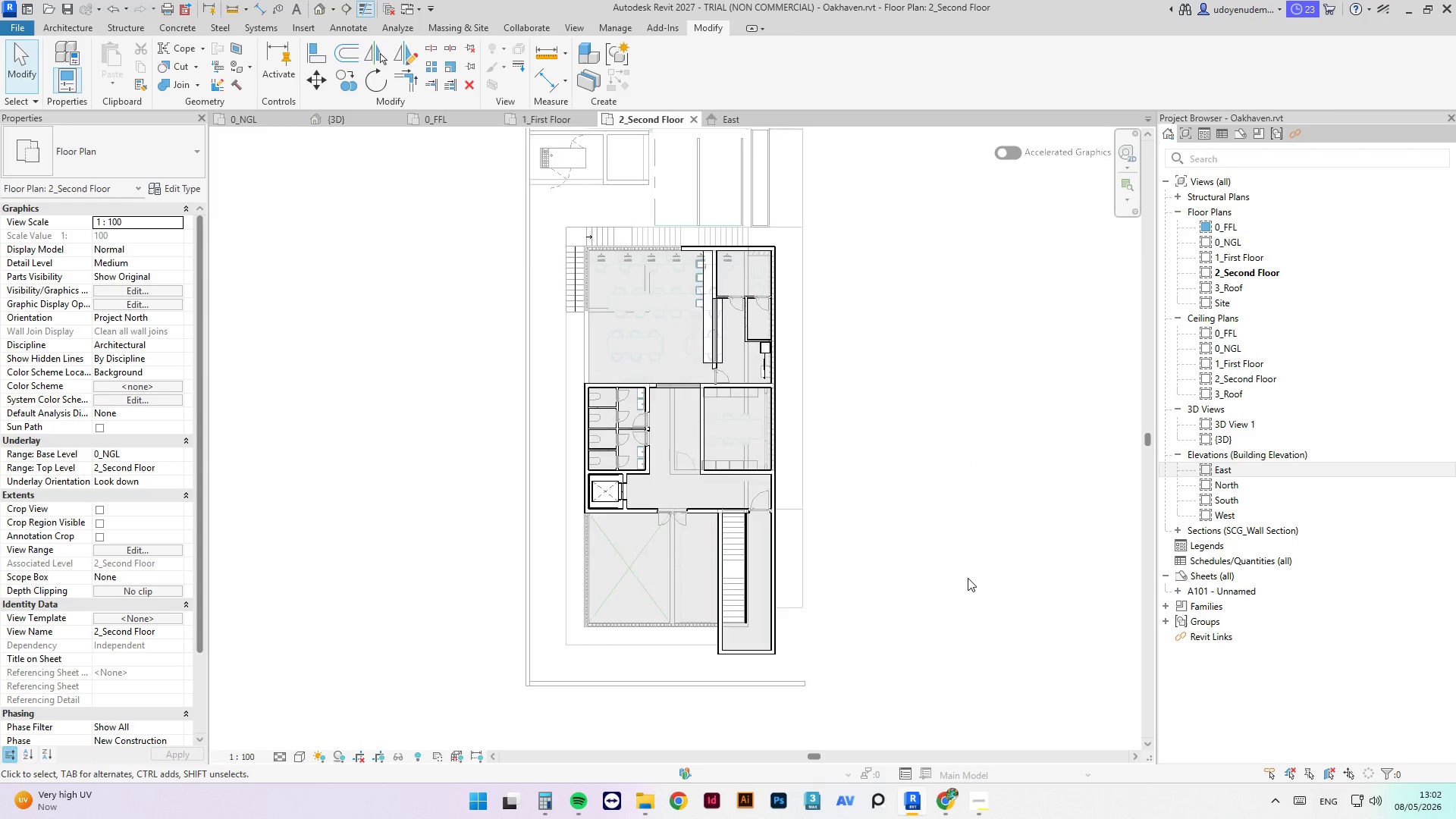 
scroll: coordinate [968, 578], scroll_direction: up, amount: 2.0
 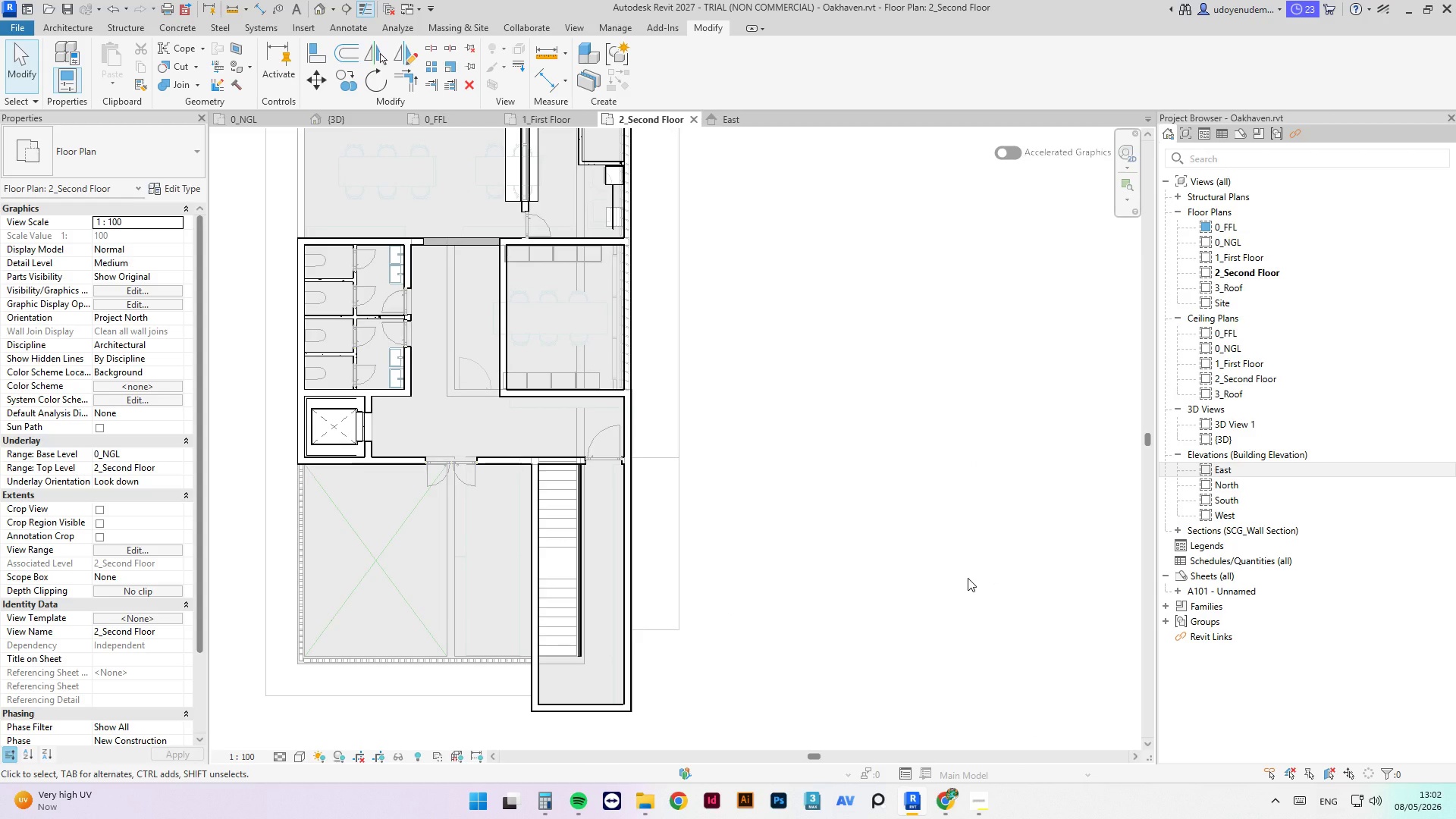 
scroll: coordinate [968, 578], scroll_direction: none, amount: 0.0
 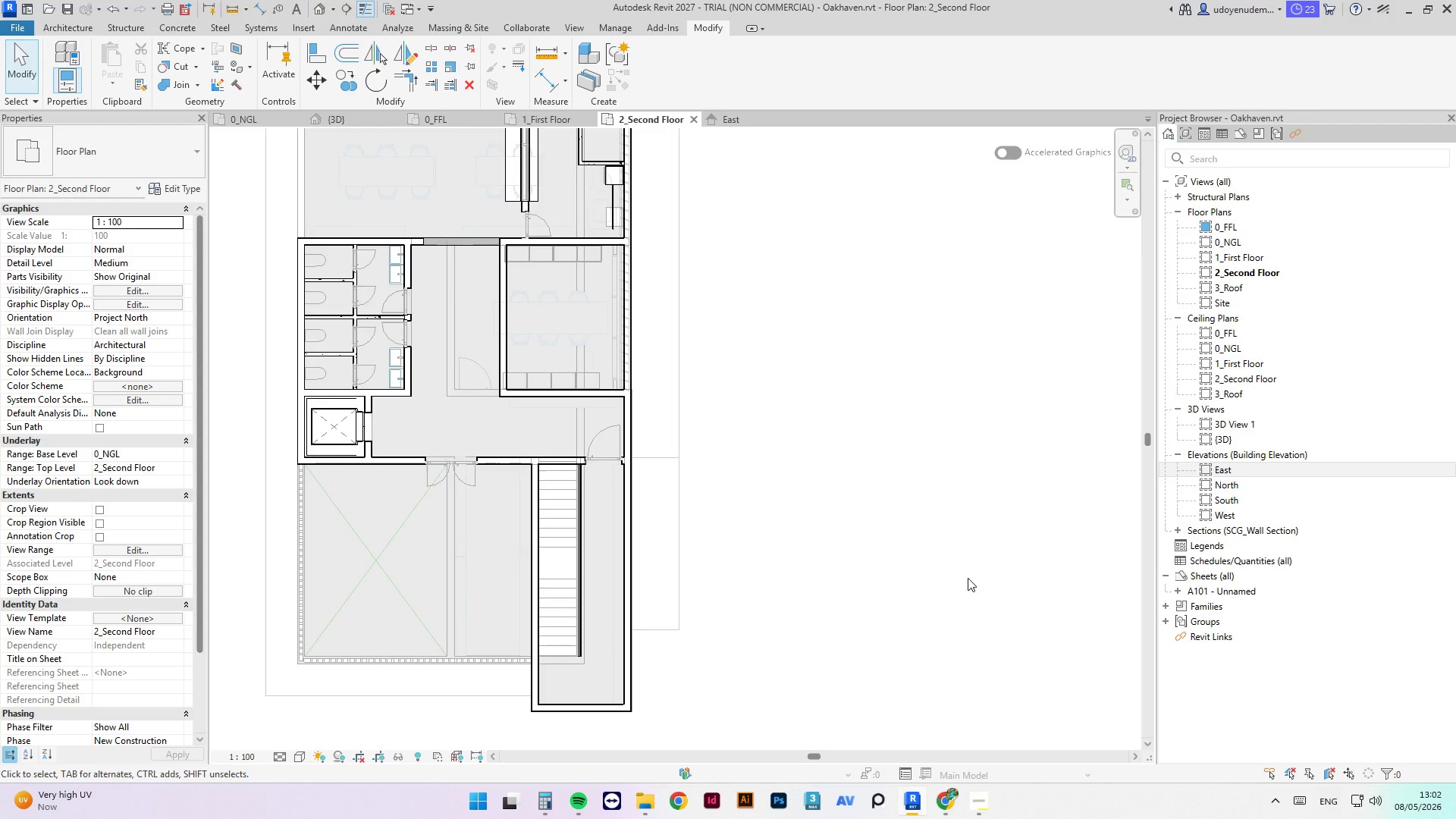 
scroll: coordinate [968, 578], scroll_direction: down, amount: 1.0
 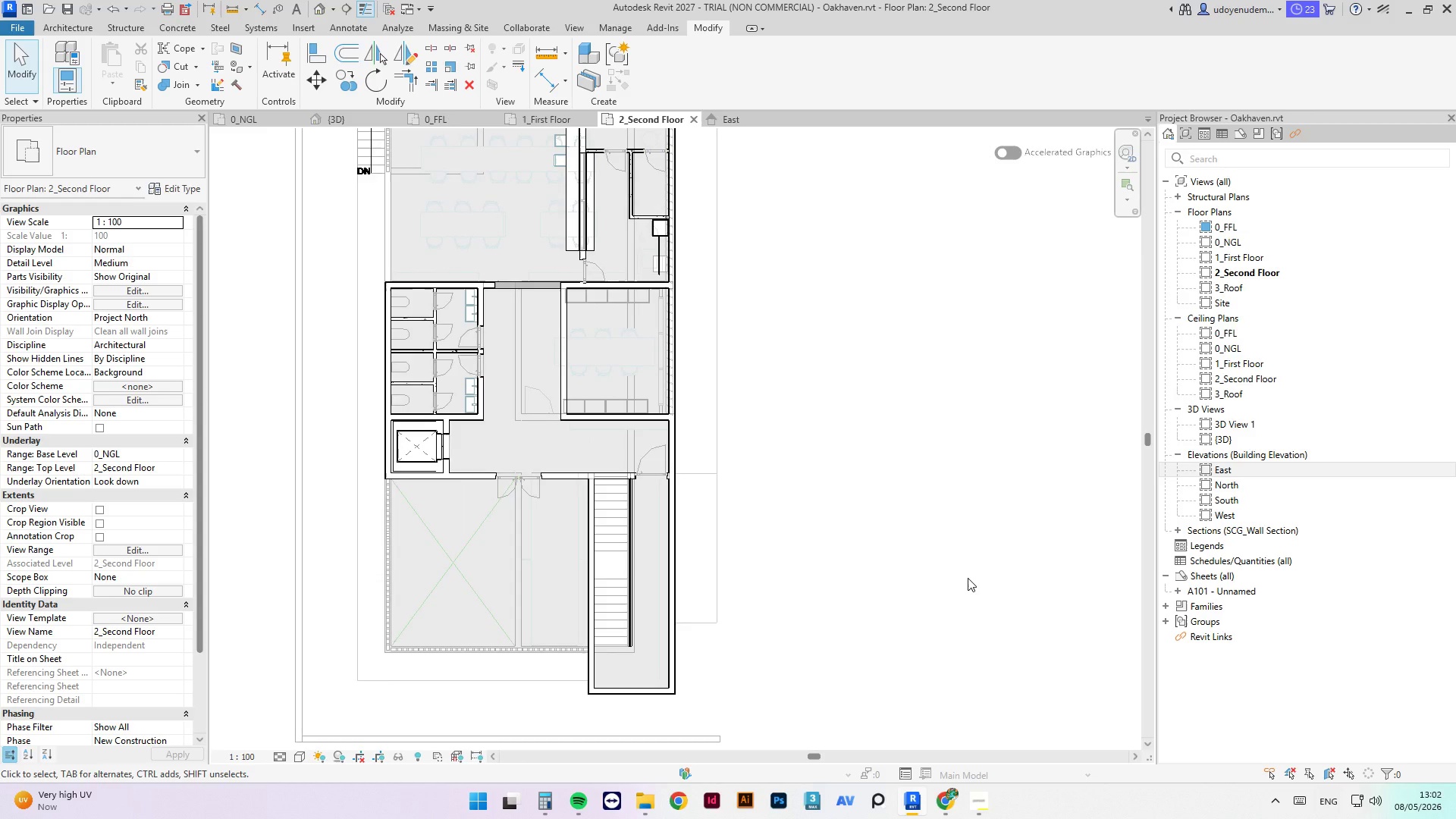 
scroll: coordinate [968, 578], scroll_direction: up, amount: 1.0
 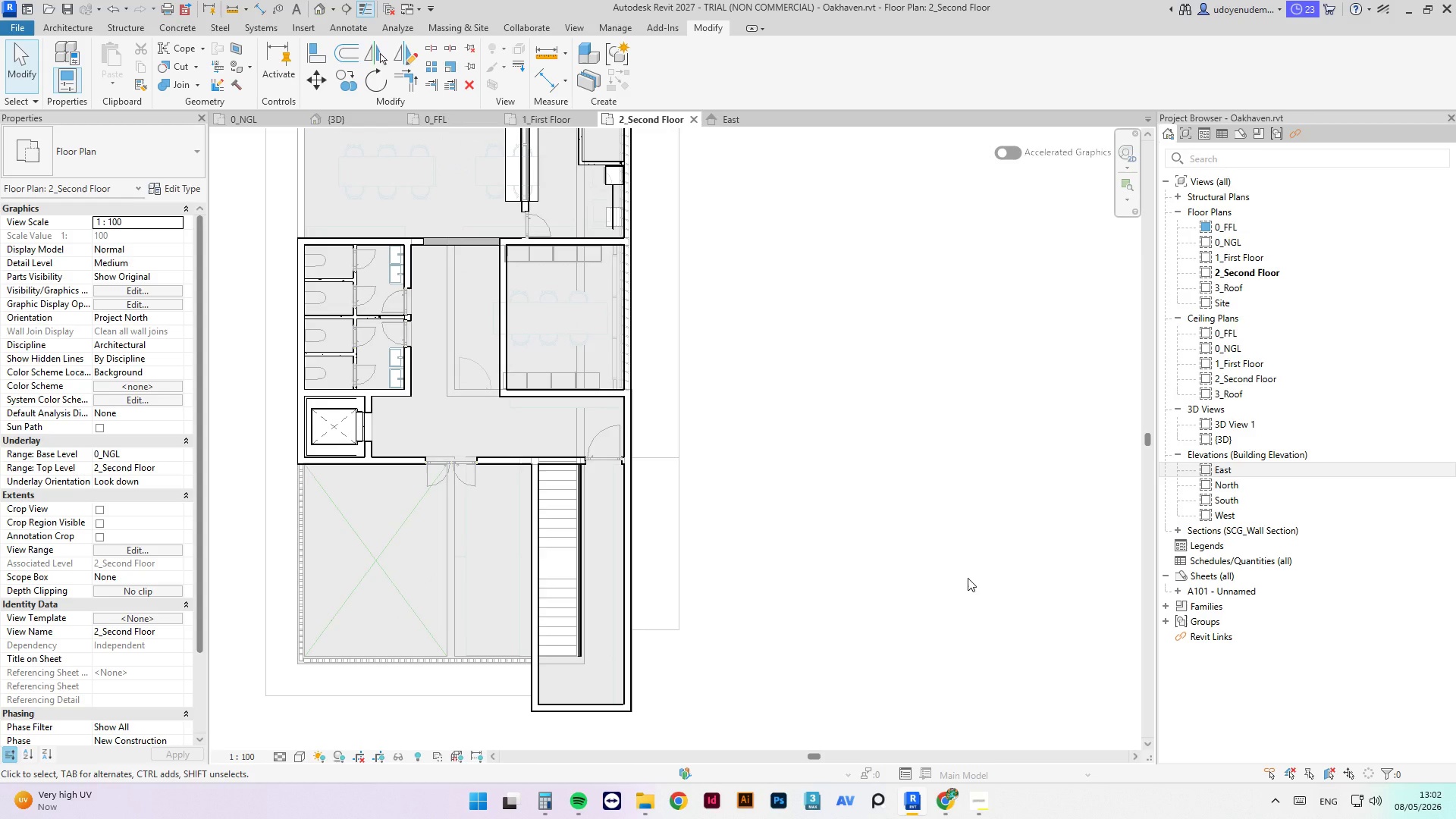 
scroll: coordinate [968, 578], scroll_direction: none, amount: 0.0
 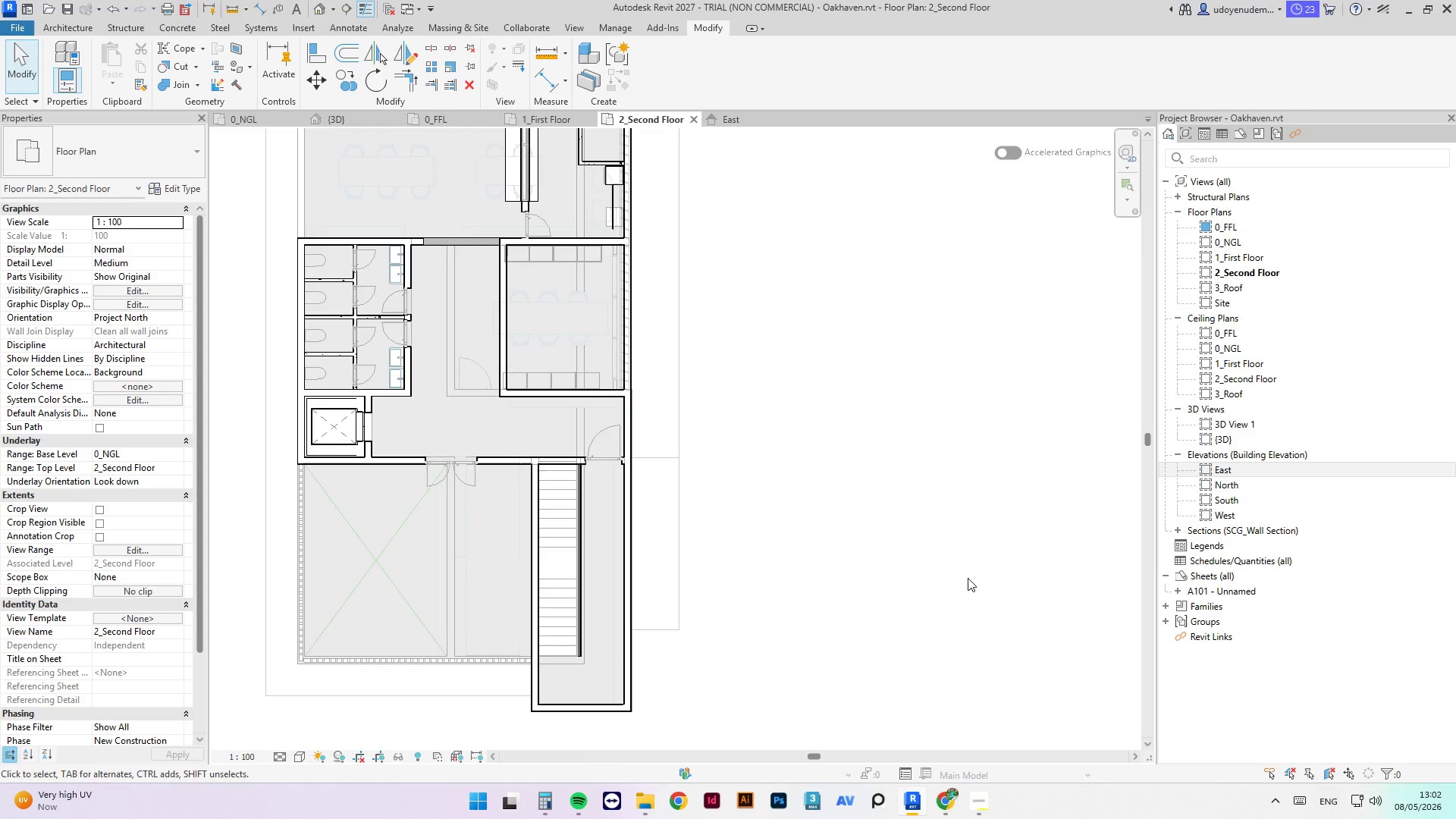 
scroll: coordinate [968, 578], scroll_direction: up, amount: 1.0
 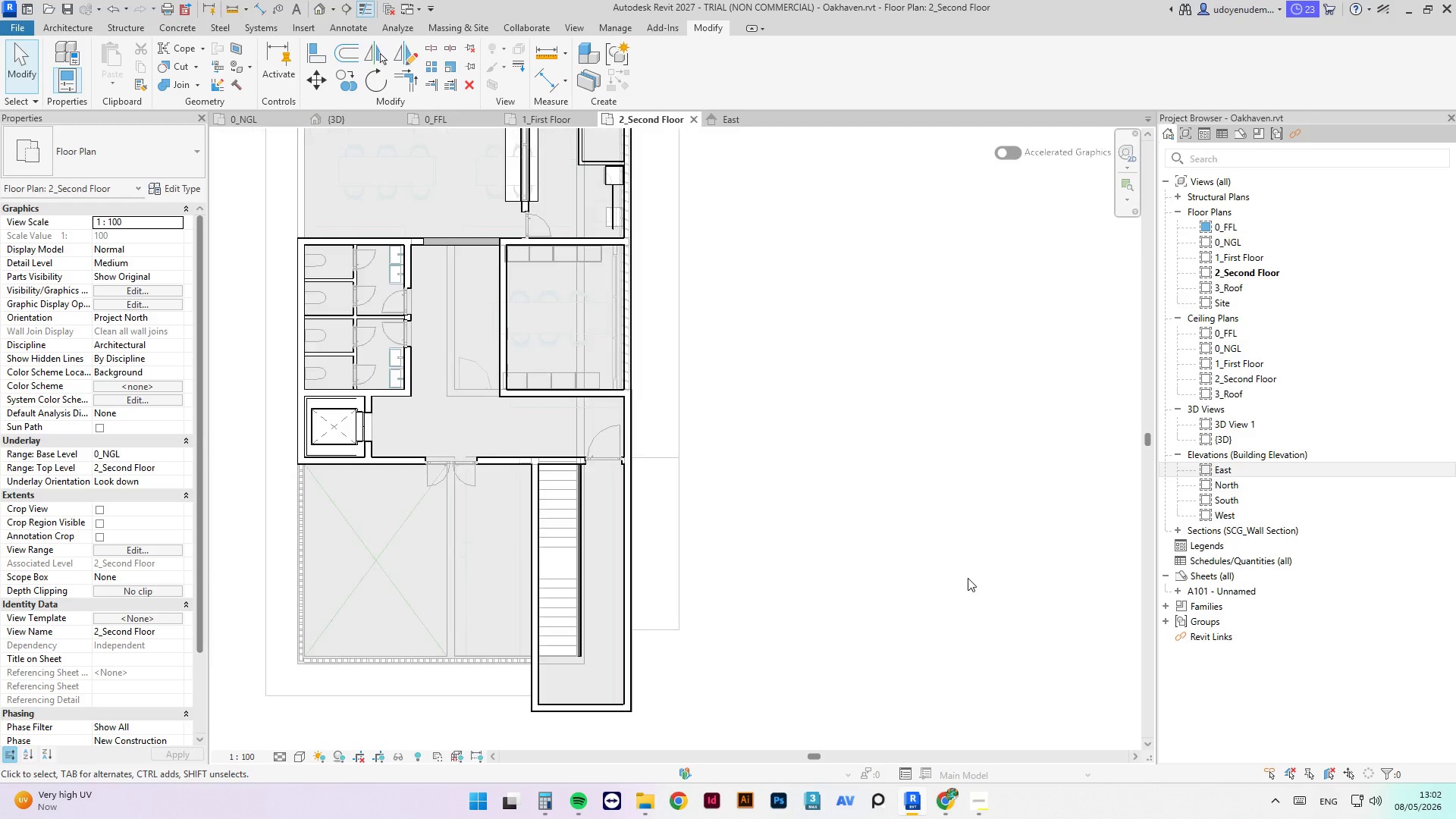 
scroll: coordinate [968, 578], scroll_direction: none, amount: 0.0
 